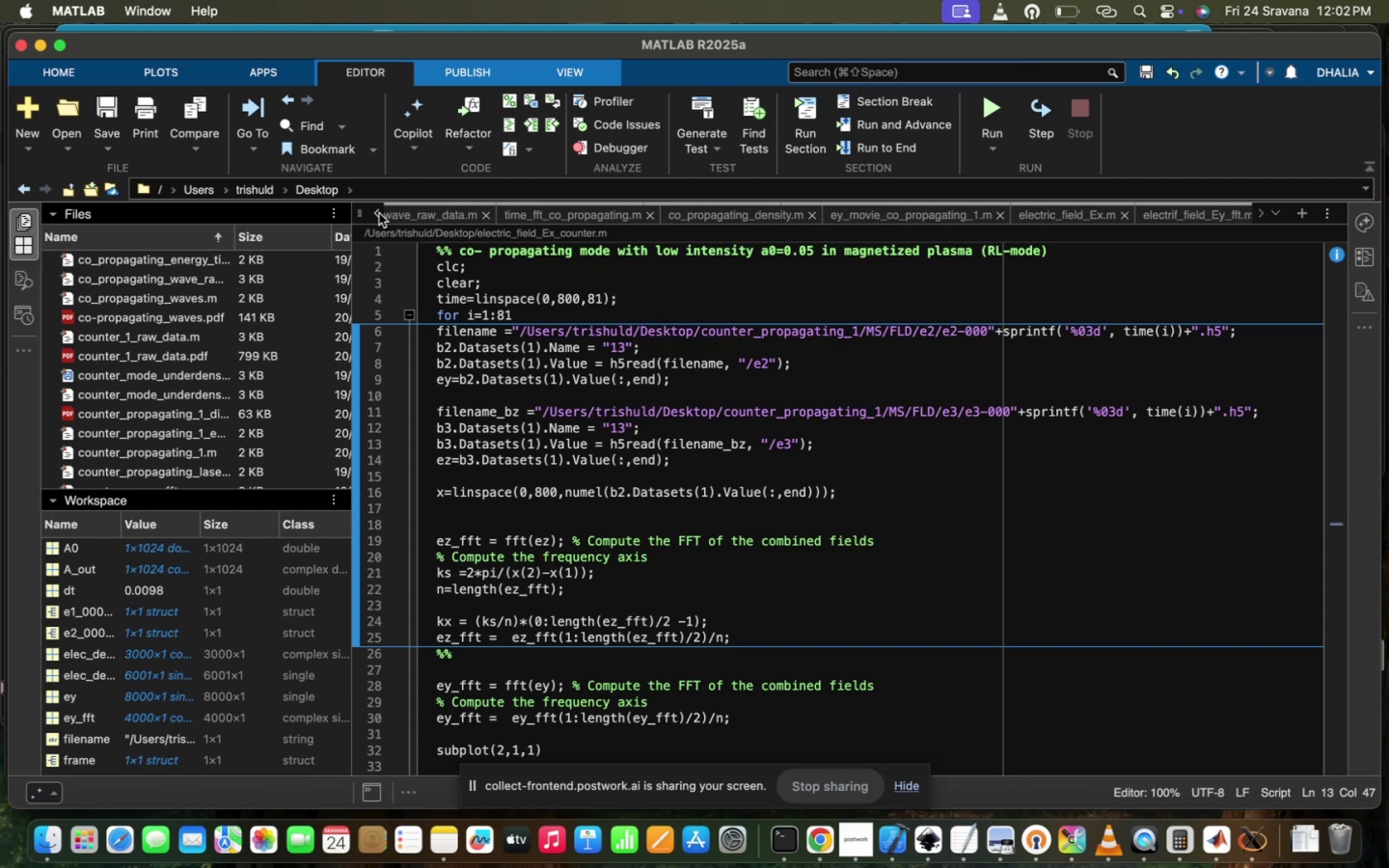 
triple_click([379, 213])
 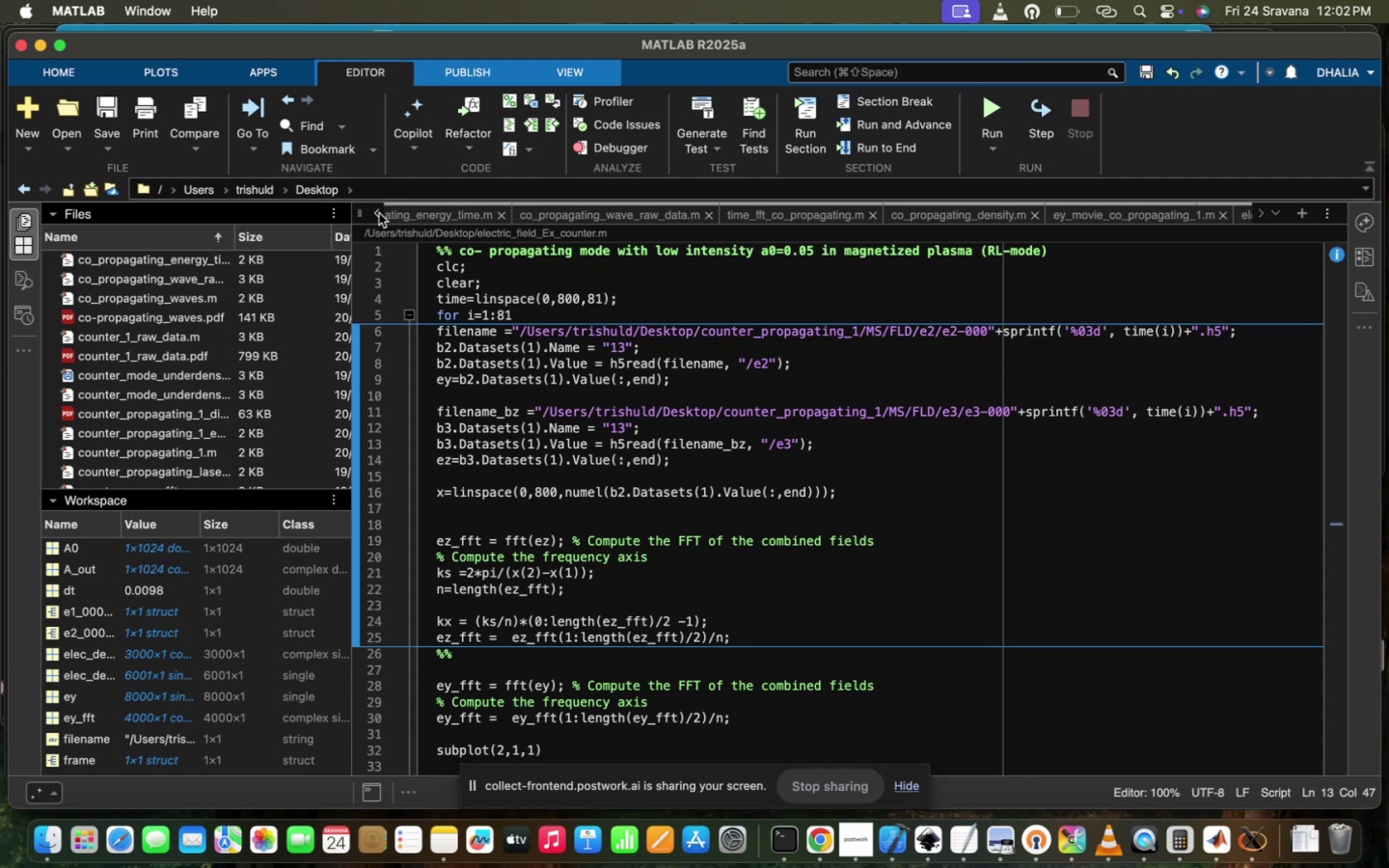 
left_click([379, 213])
 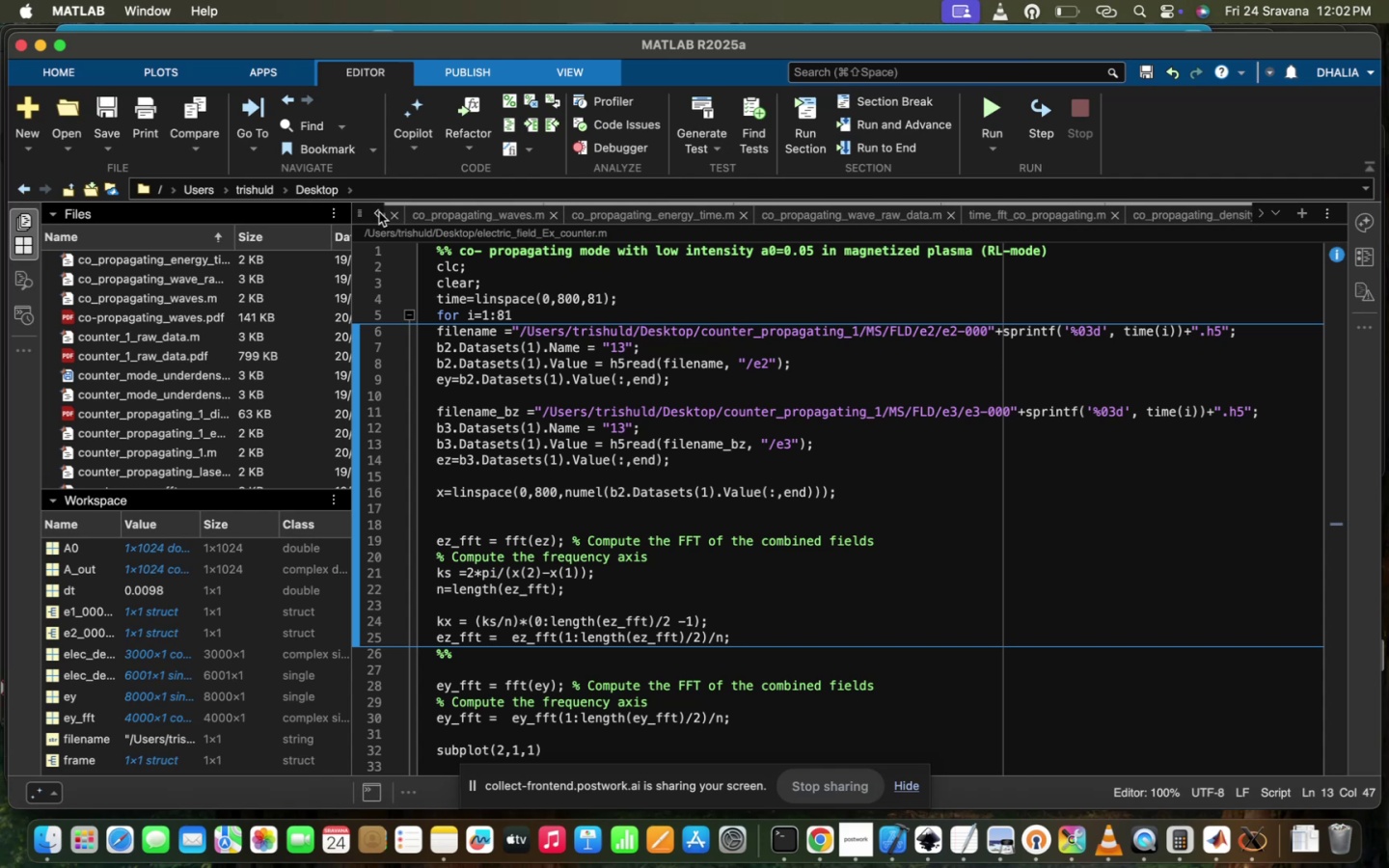 
double_click([379, 212])
 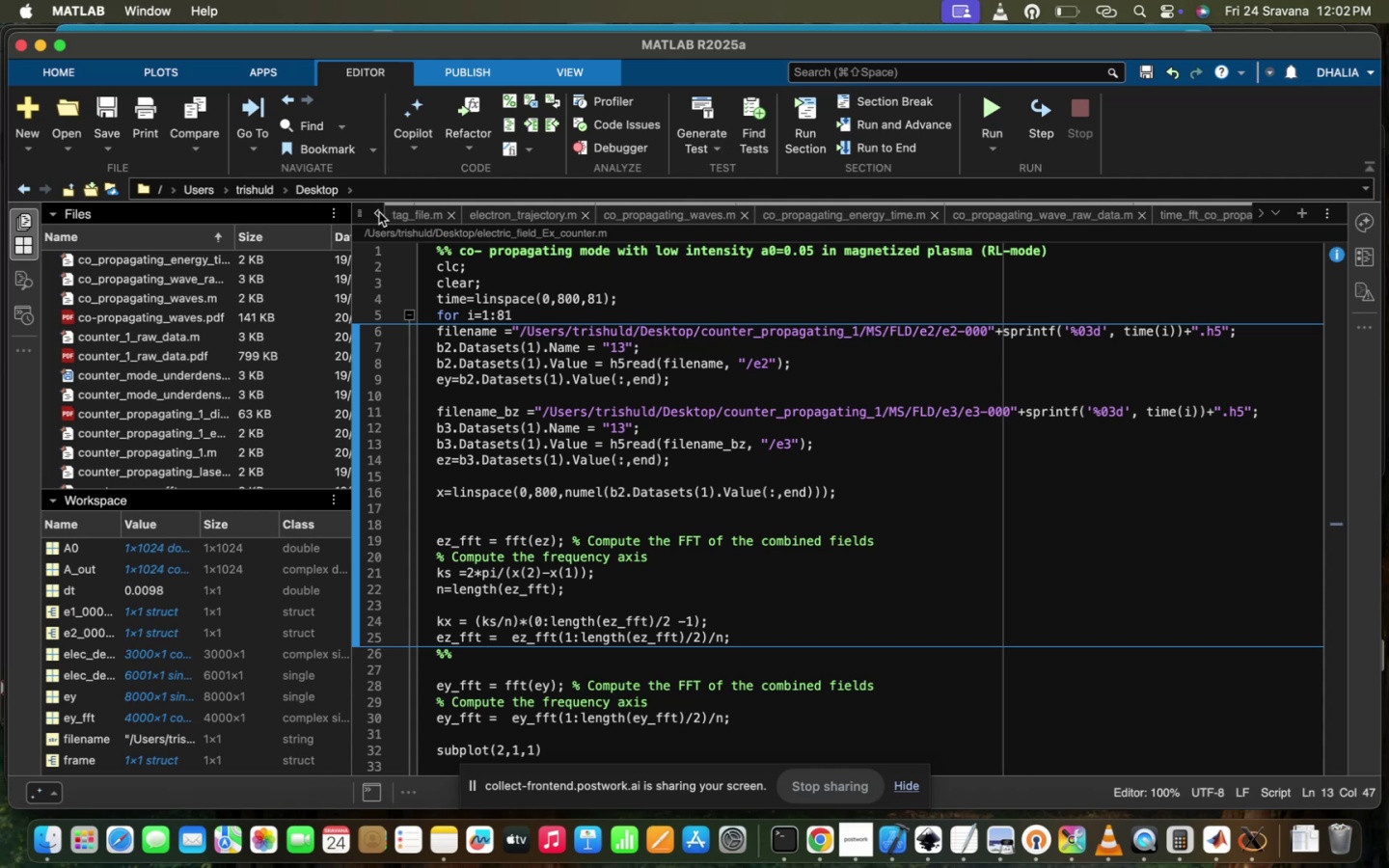 
triple_click([379, 212])
 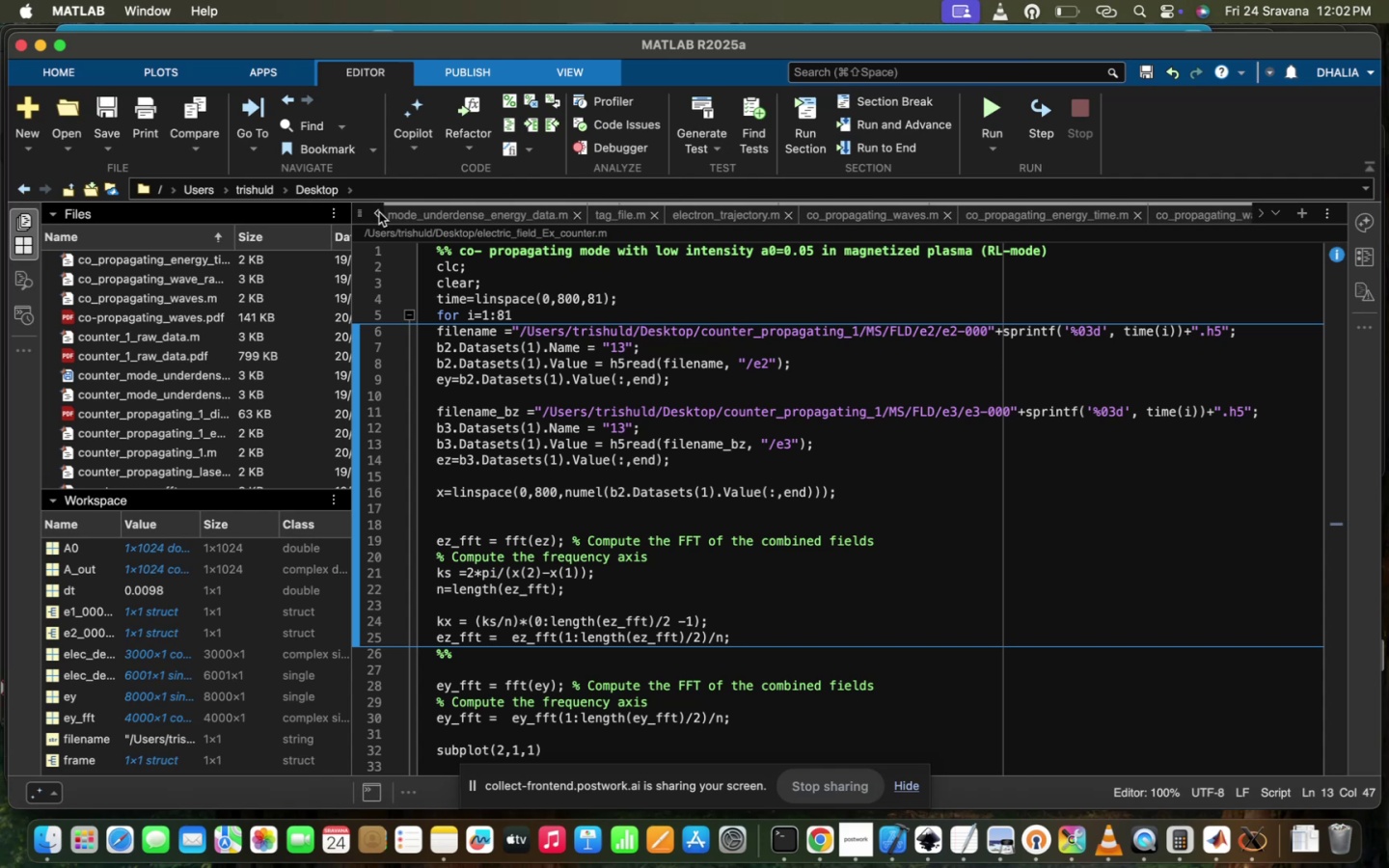 
triple_click([379, 212])
 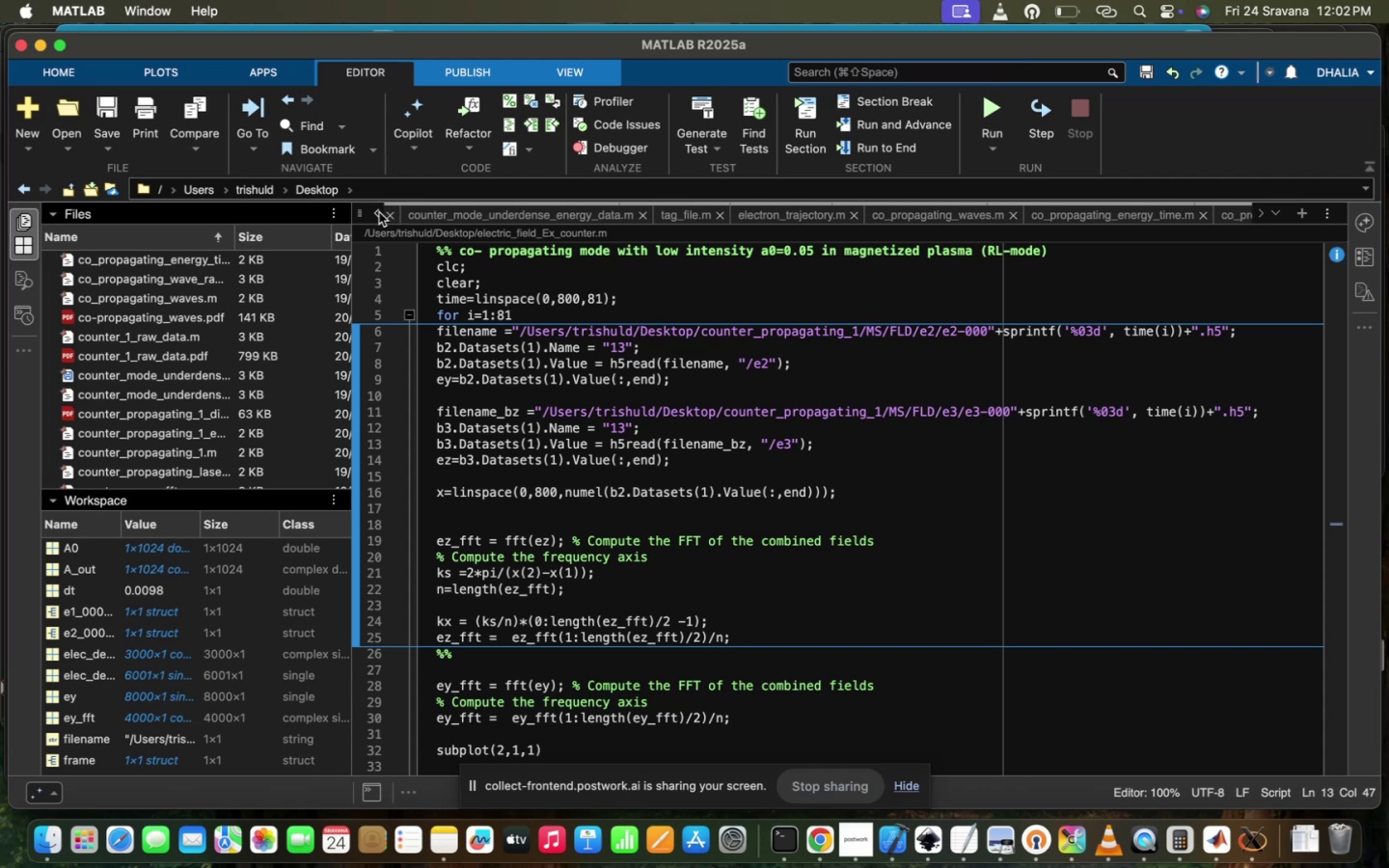 
triple_click([379, 212])
 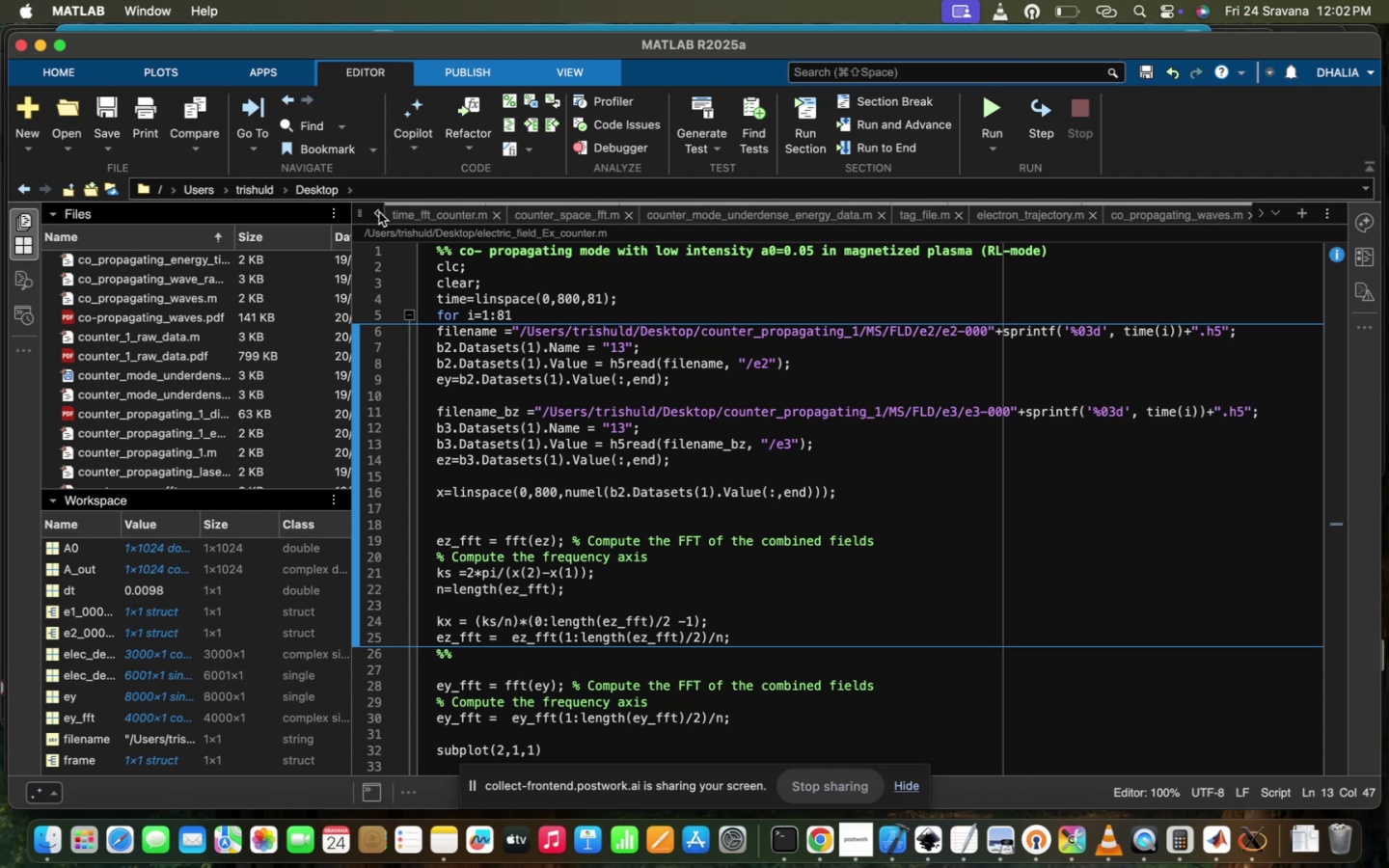 
triple_click([379, 212])
 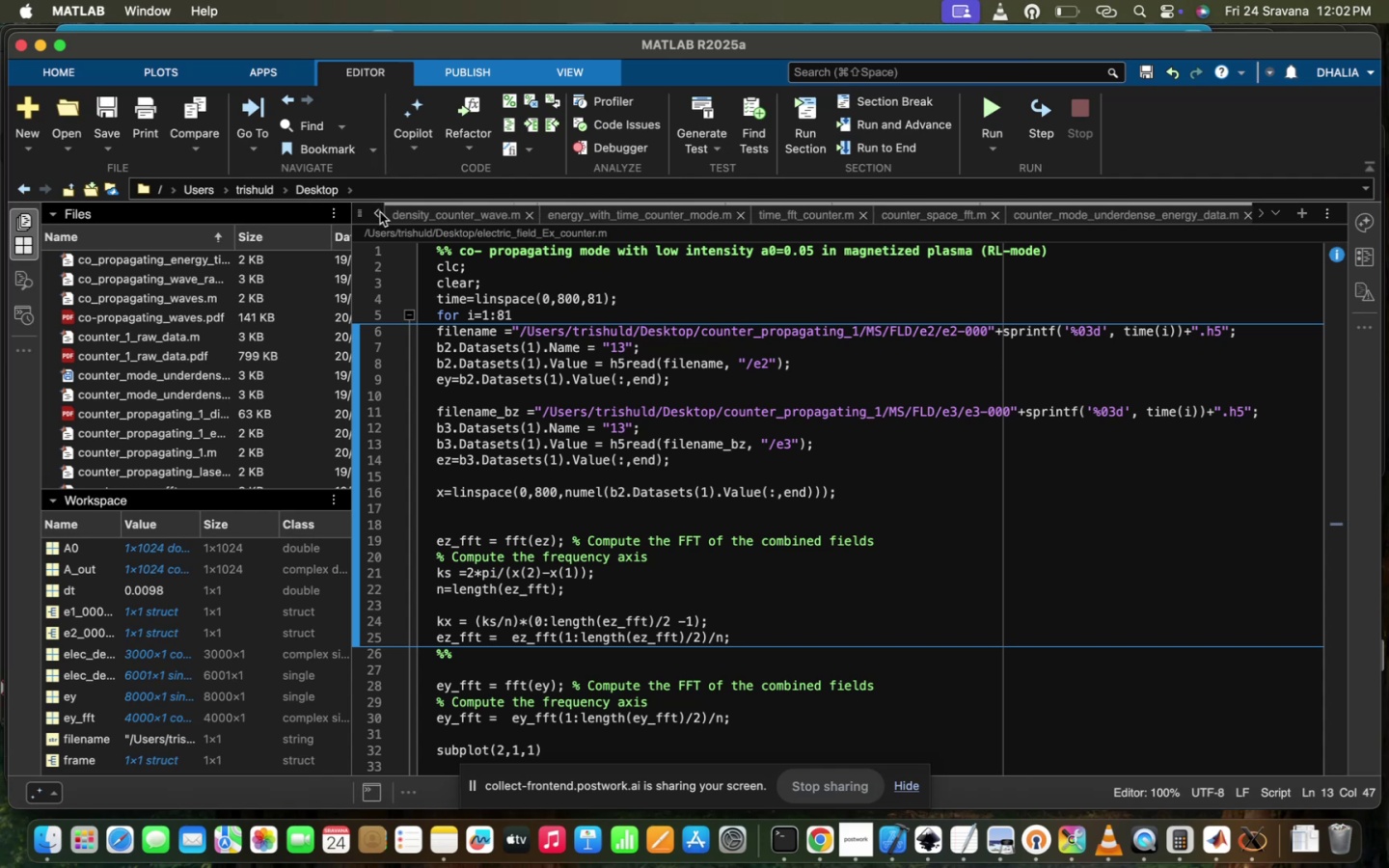 
left_click([380, 212])
 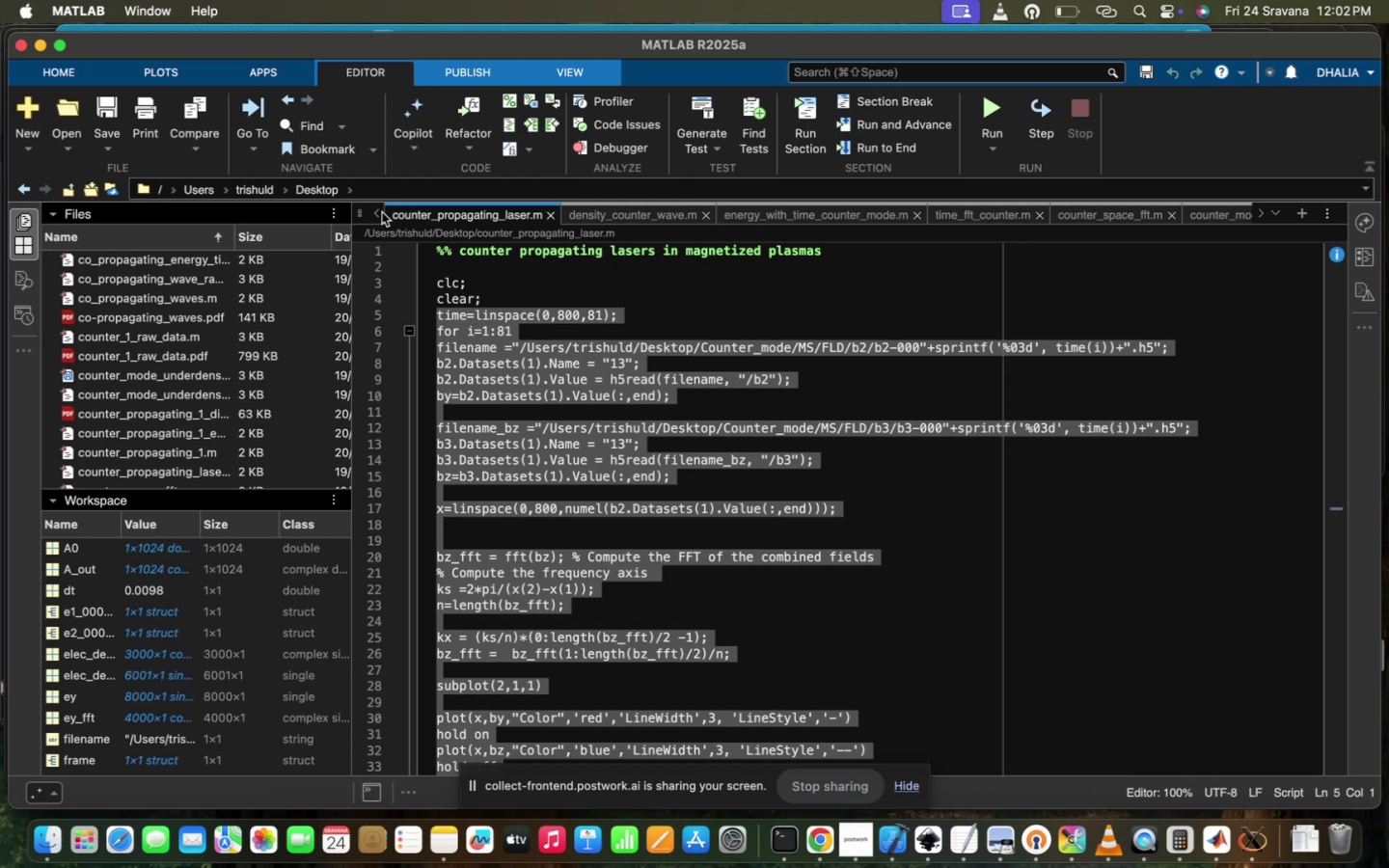 
left_click([383, 213])
 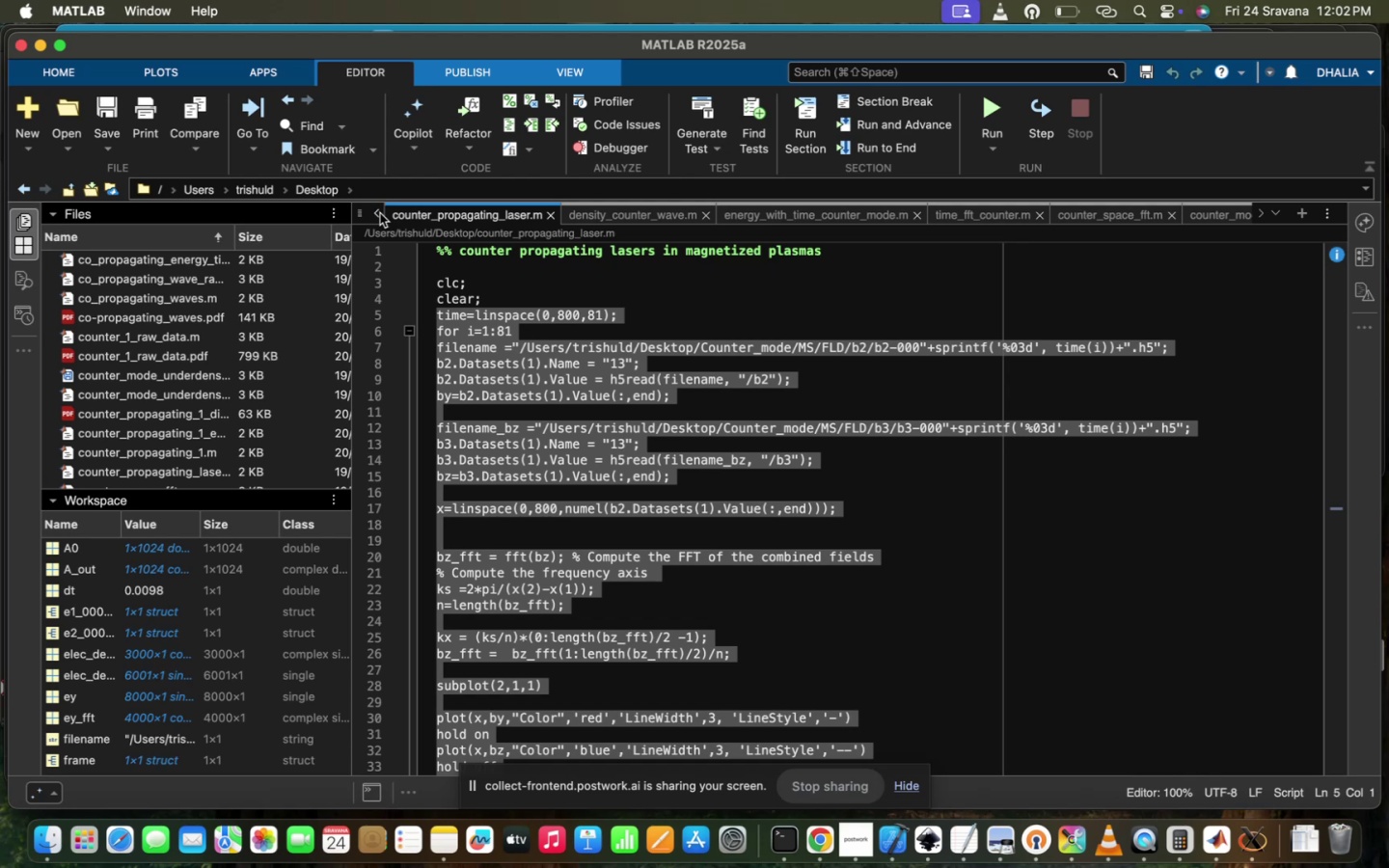 
double_click([380, 213])
 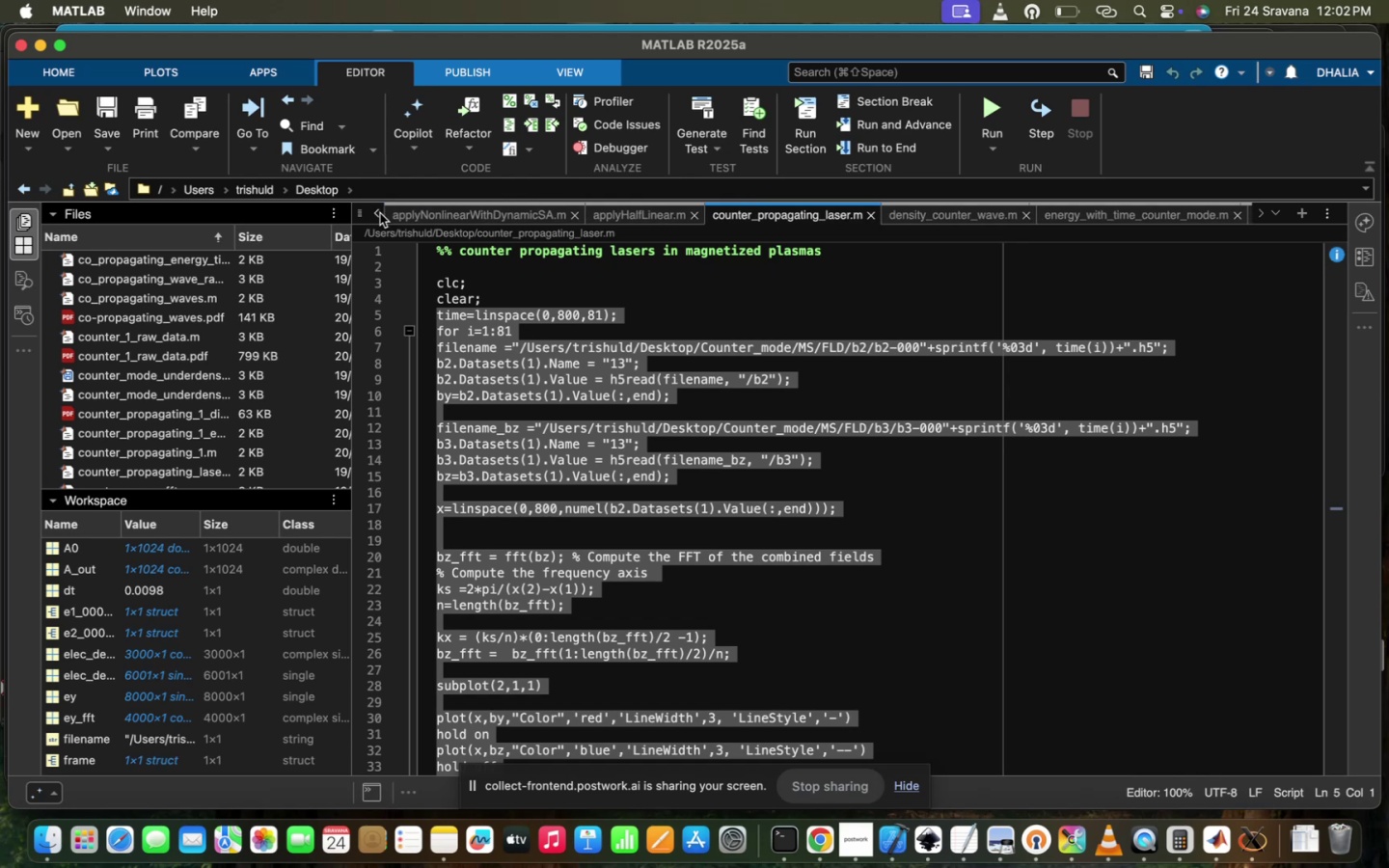 
triple_click([380, 213])
 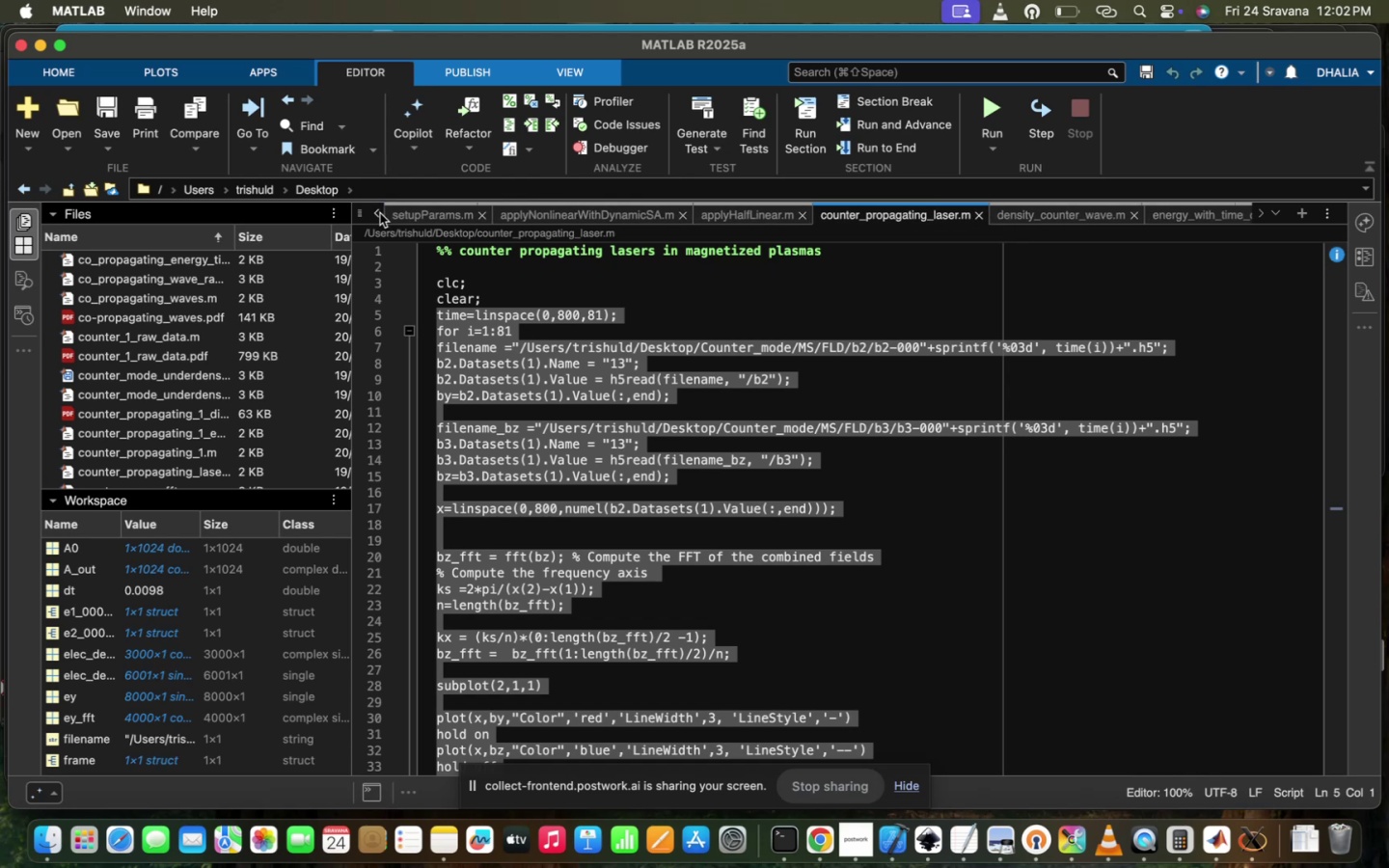 
left_click([380, 213])
 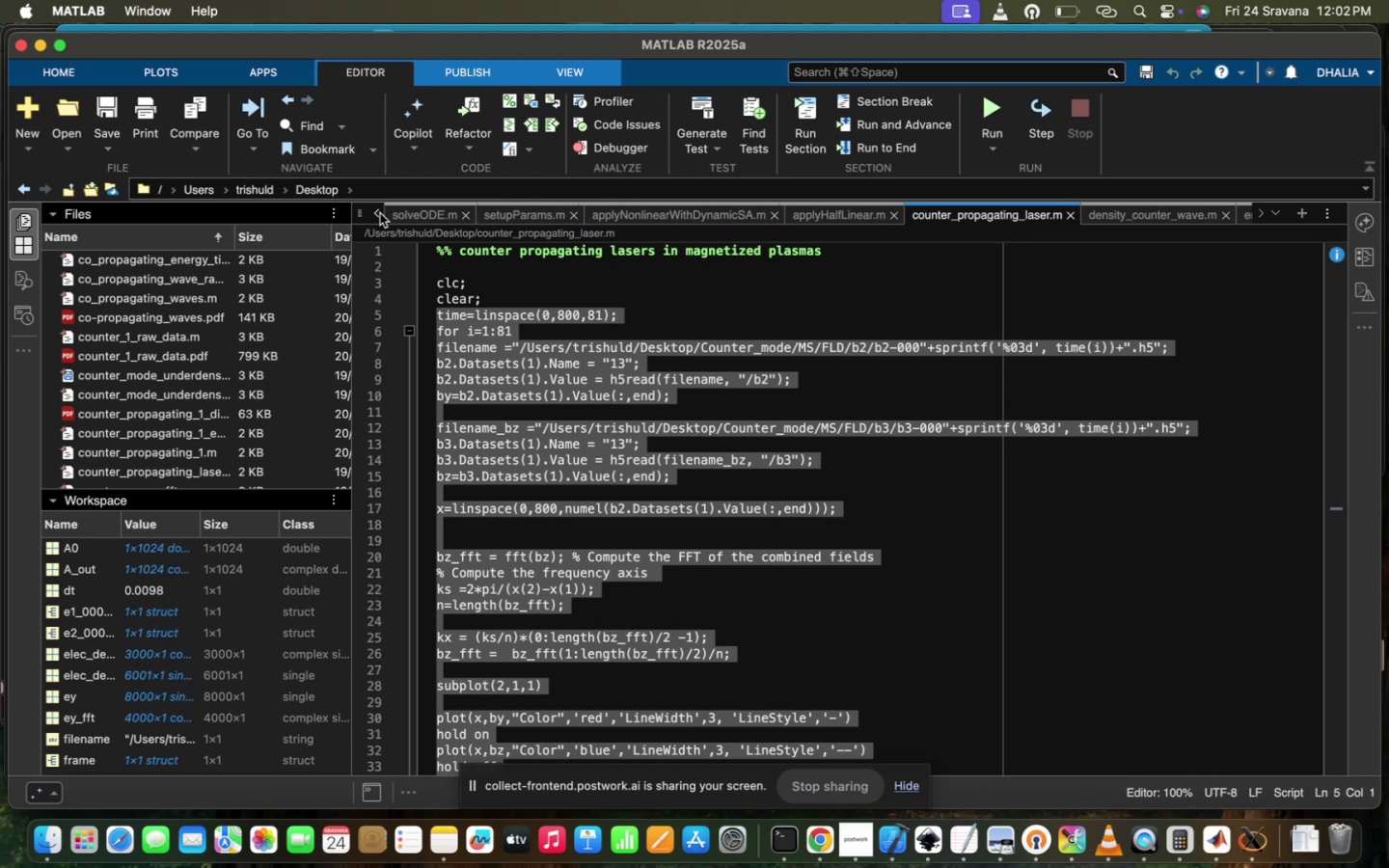 
double_click([380, 213])
 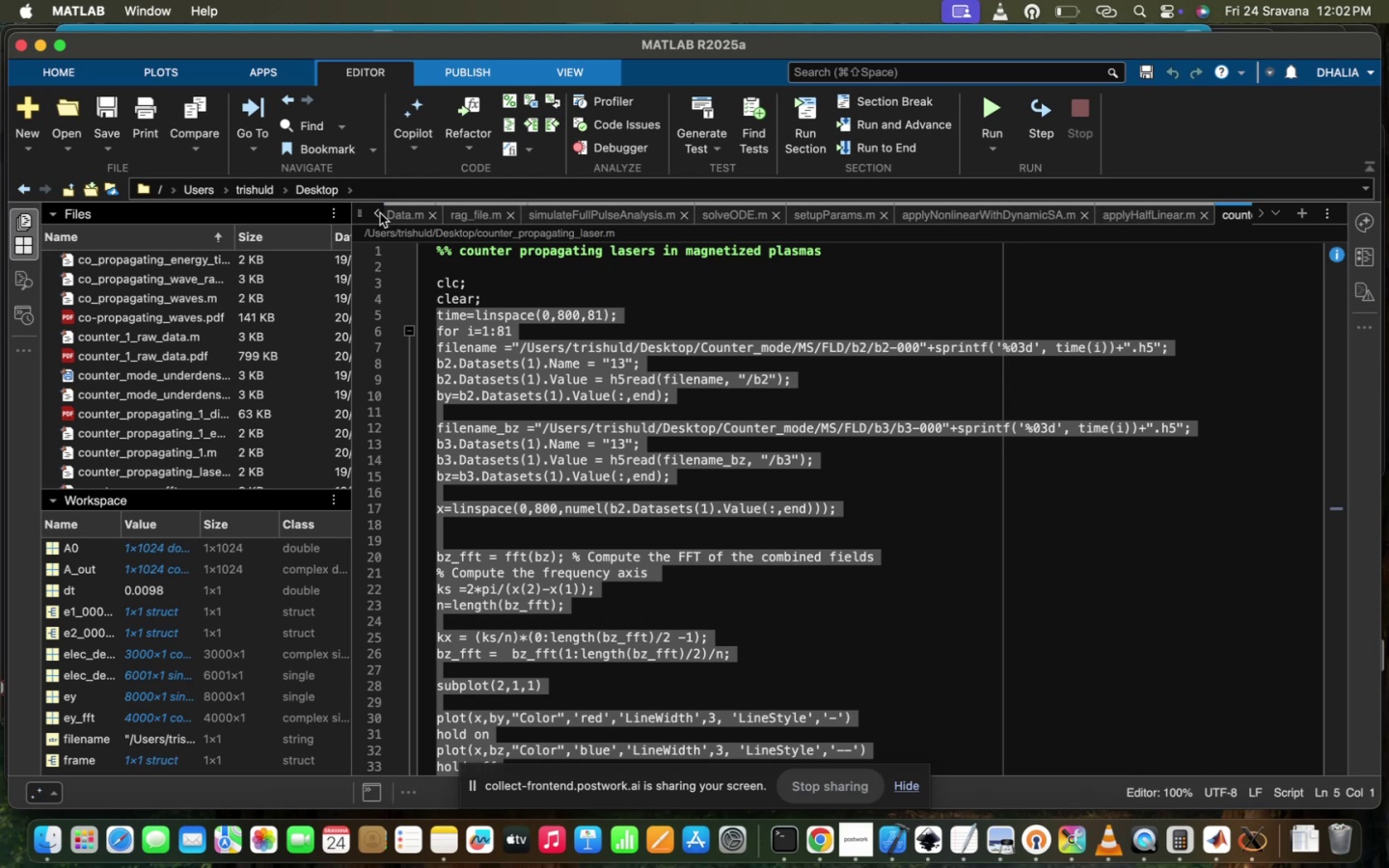 
triple_click([380, 213])
 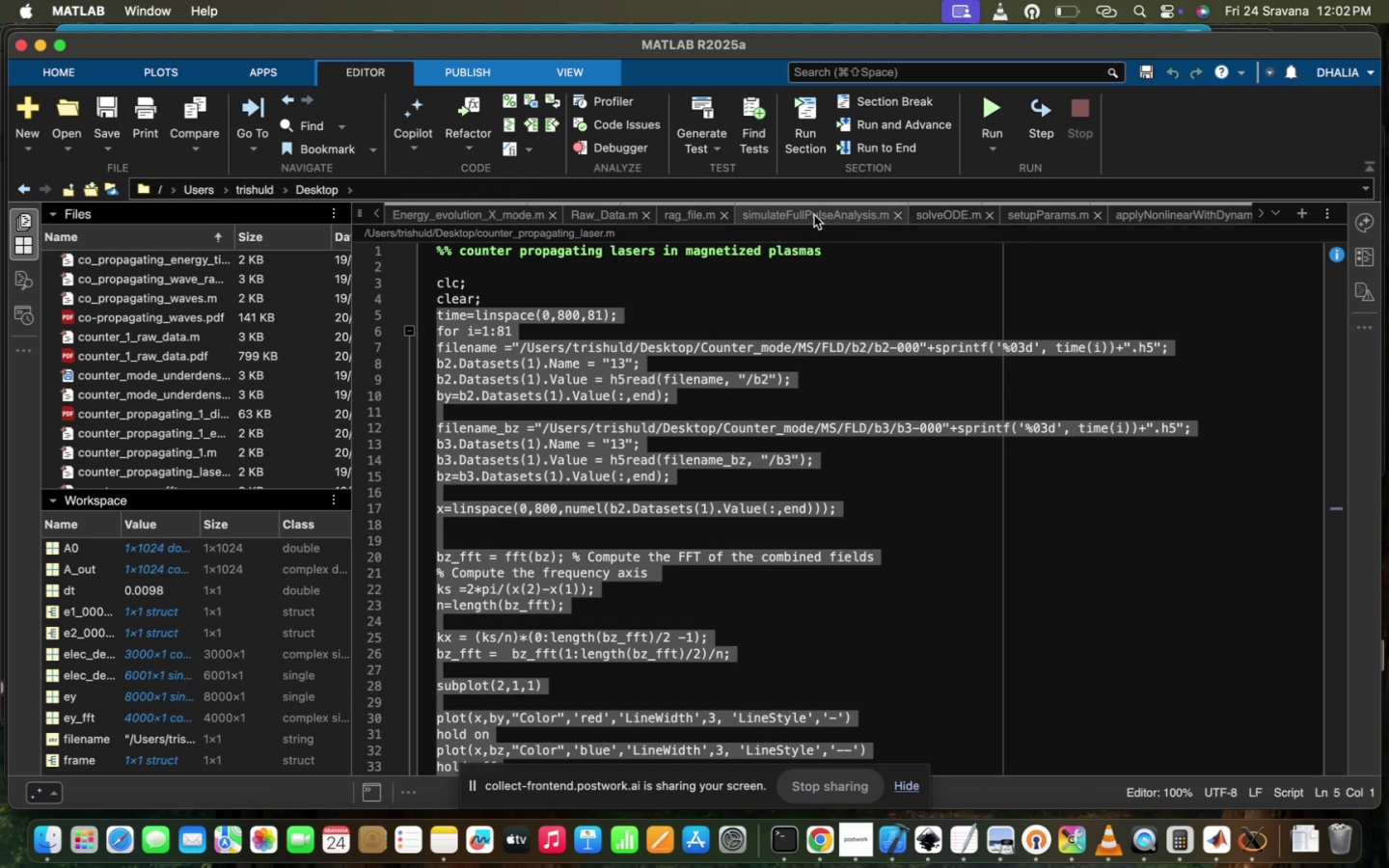 
wait(8.39)
 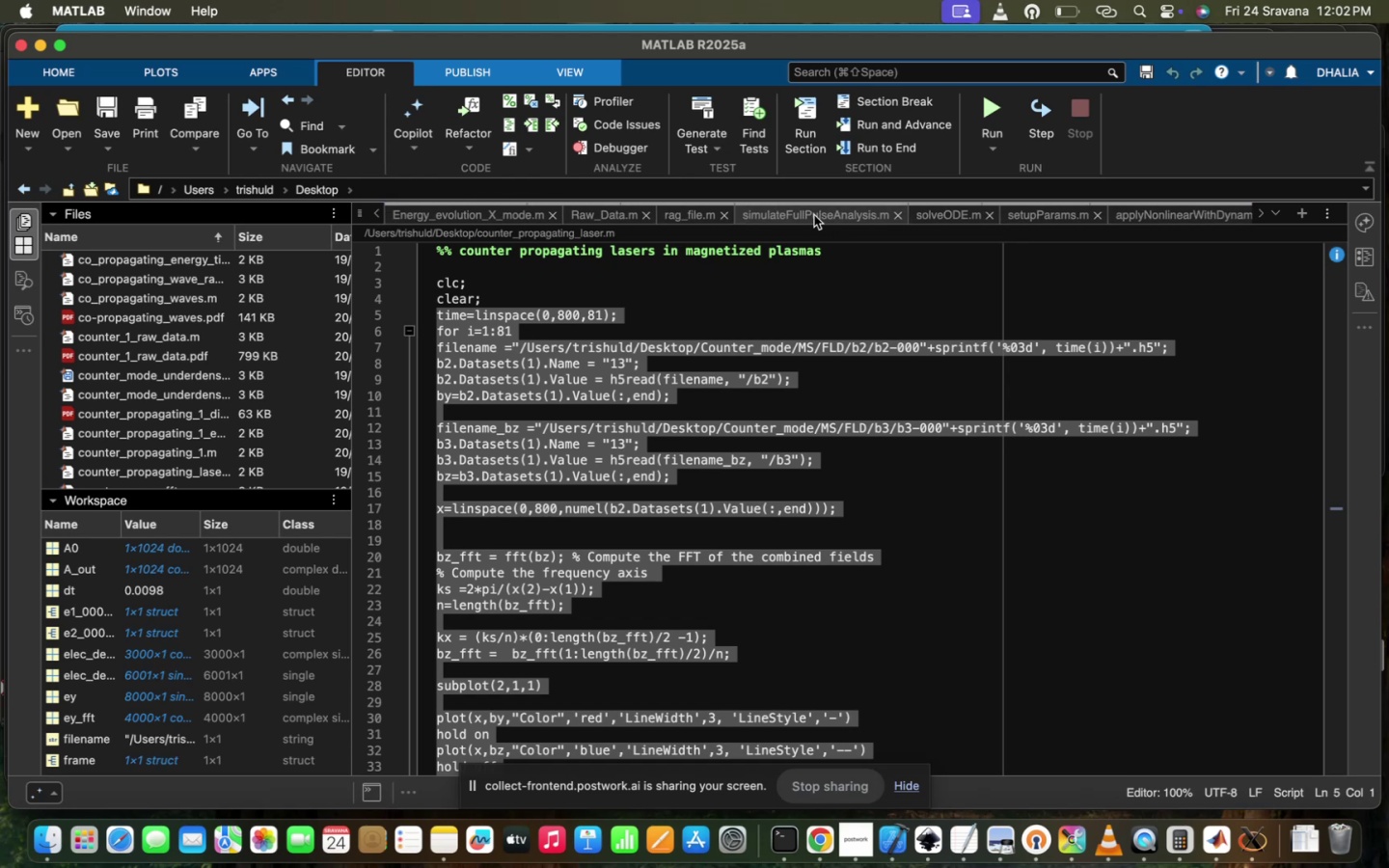 
left_click([920, 215])
 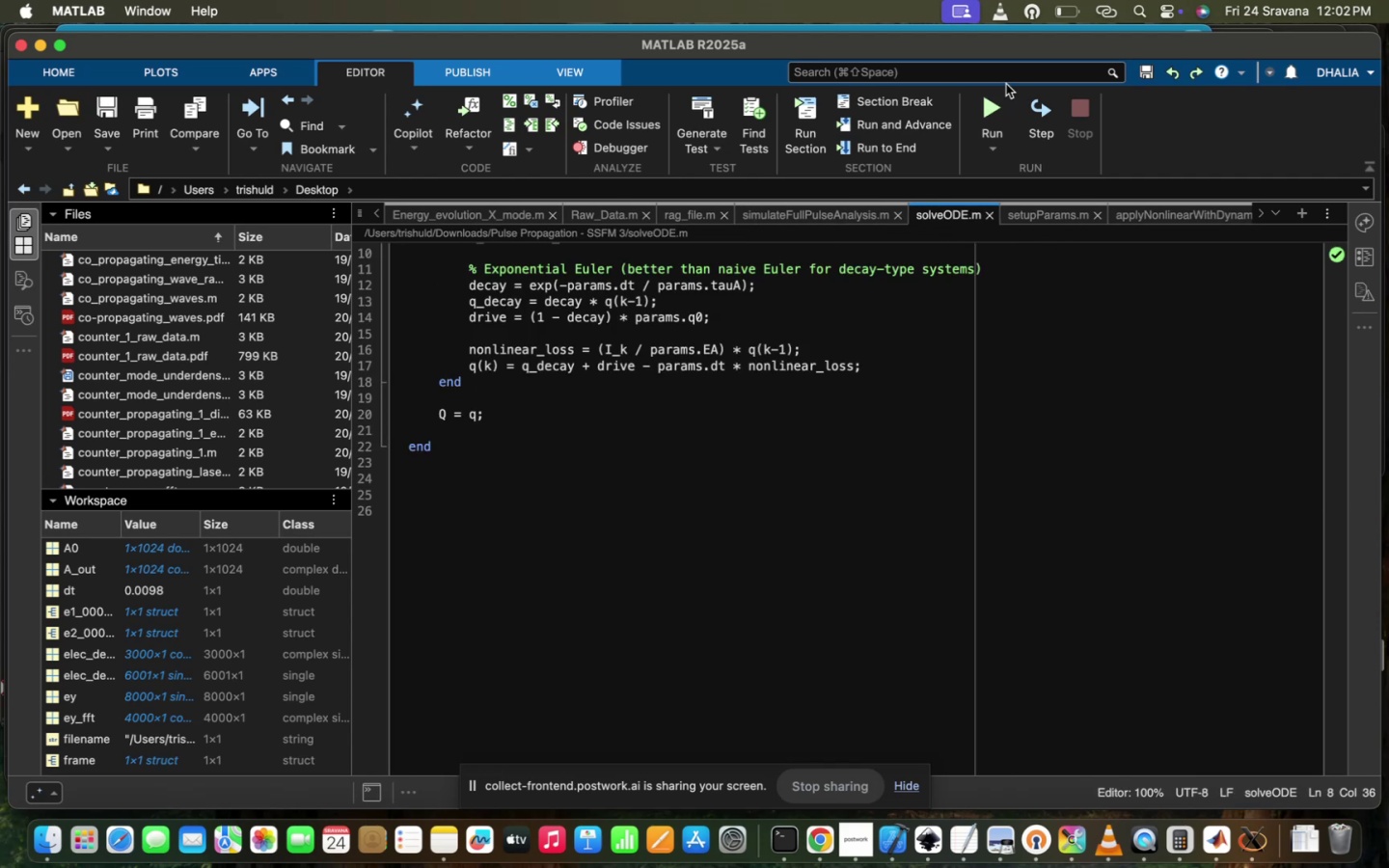 
left_click([974, 120])
 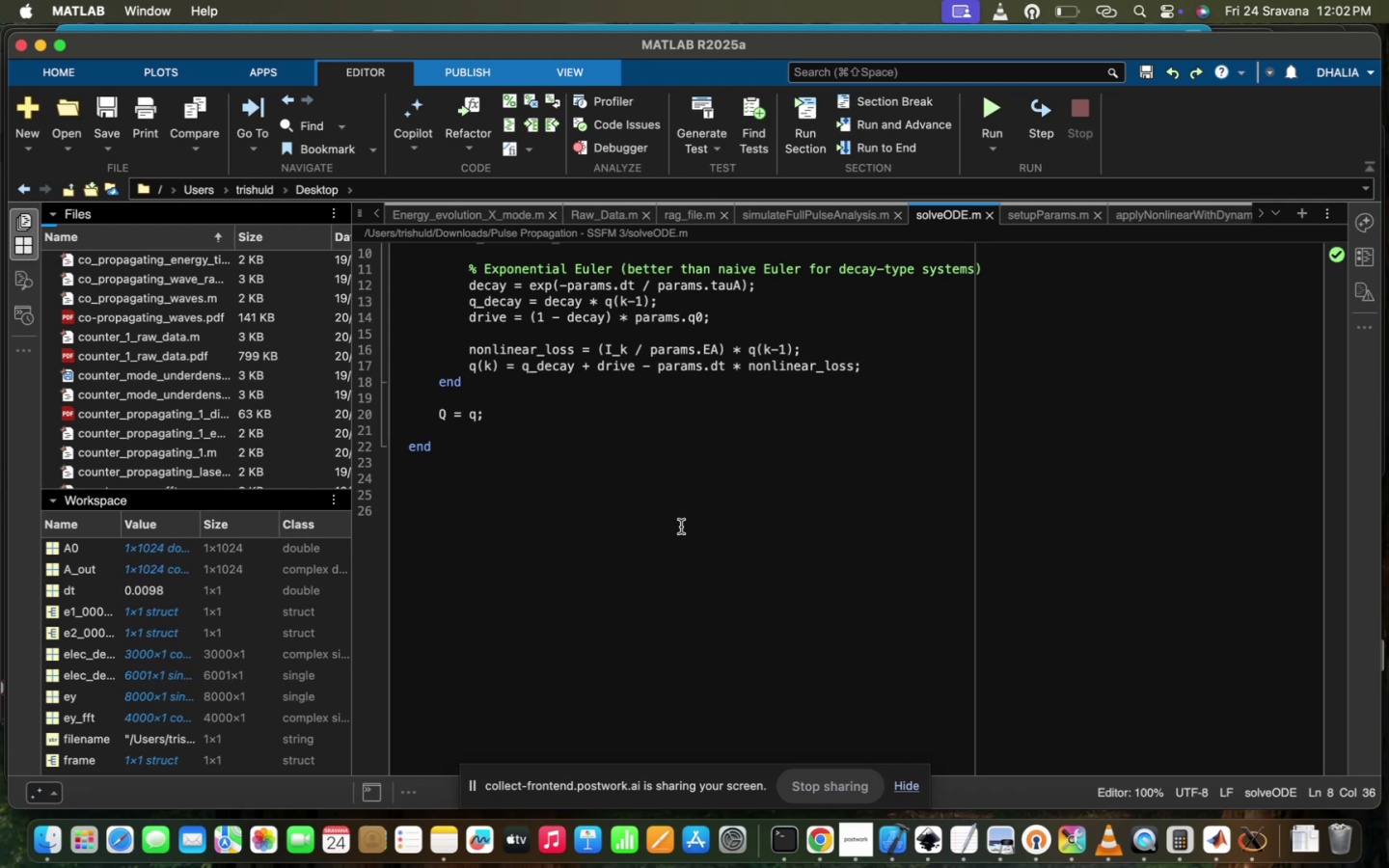 
wait(5.35)
 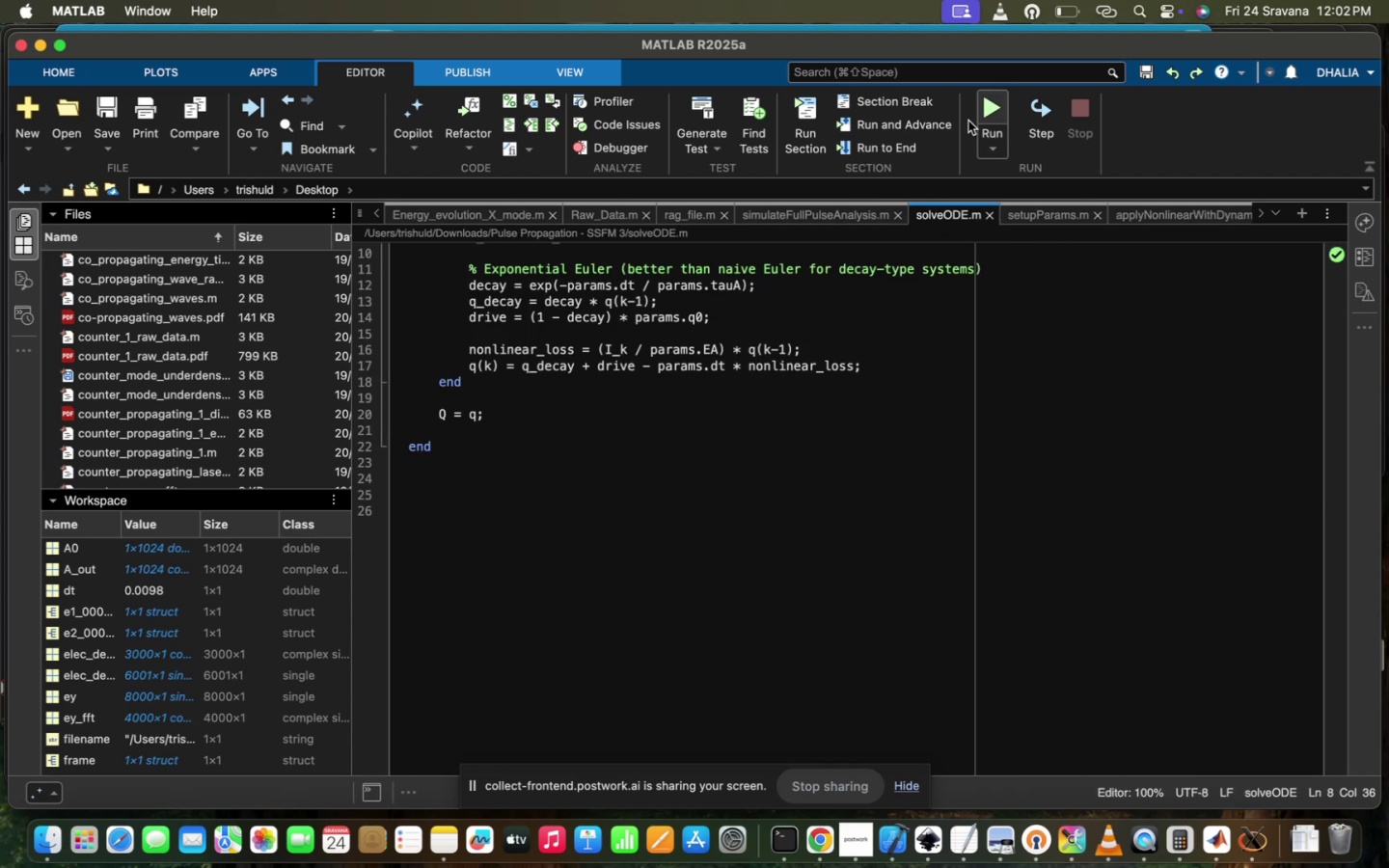 
scroll: coordinate [477, 349], scroll_direction: up, amount: 119.0
 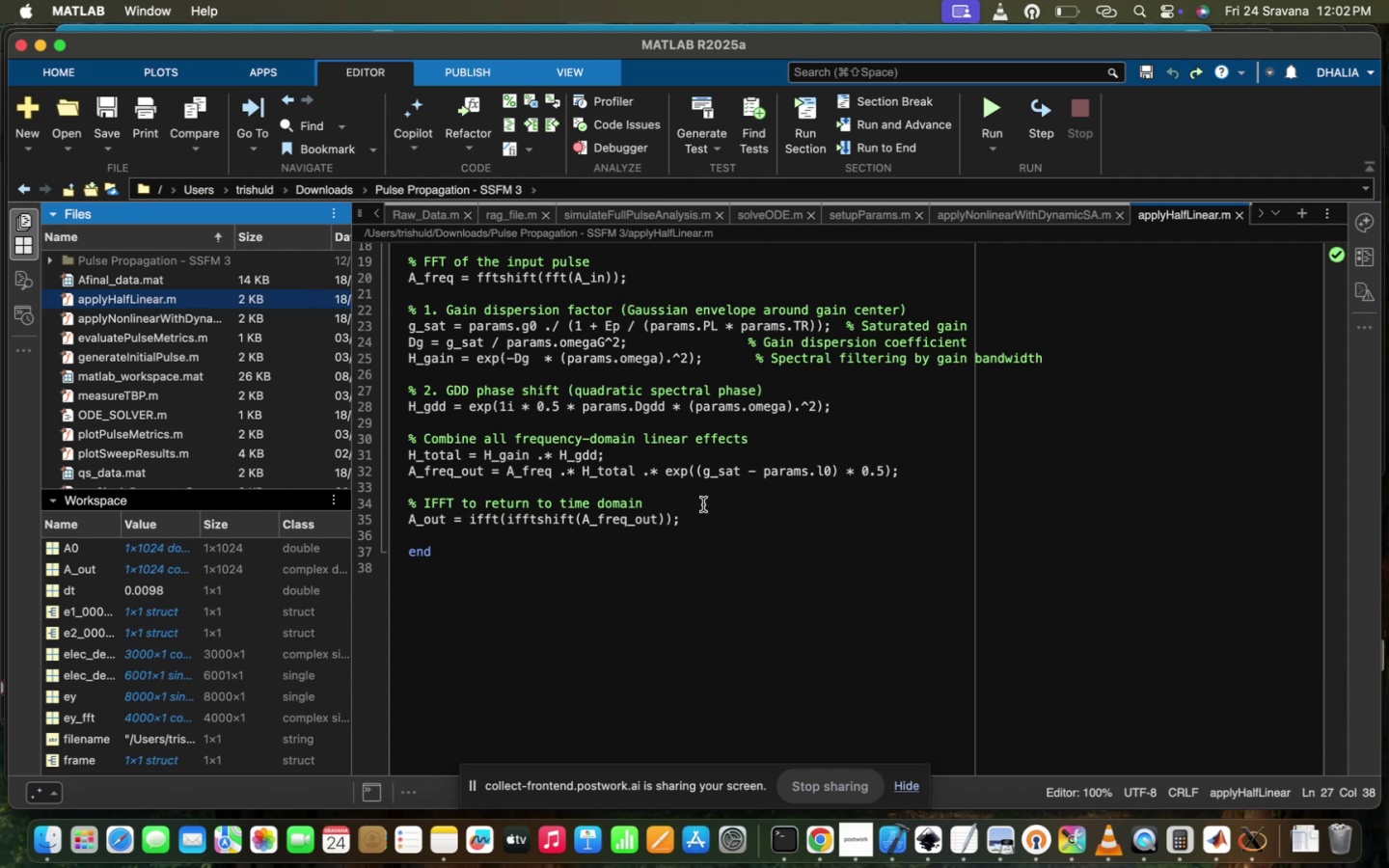 
wait(7.81)
 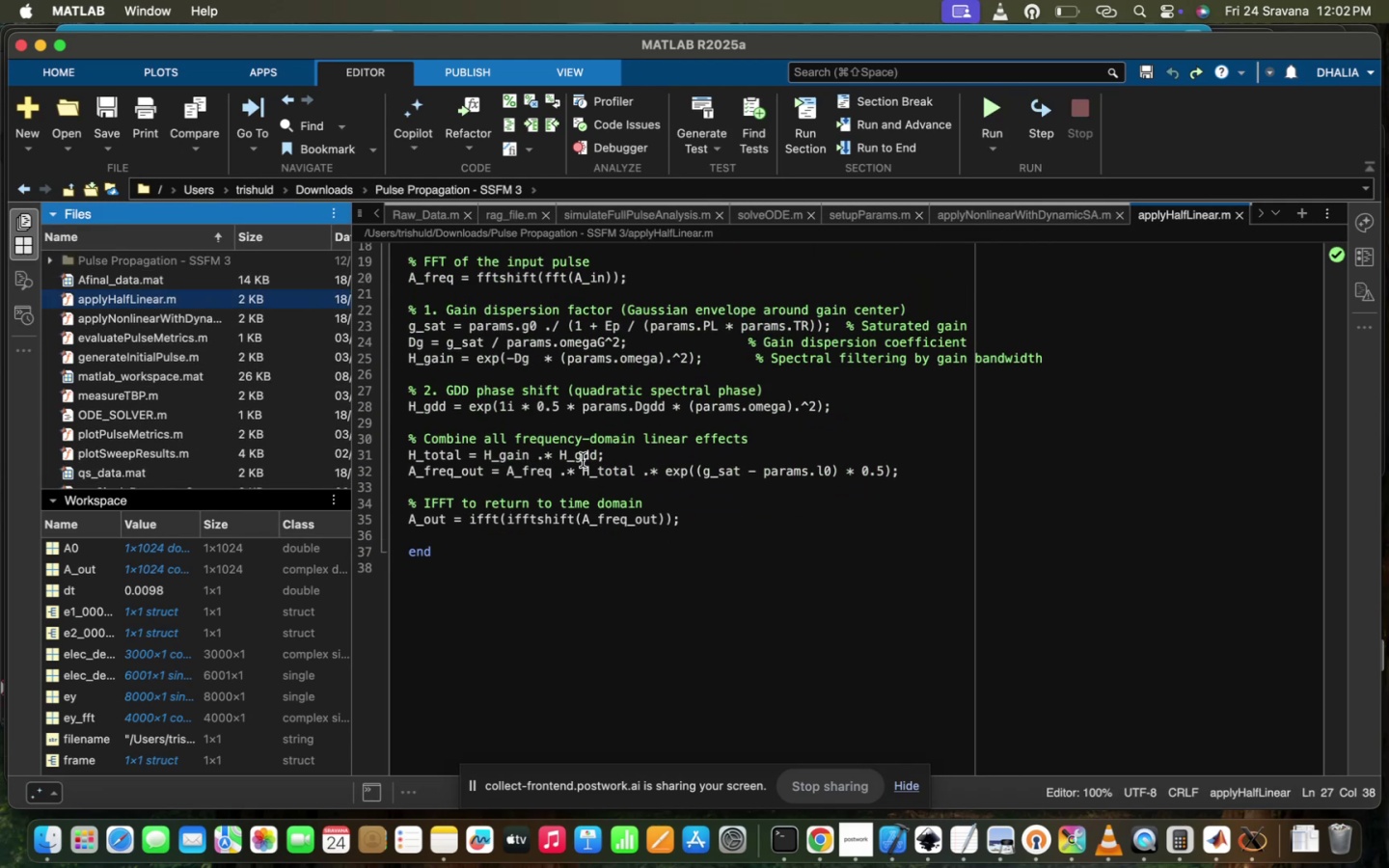 
left_click([719, 477])
 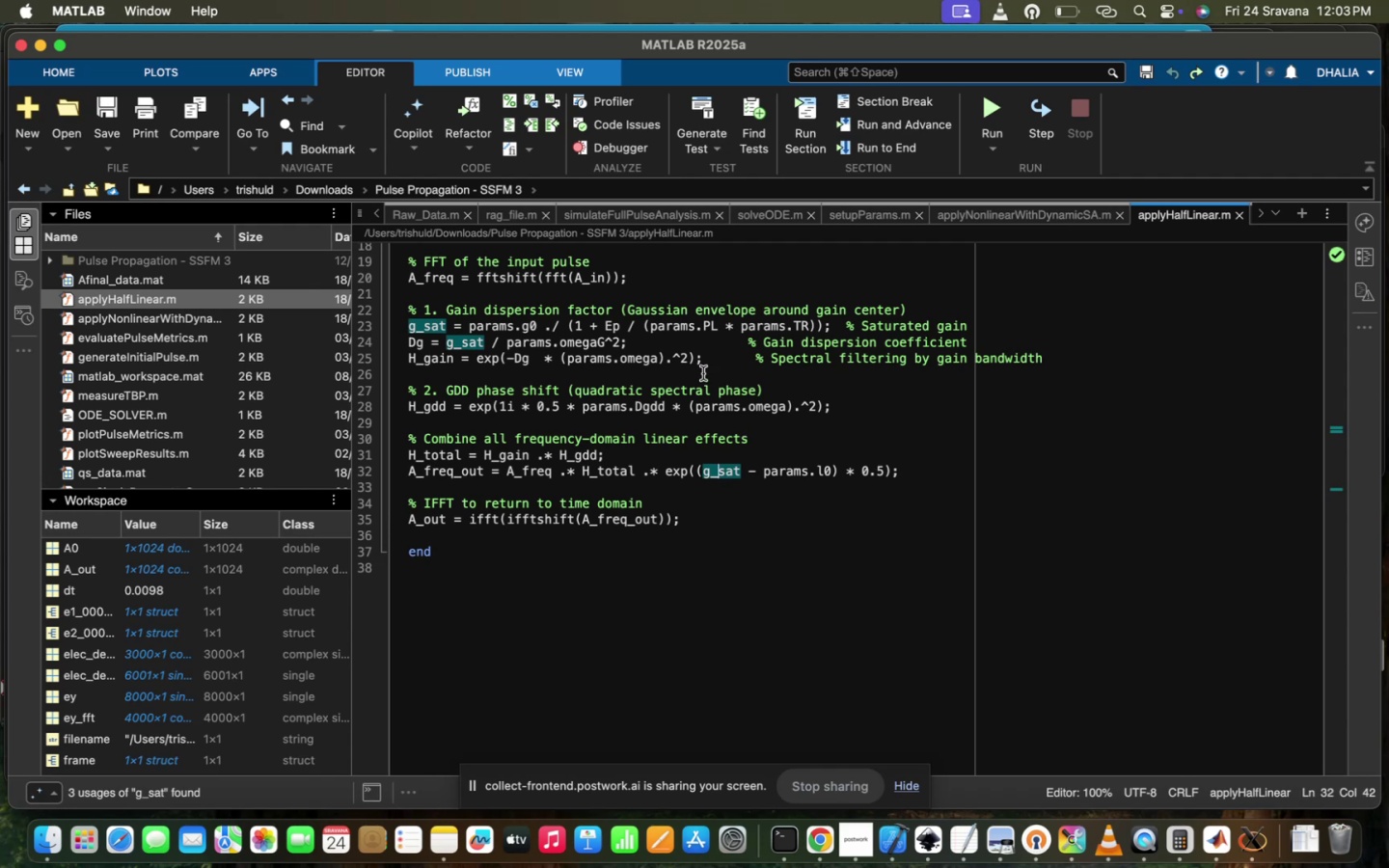 
wait(39.02)
 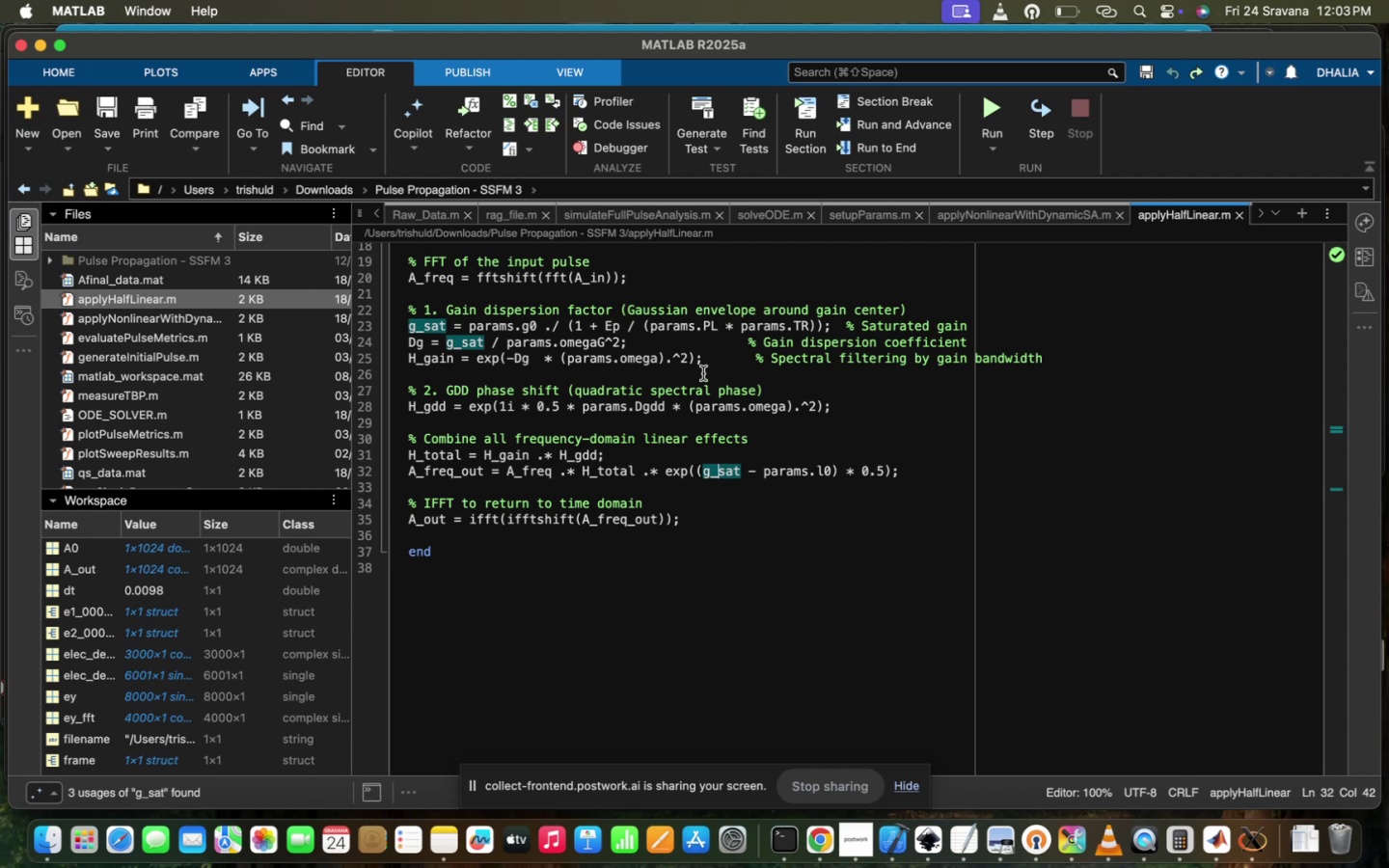 
left_click([507, 353])
 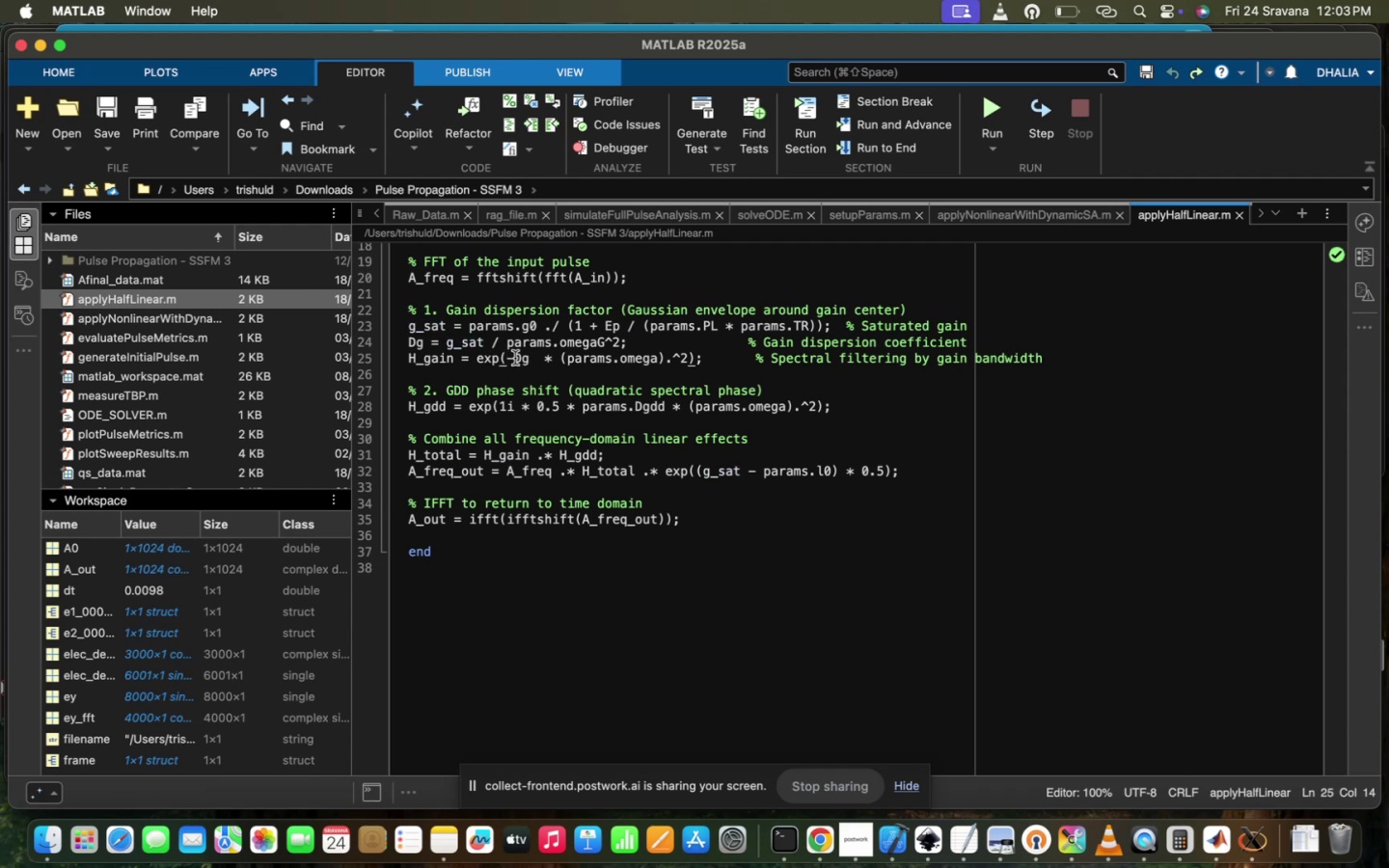 
left_click([515, 357])
 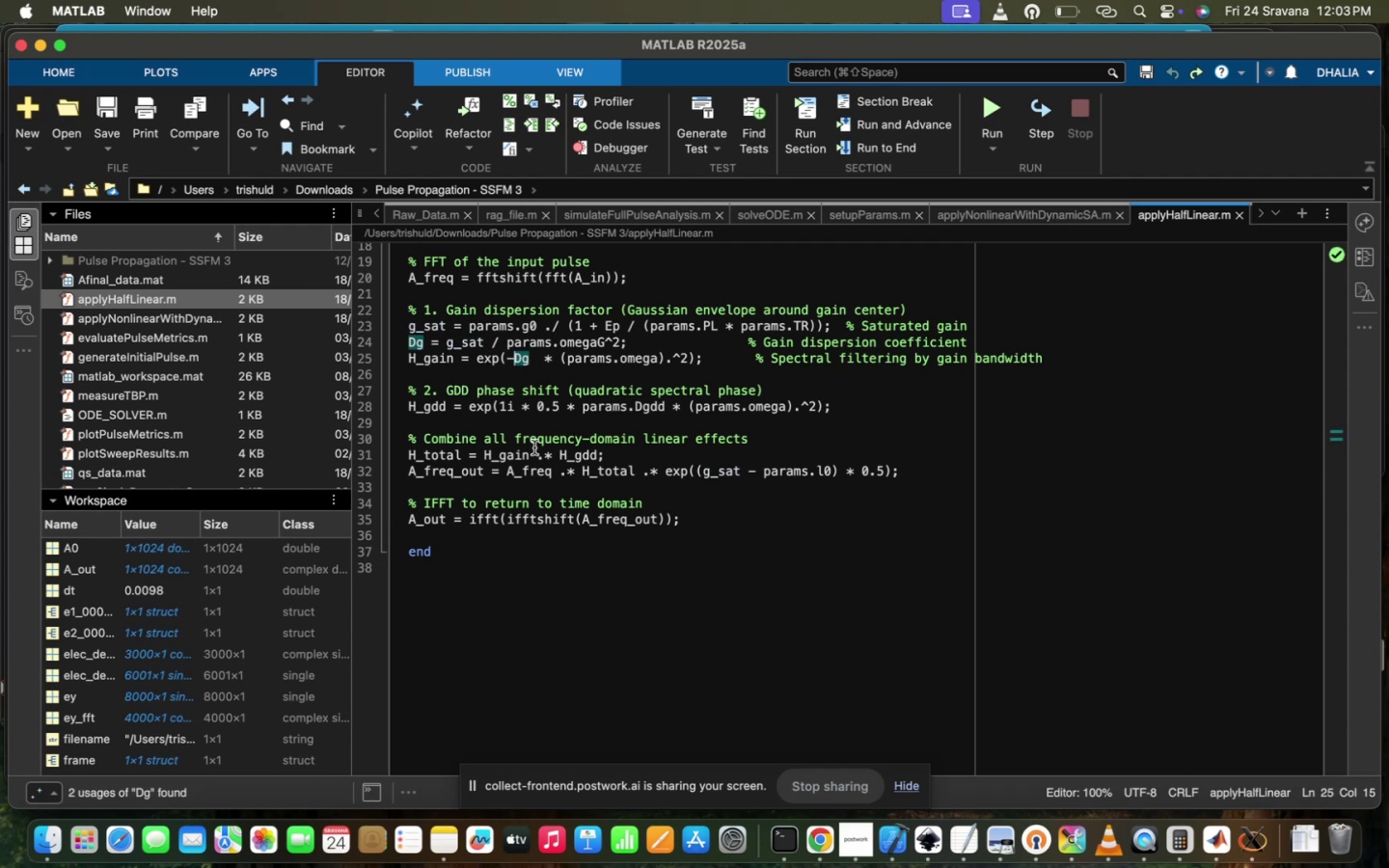 
left_click([534, 448])
 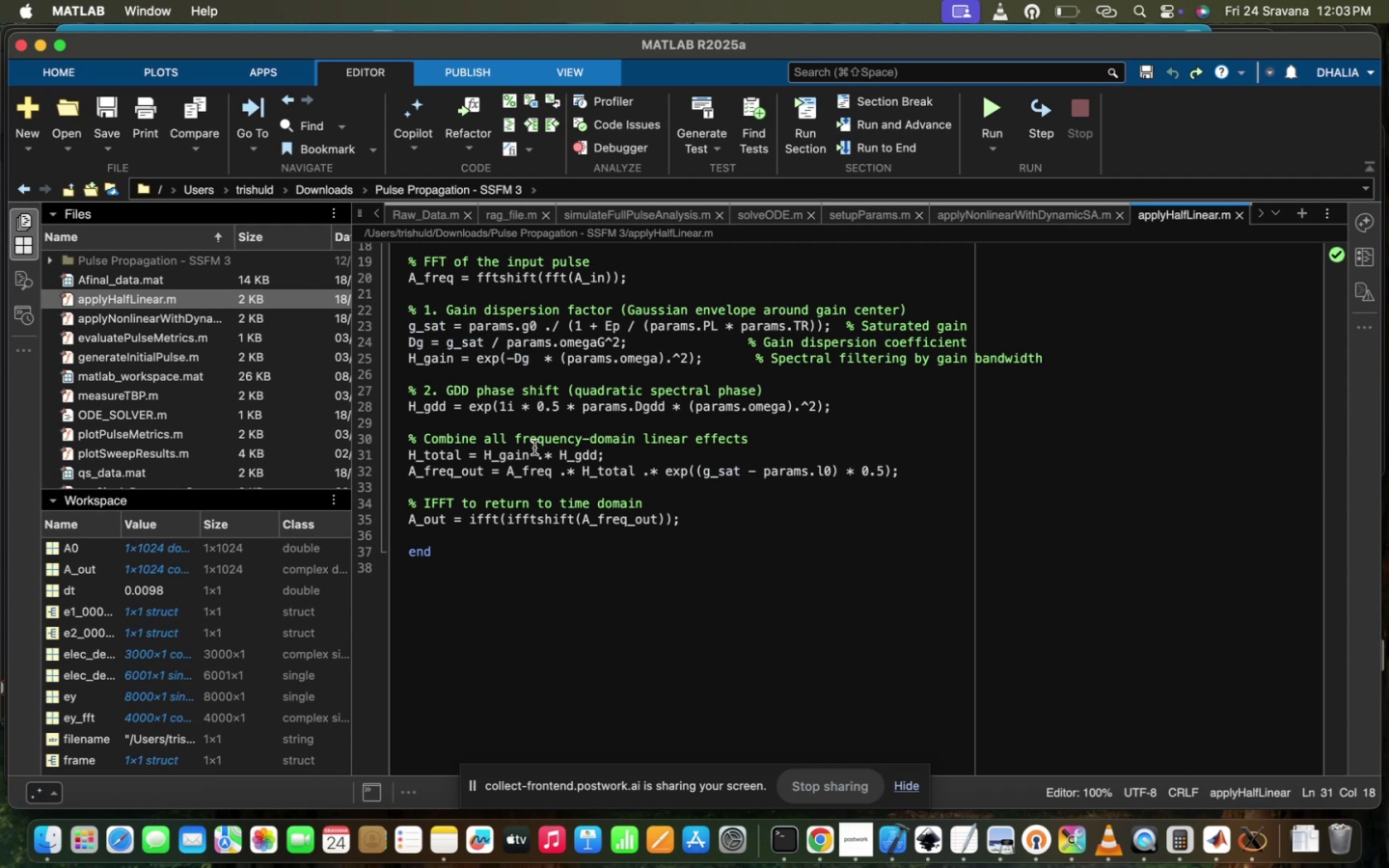 
scroll: coordinate [534, 449], scroll_direction: up, amount: 7.0
 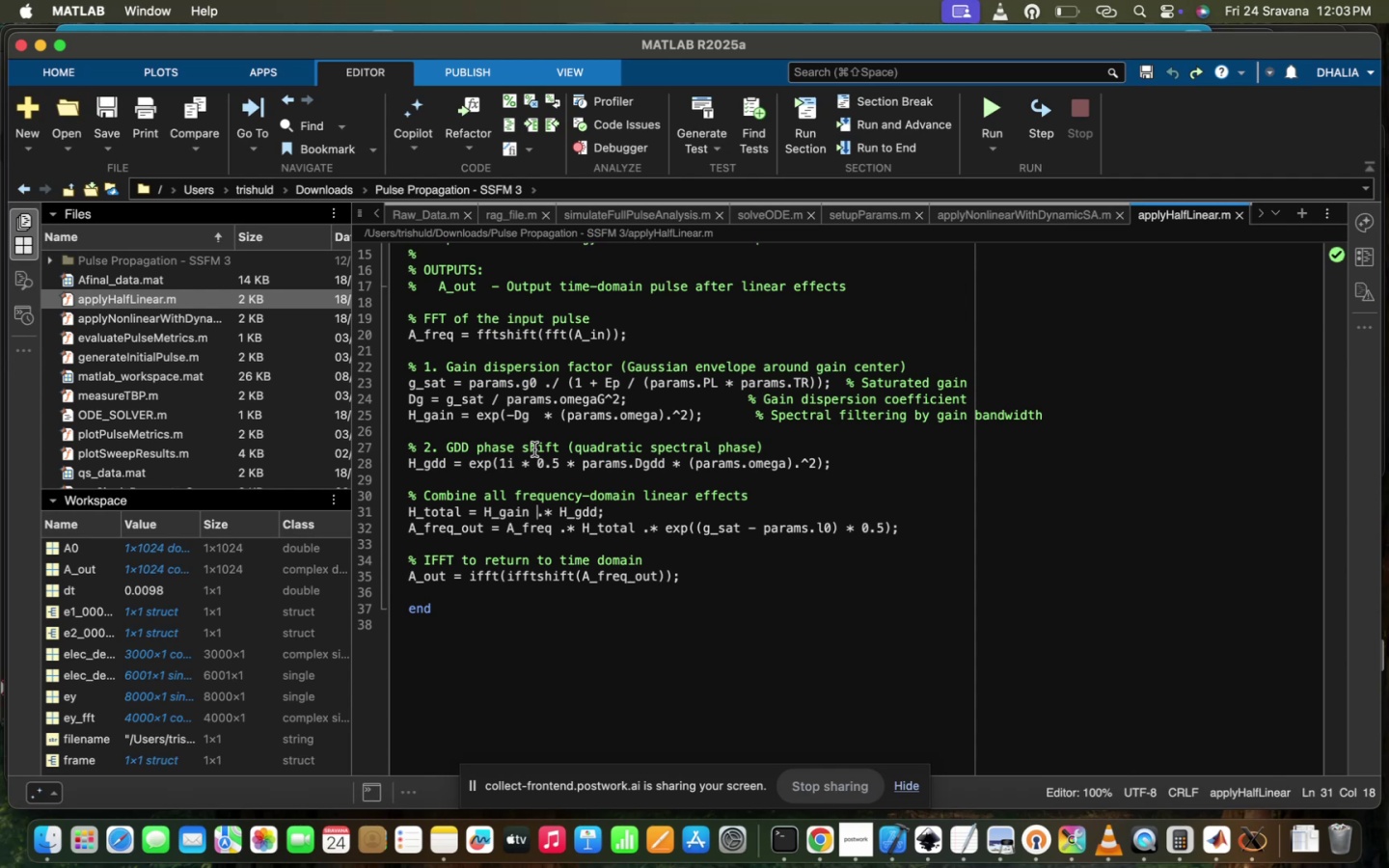 
wait(16.45)
 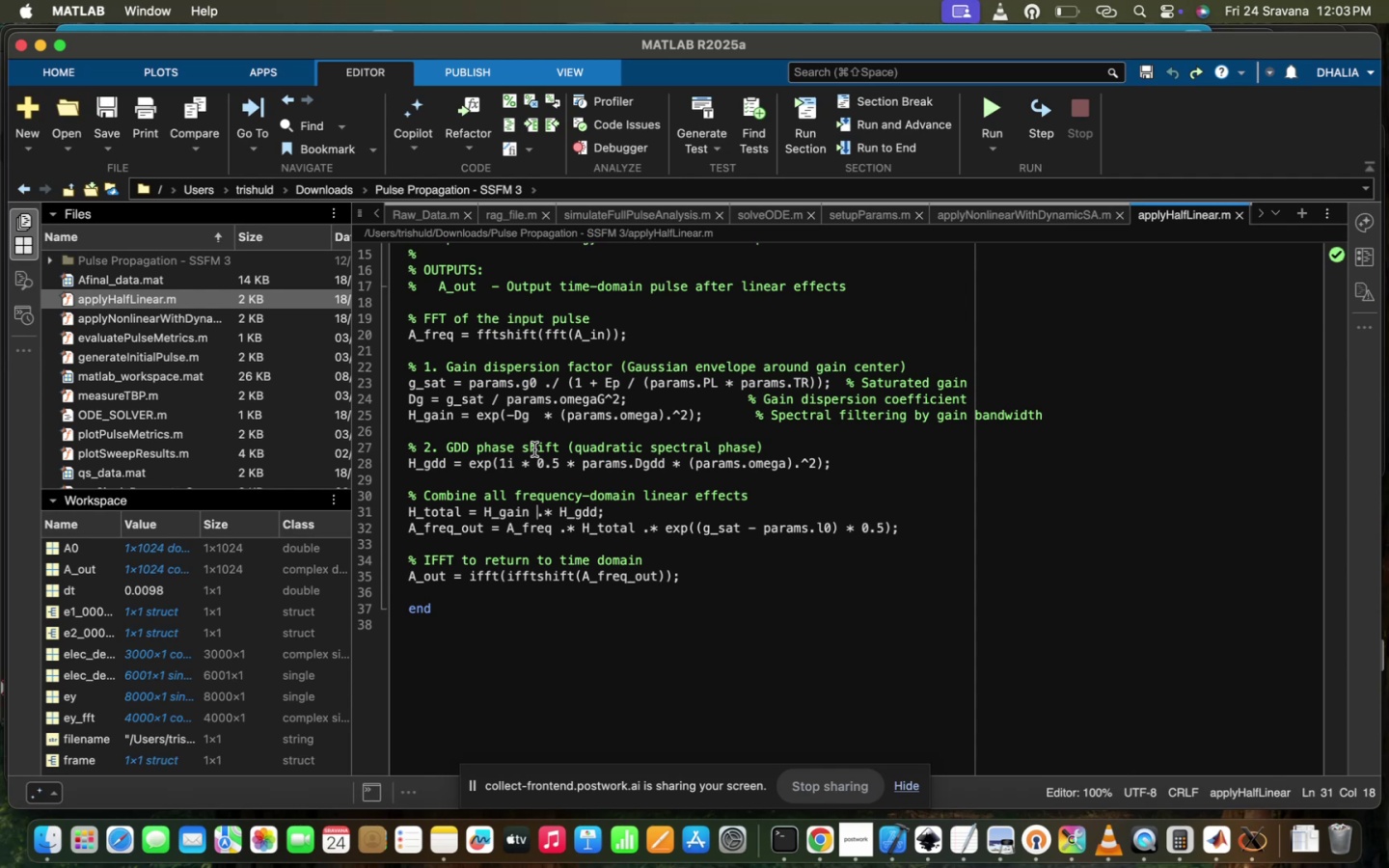 
scroll: coordinate [562, 416], scroll_direction: up, amount: 15.0
 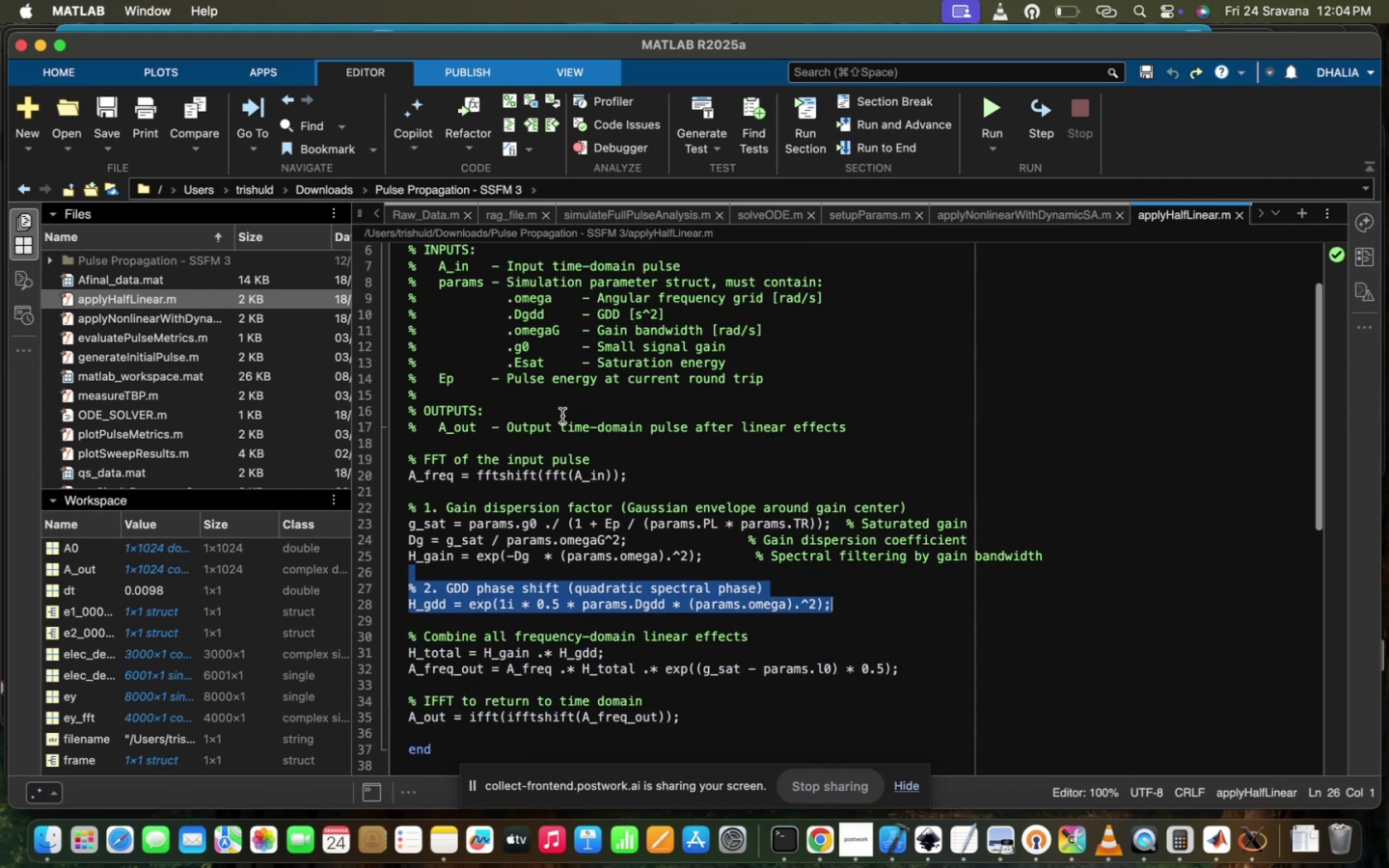 
left_click([562, 416])
 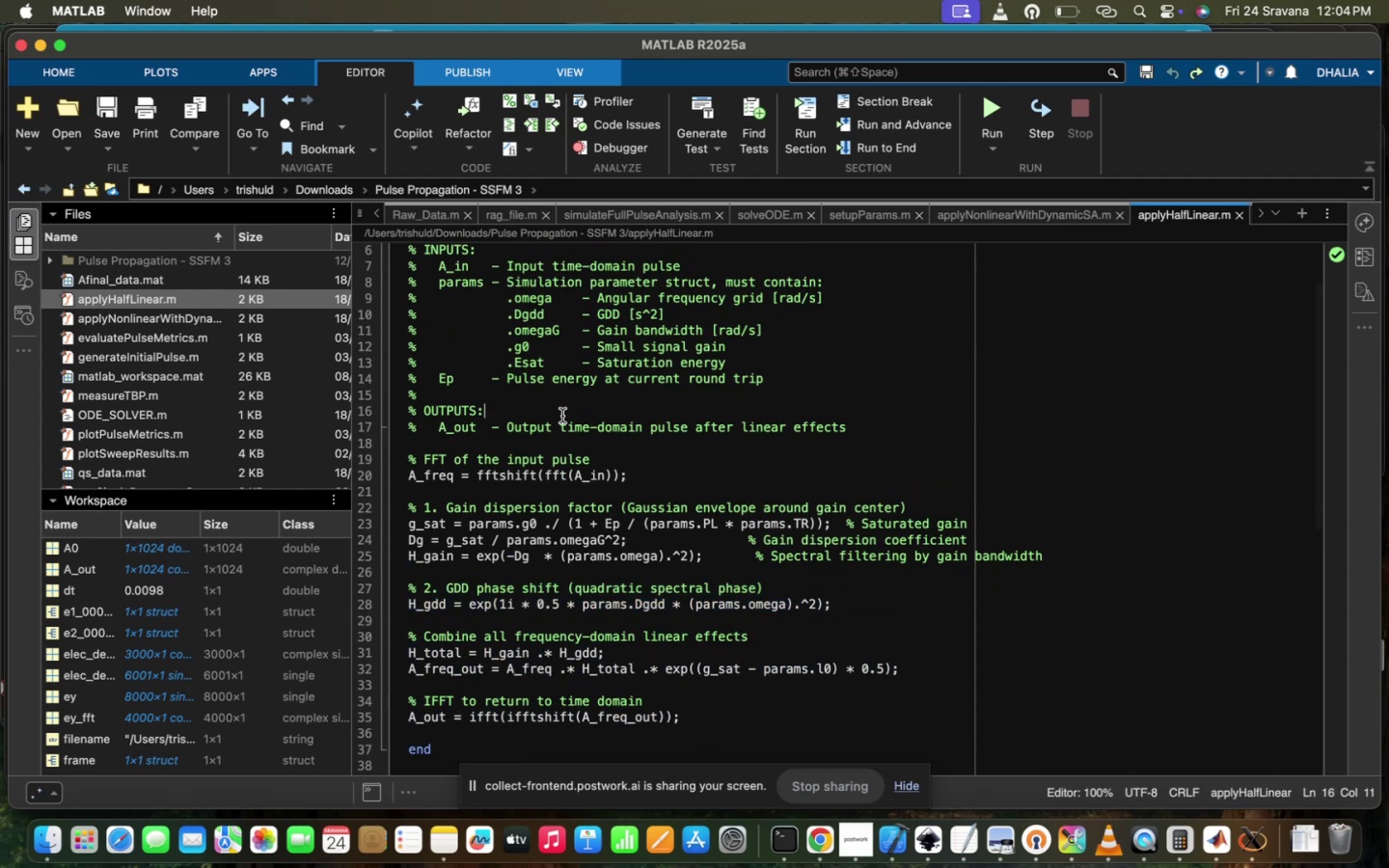 
scroll: coordinate [562, 416], scroll_direction: up, amount: 10.0
 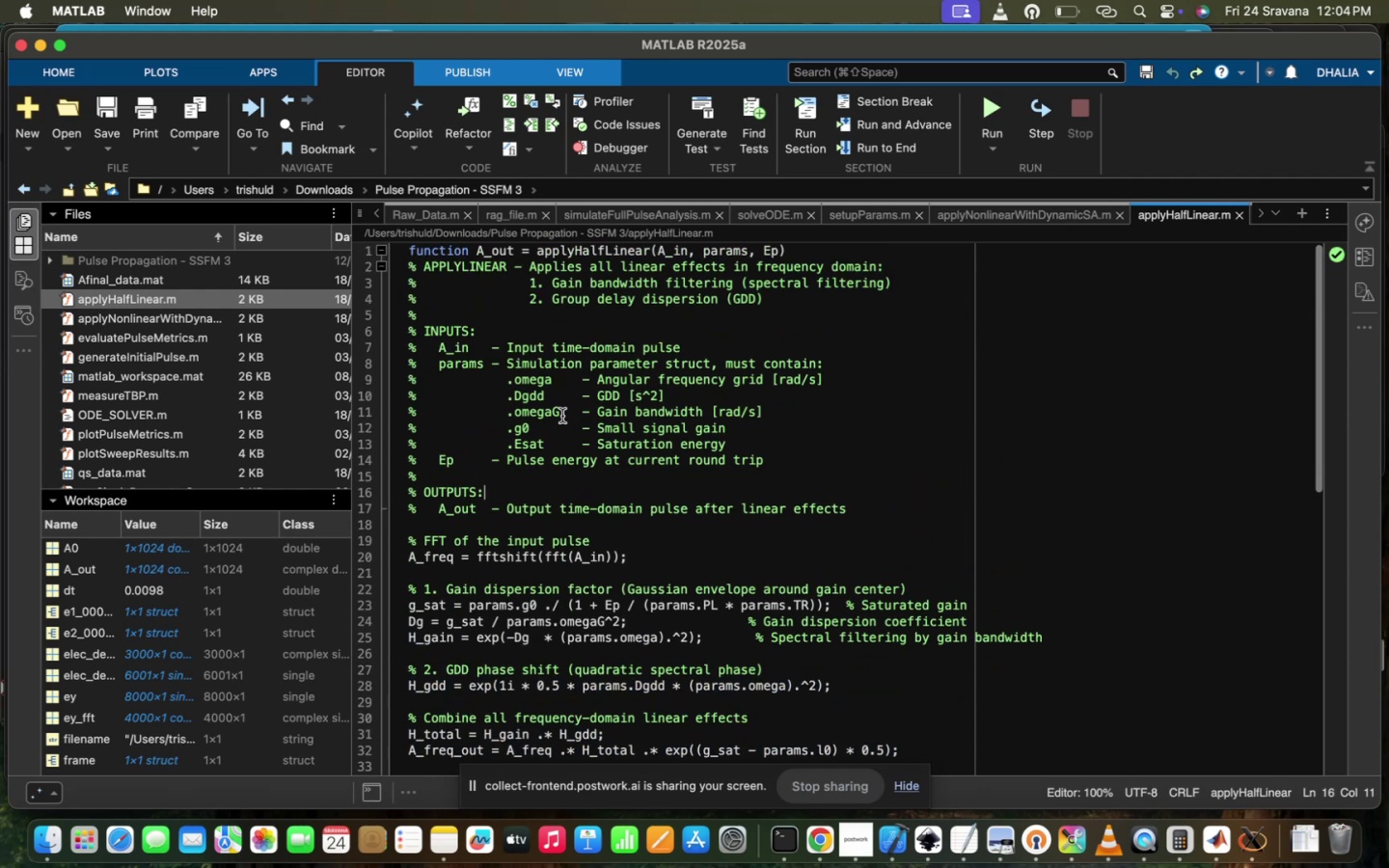 
scroll: coordinate [565, 409], scroll_direction: down, amount: 13.0
 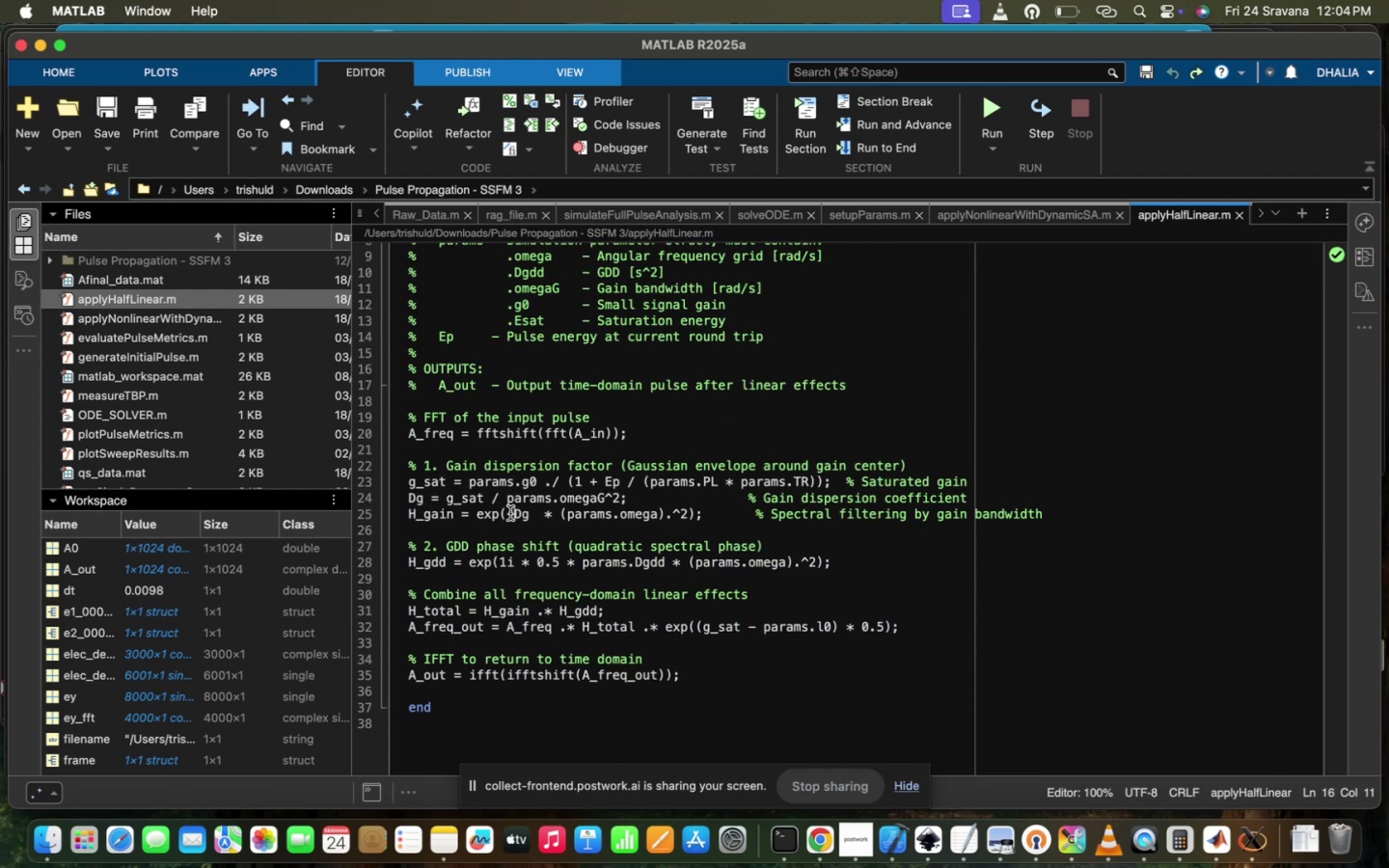 
type(0.5()
key(Backspace)
type(*)
 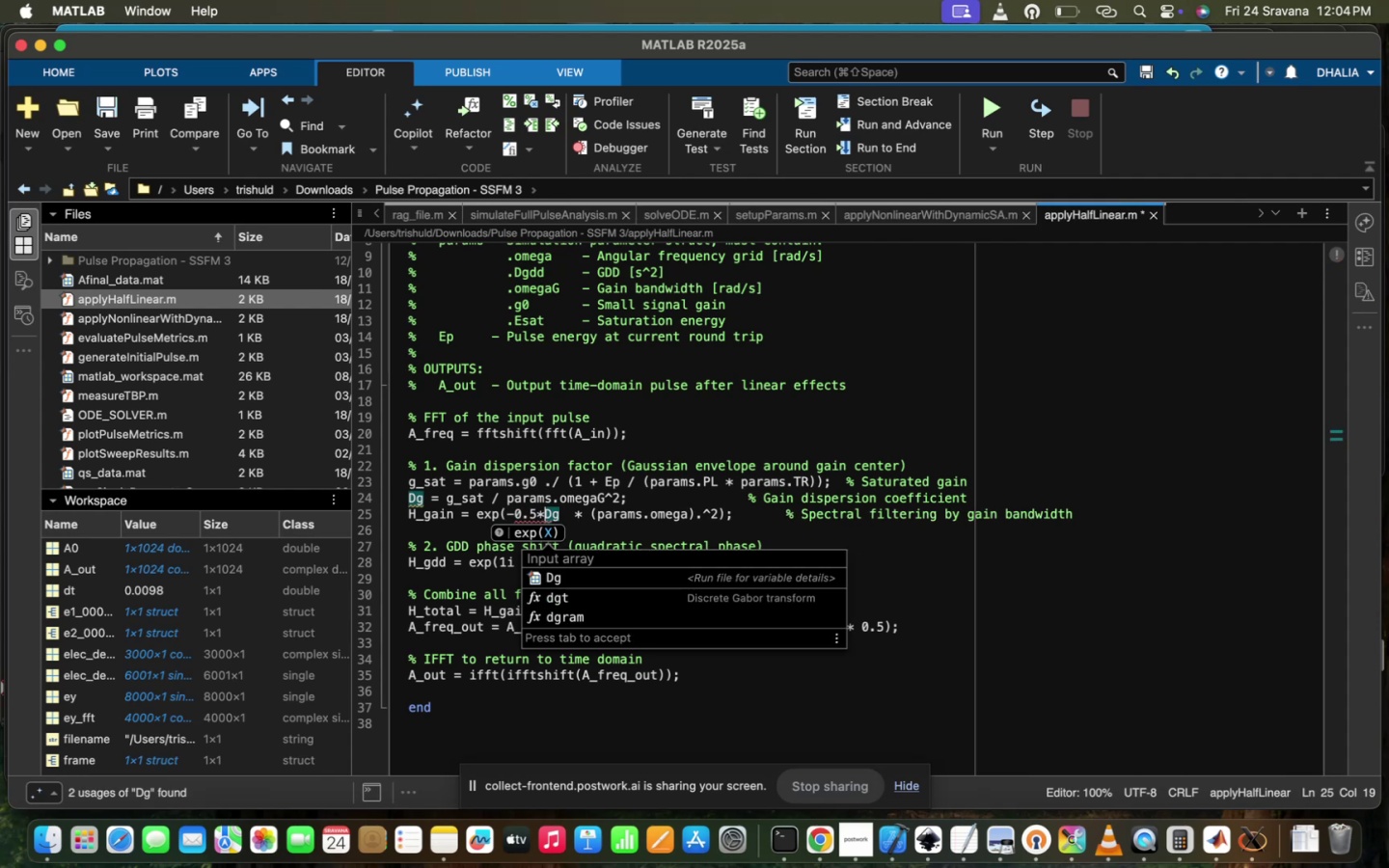 
left_click([567, 466])
 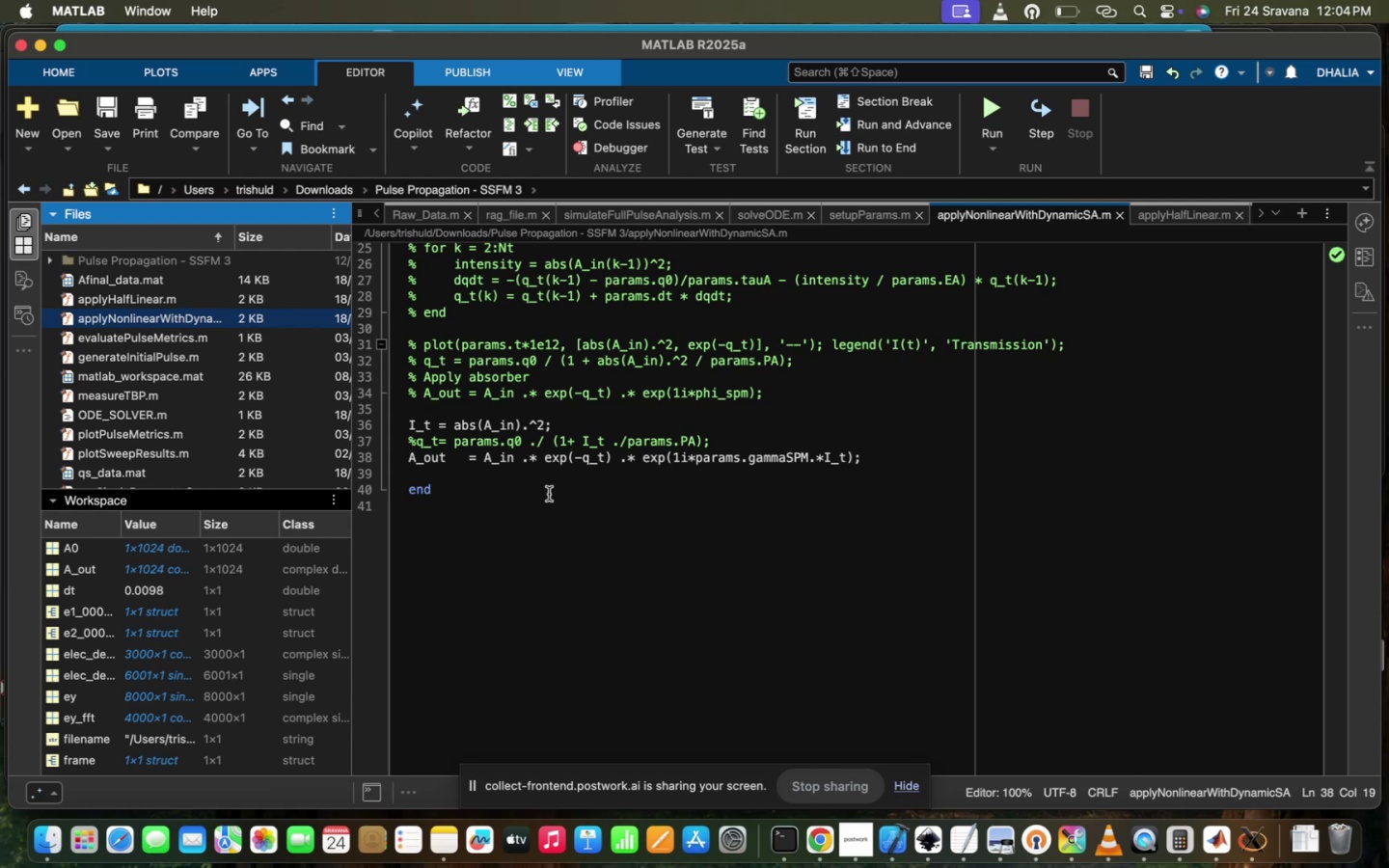 
wait(18.45)
 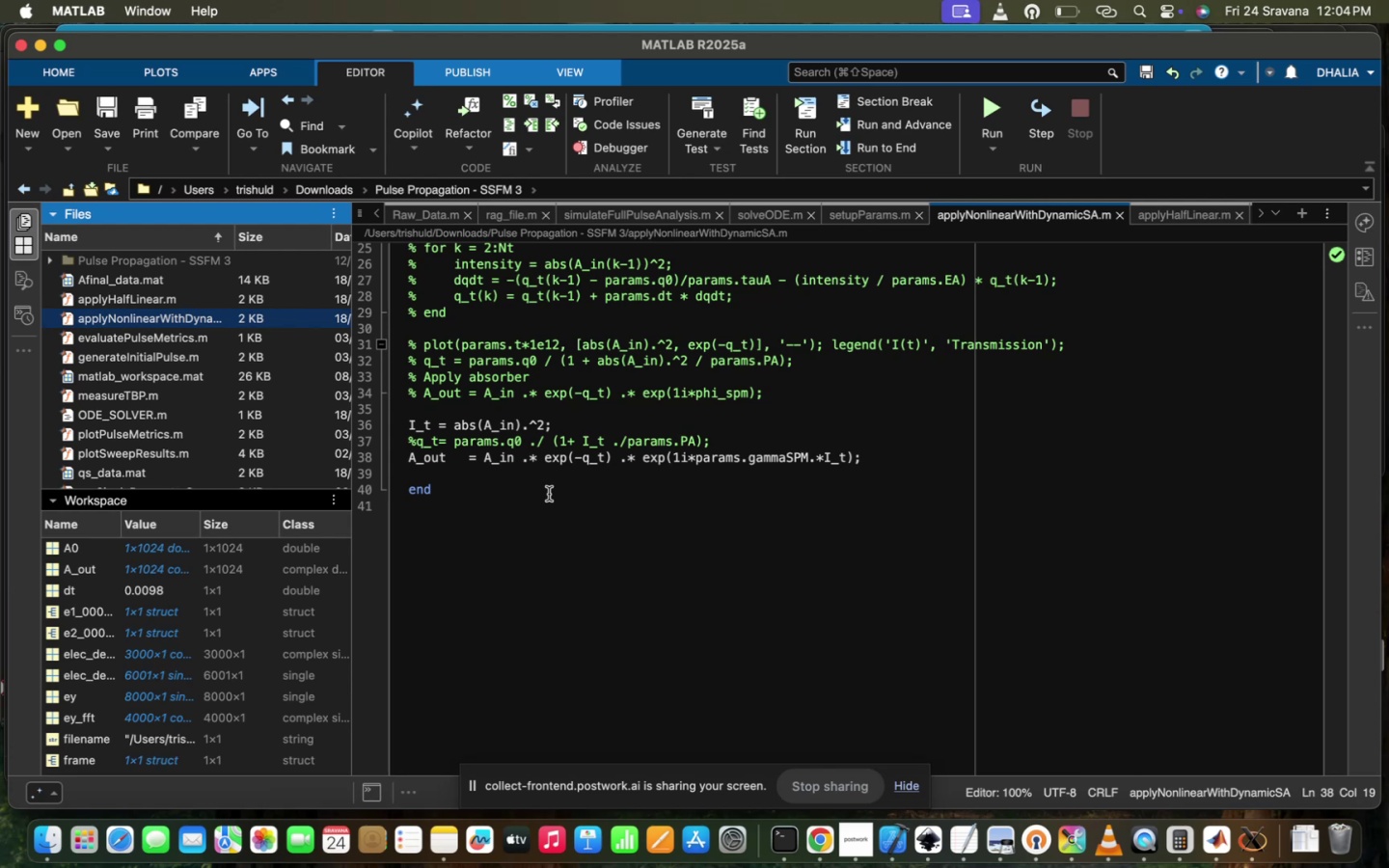 
left_click([684, 456])
 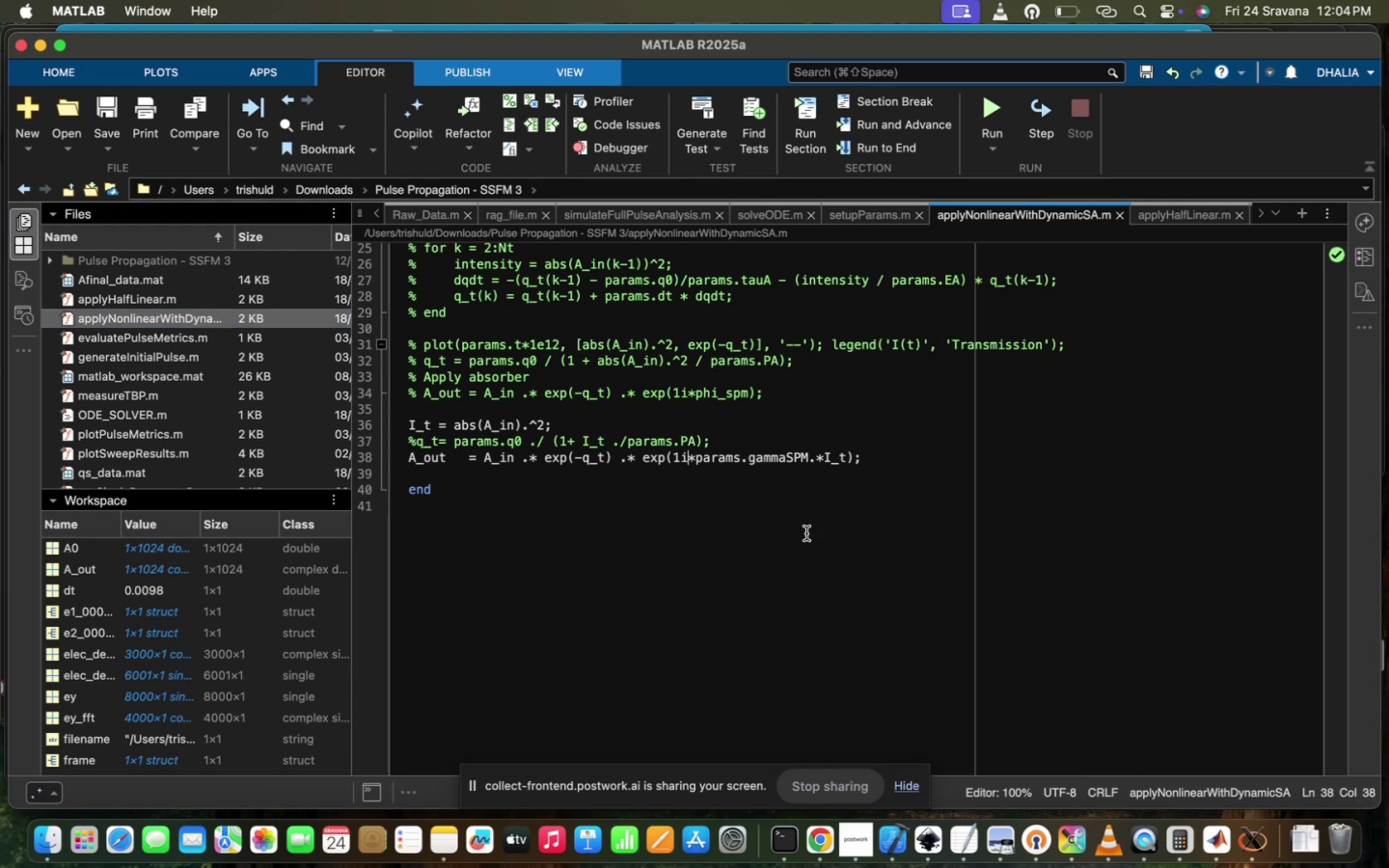 
left_click([816, 859])
 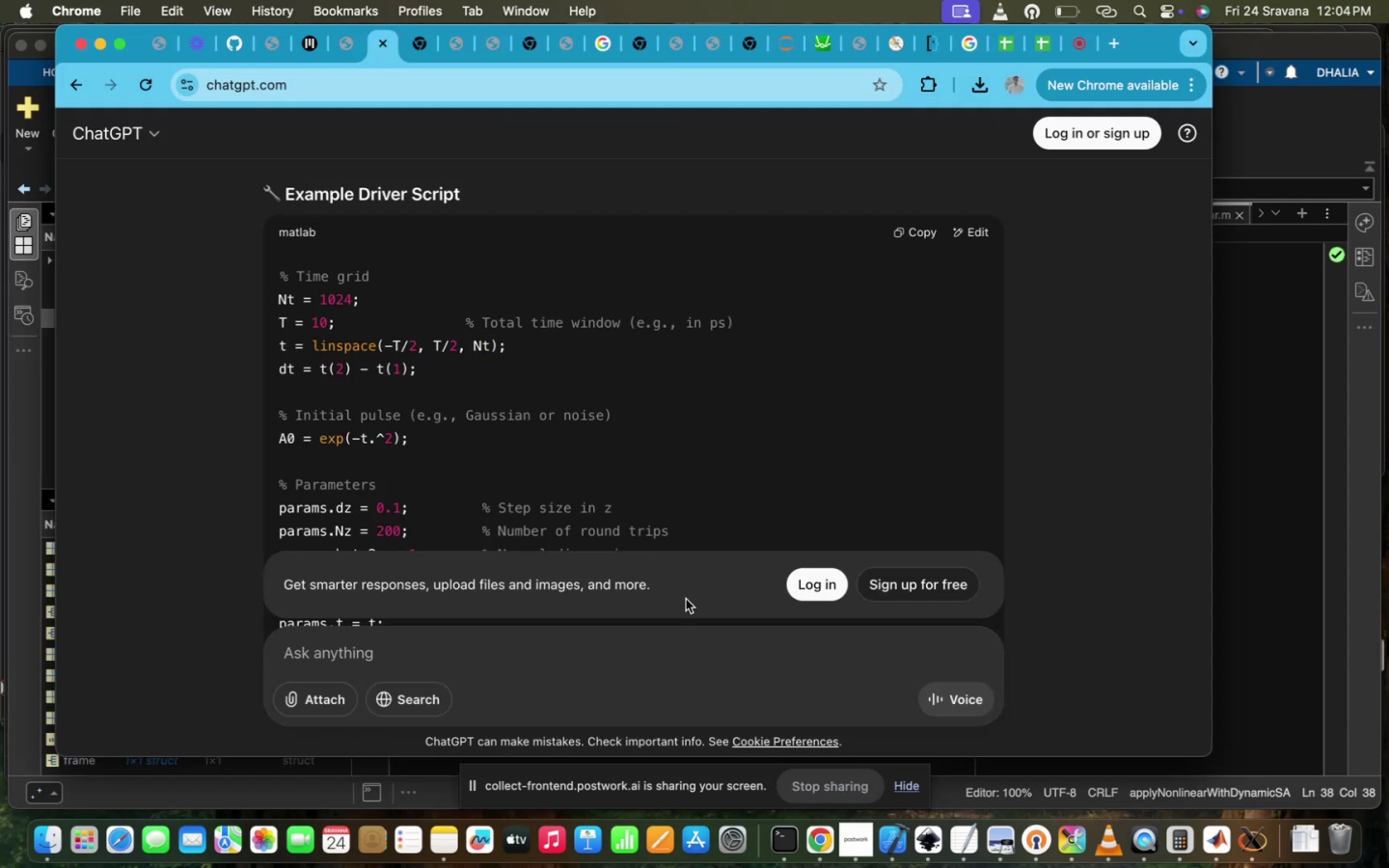 
scroll: coordinate [586, 300], scroll_direction: up, amount: 45.0
 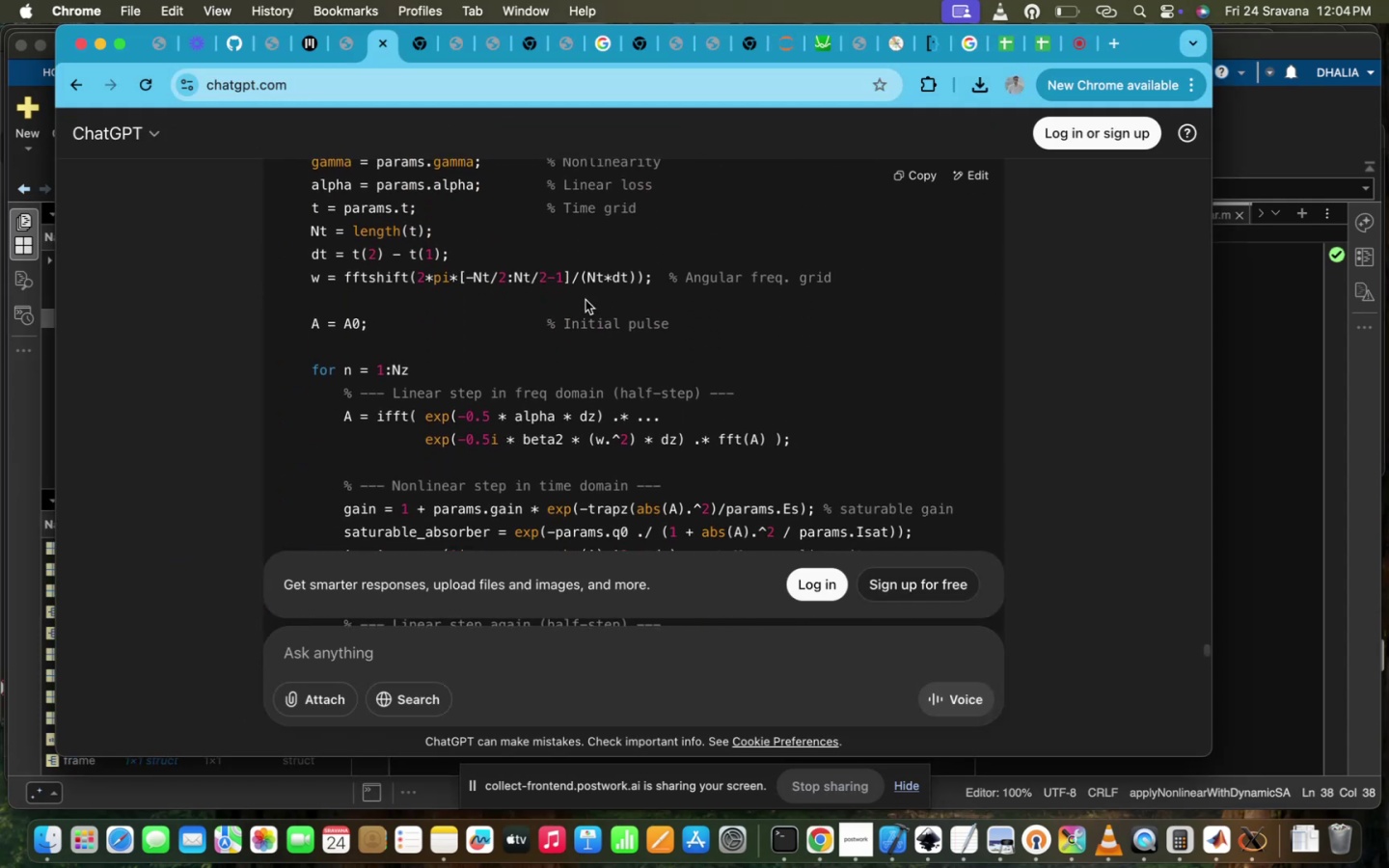 
scroll: coordinate [586, 300], scroll_direction: none, amount: 0.0
 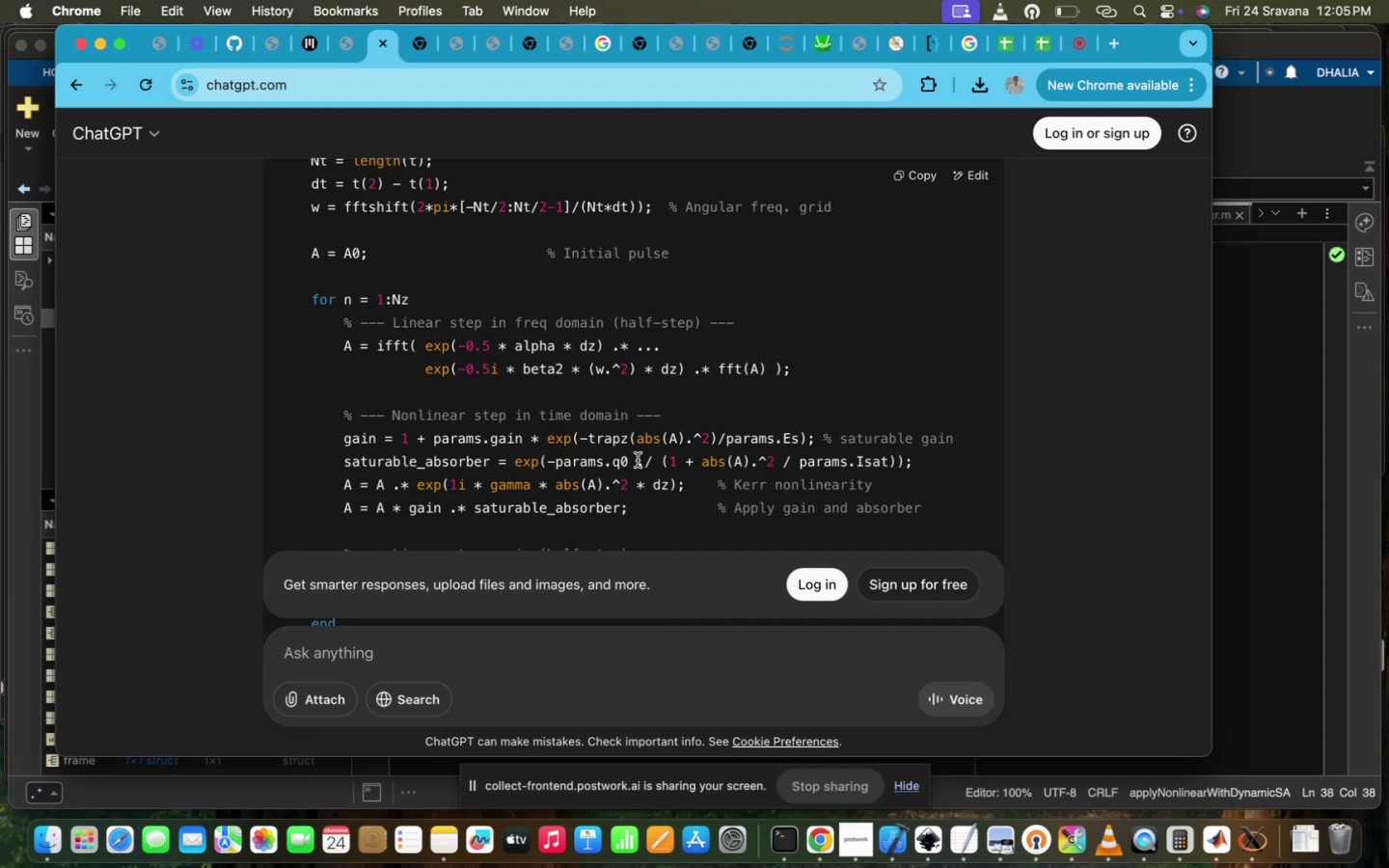 
wait(21.88)
 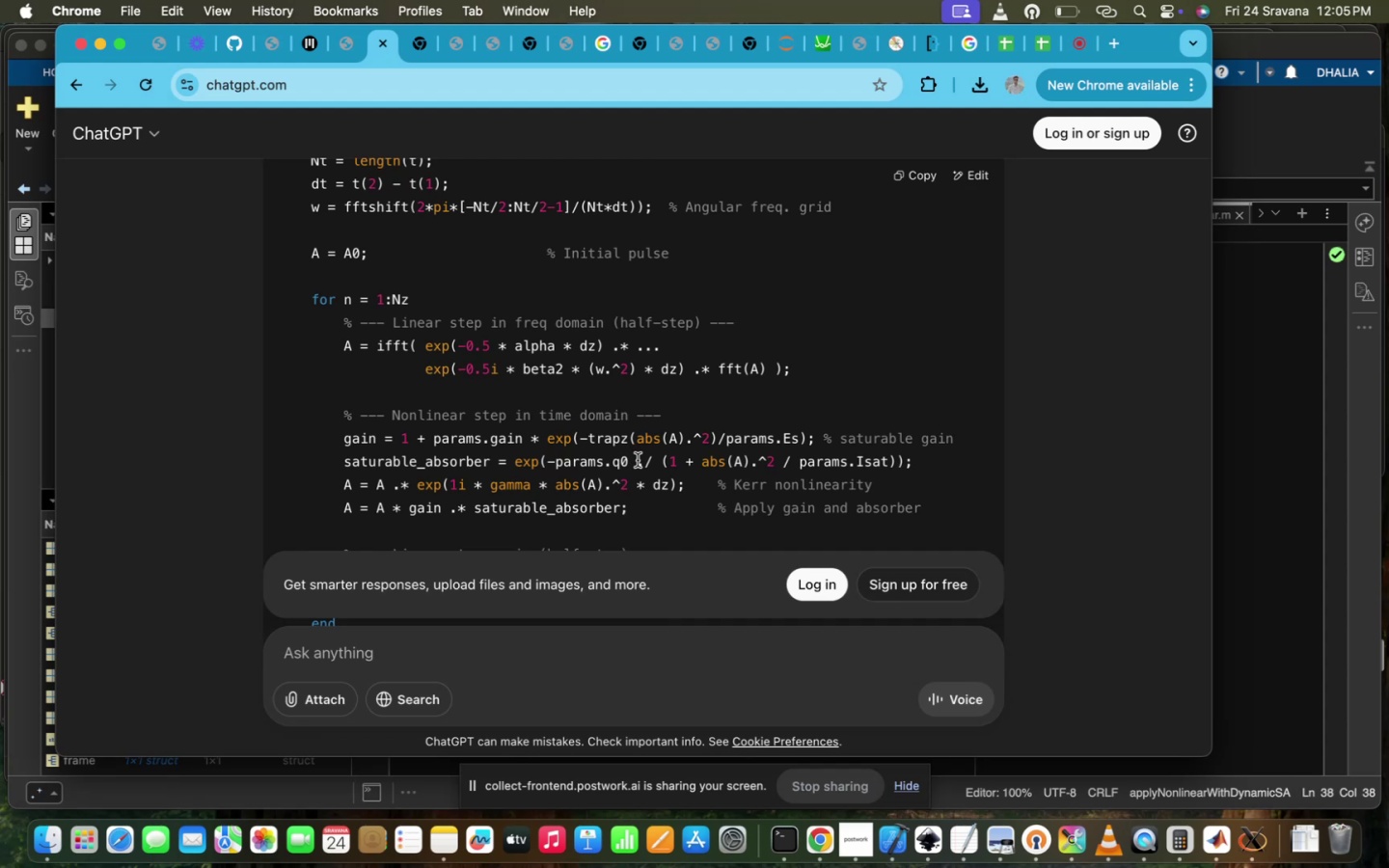 
scroll: coordinate [638, 460], scroll_direction: down, amount: 19.0
 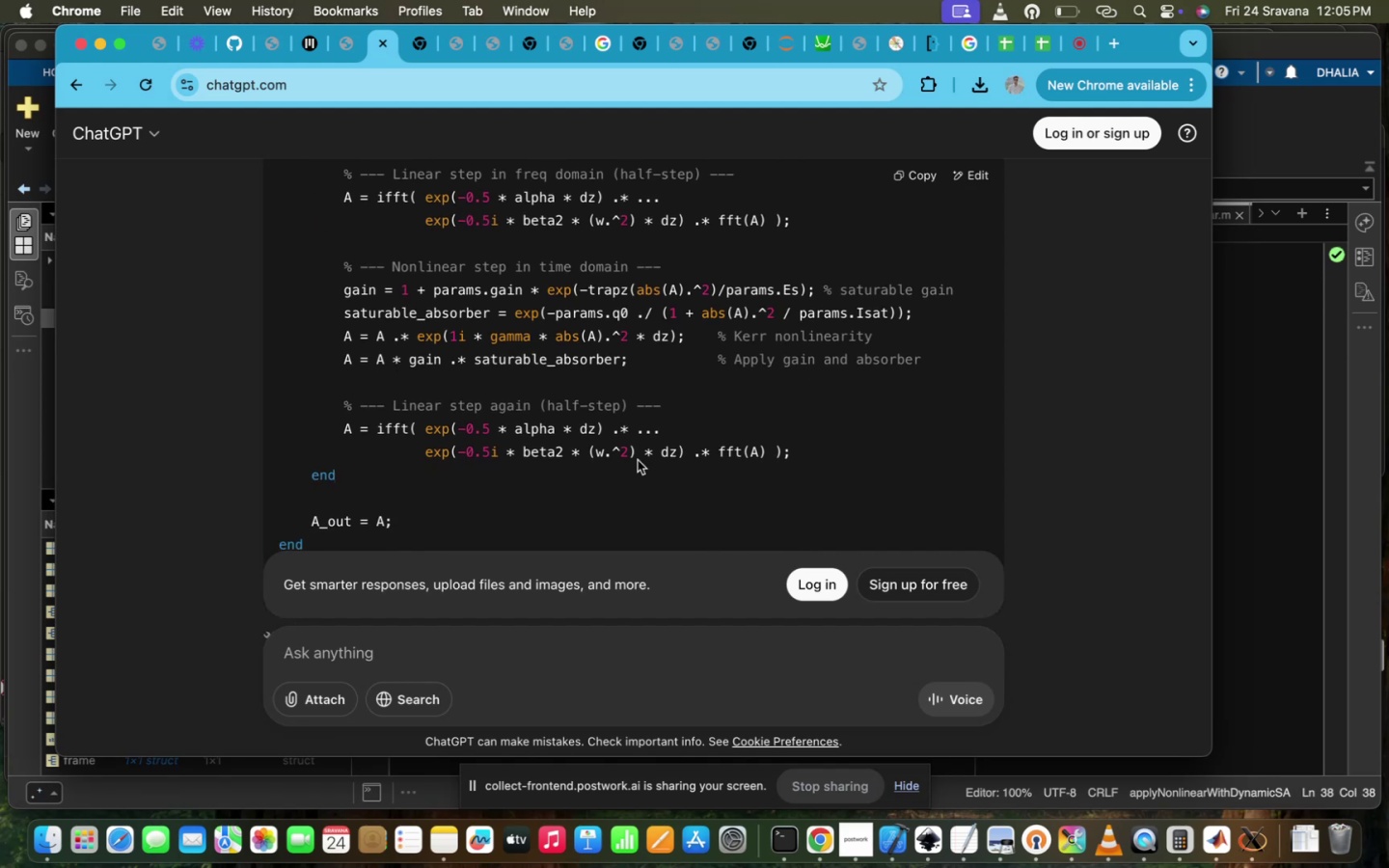 
scroll: coordinate [638, 470], scroll_direction: up, amount: 38.0
 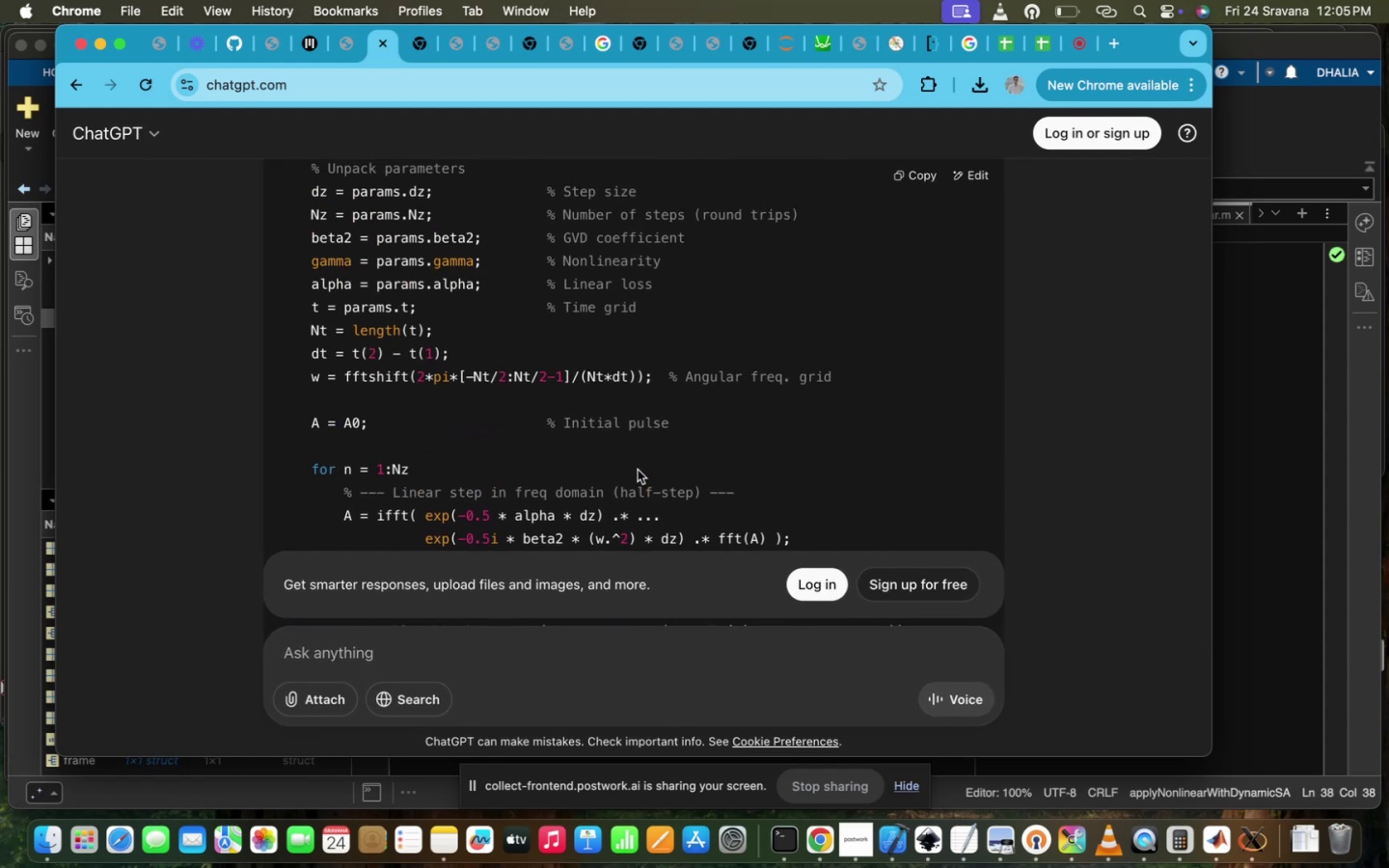 
scroll: coordinate [638, 470], scroll_direction: down, amount: 27.0
 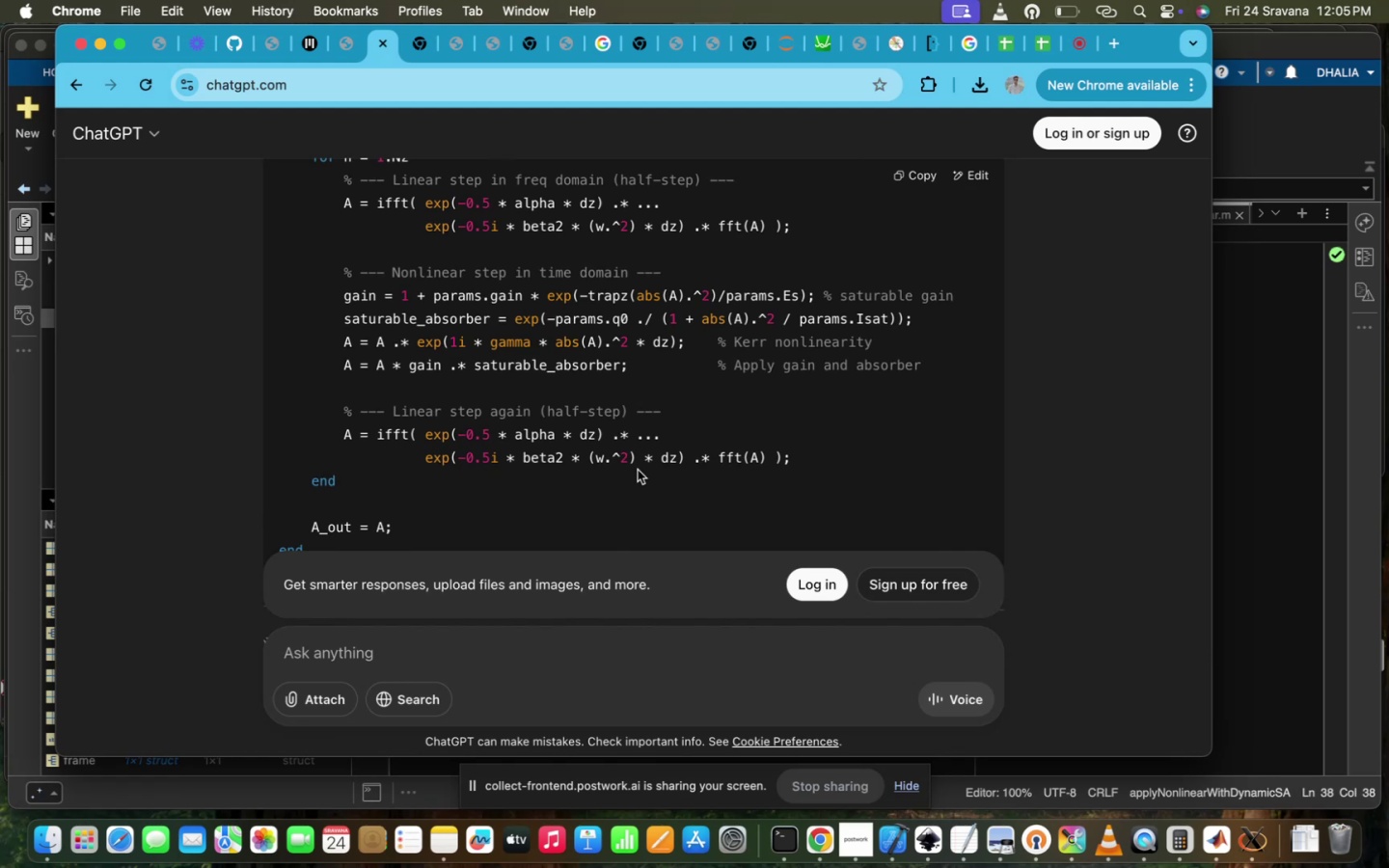 
scroll: coordinate [562, 300], scroll_direction: up, amount: 24.0
 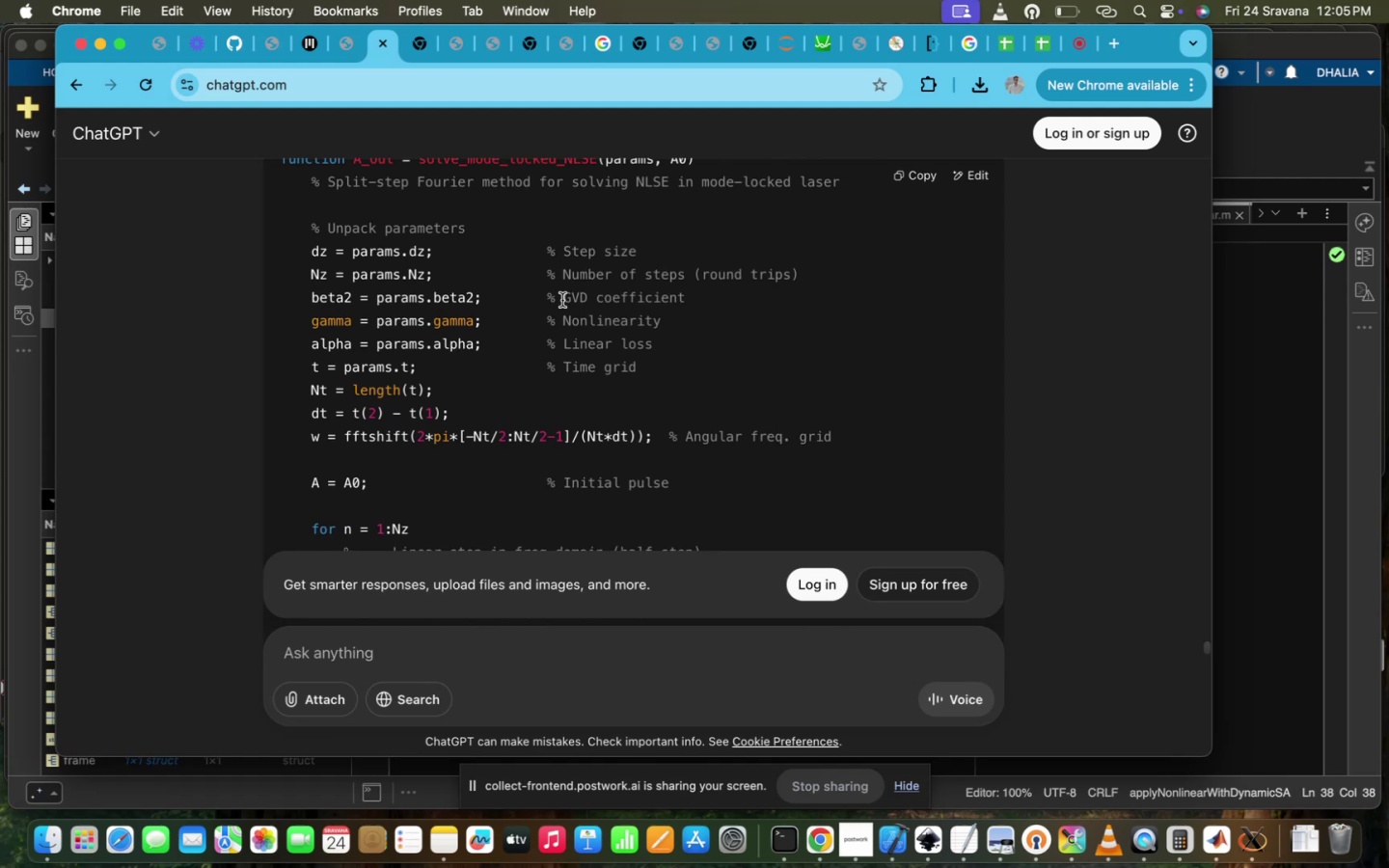 
scroll: coordinate [562, 300], scroll_direction: down, amount: 16.0
 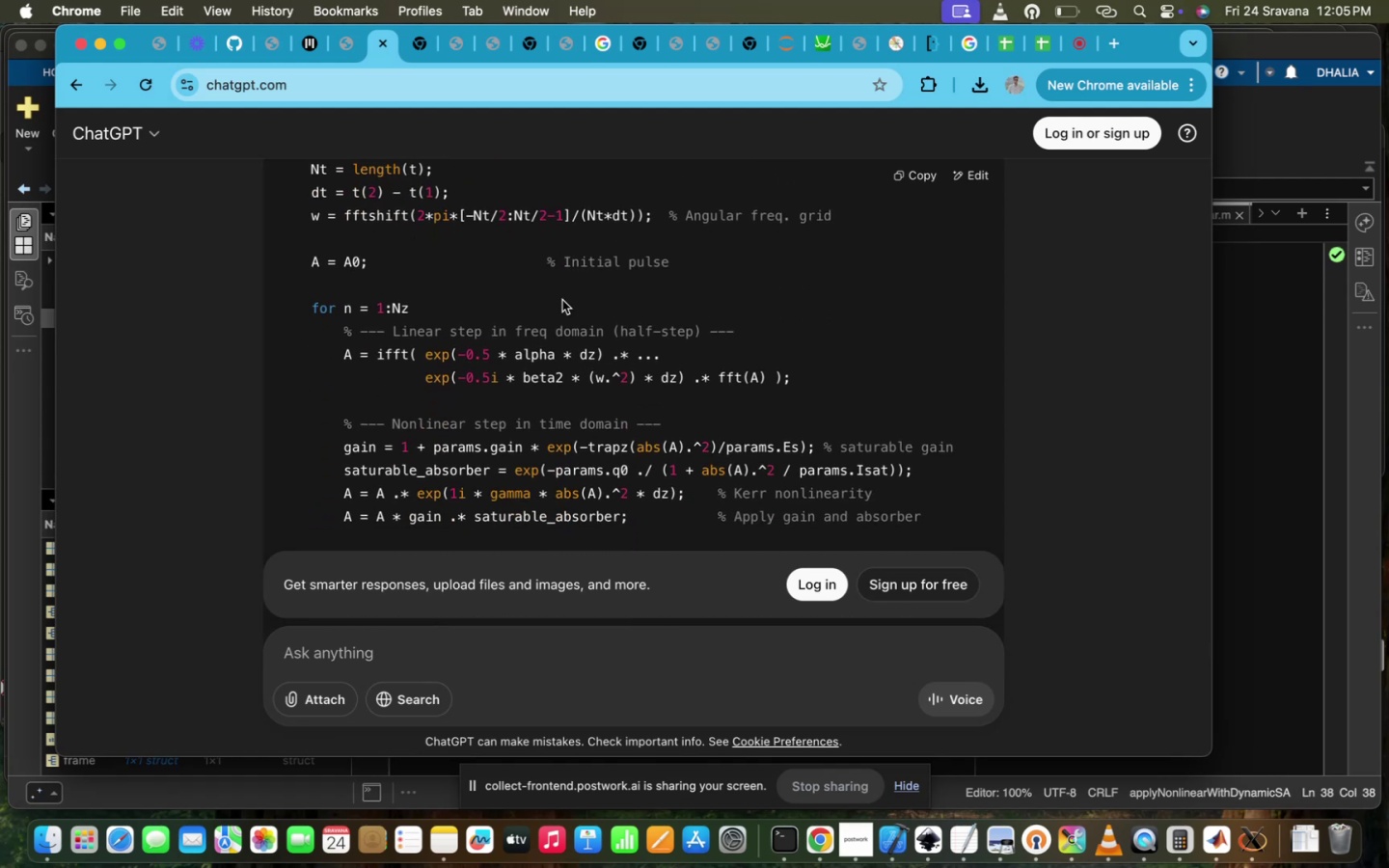 
wait(7.13)
 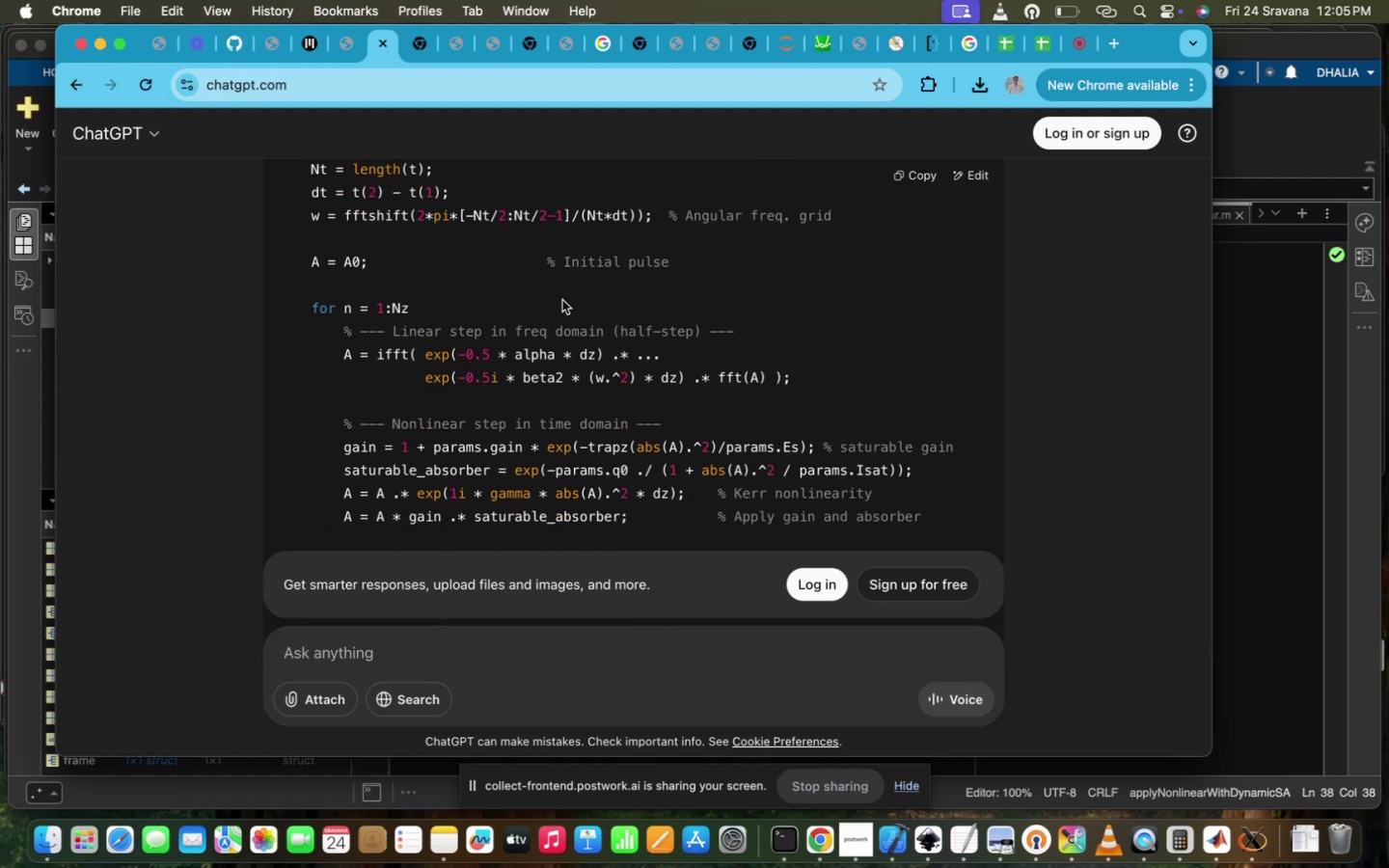 
scroll: coordinate [623, 368], scroll_direction: down, amount: 25.0
 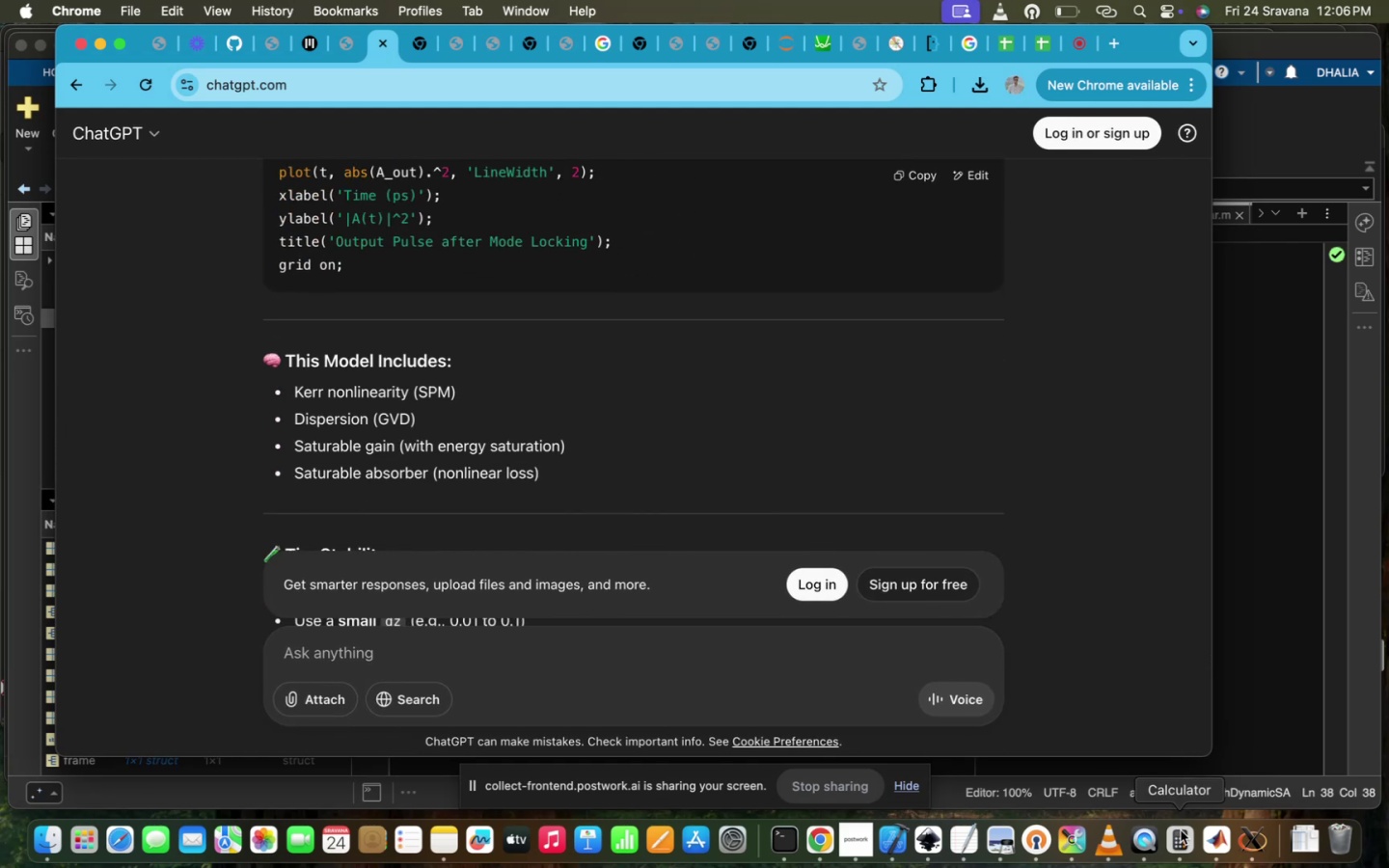 
left_click([1202, 847])
 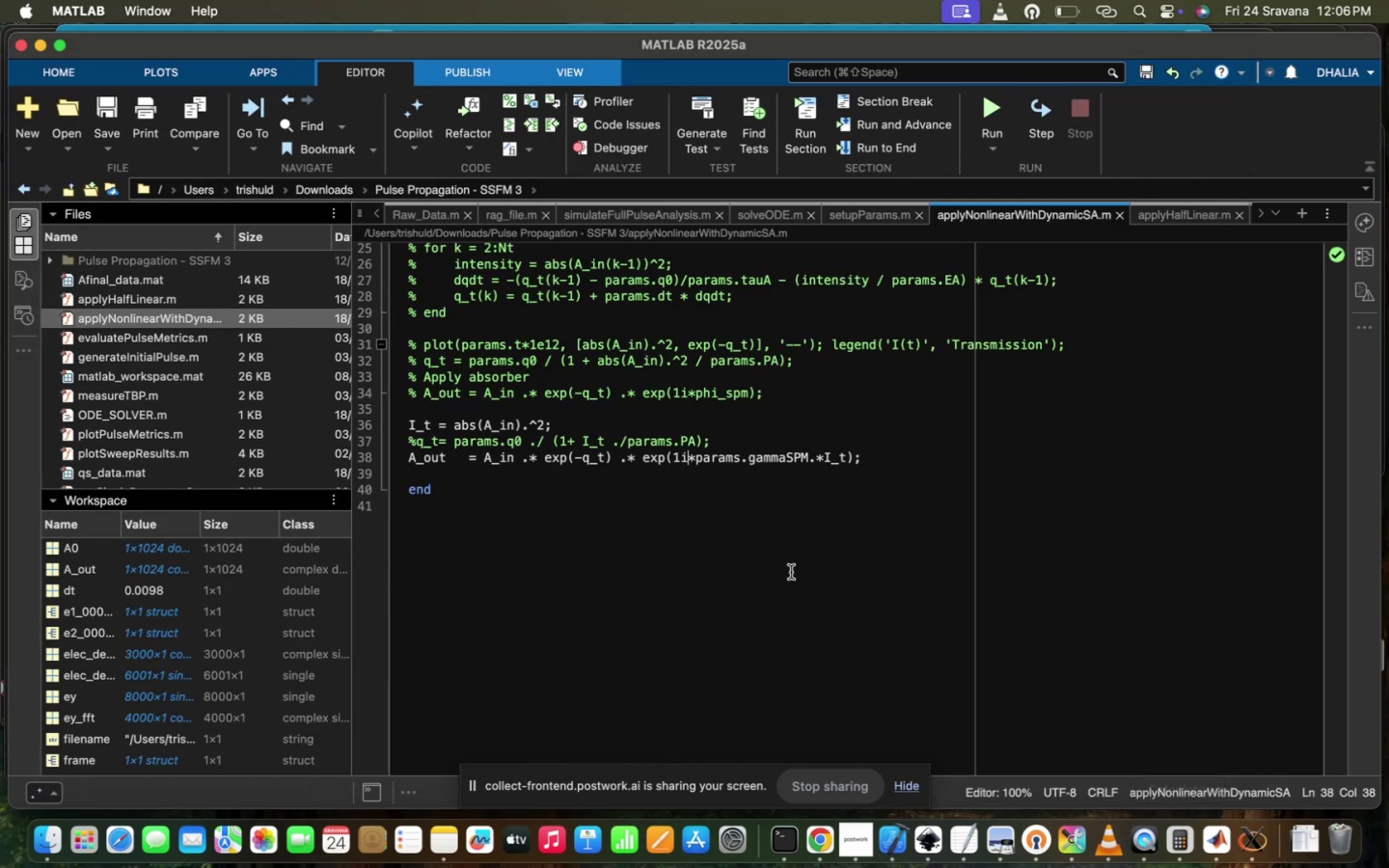 
left_click([791, 572])
 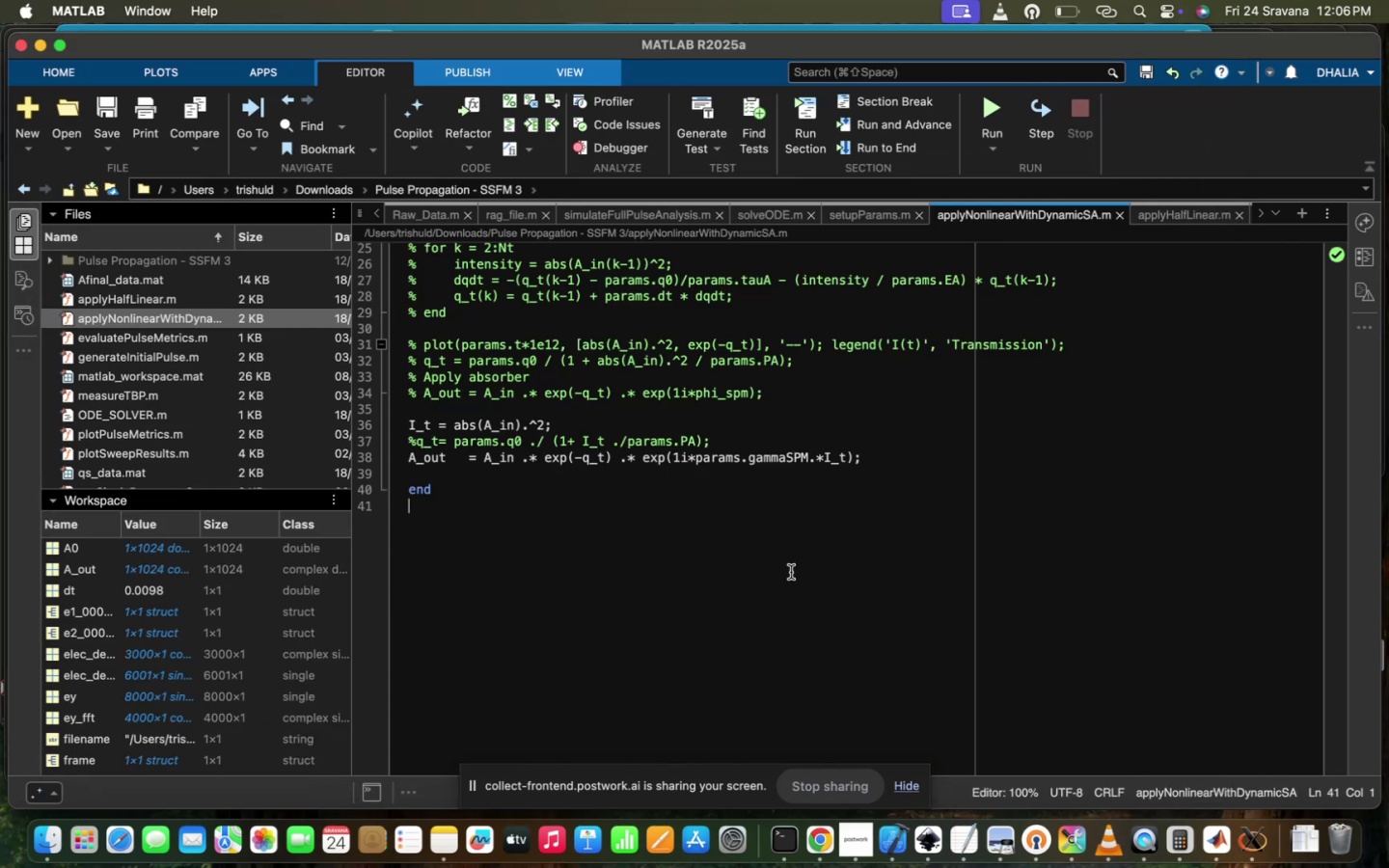 
scroll: coordinate [791, 572], scroll_direction: up, amount: 9.0
 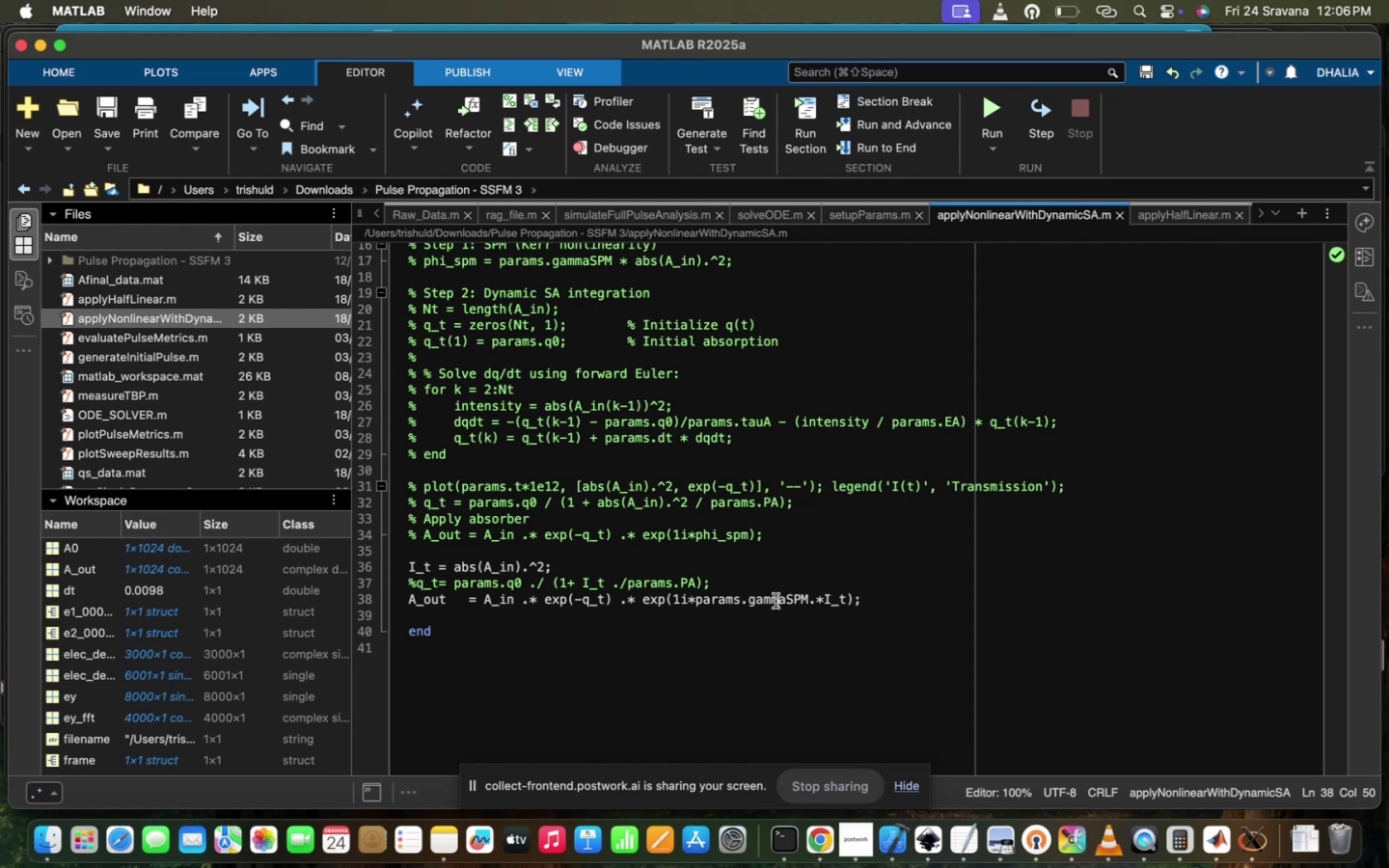 
left_click_drag(start_coordinate=[734, 604], to_coordinate=[725, 603])
 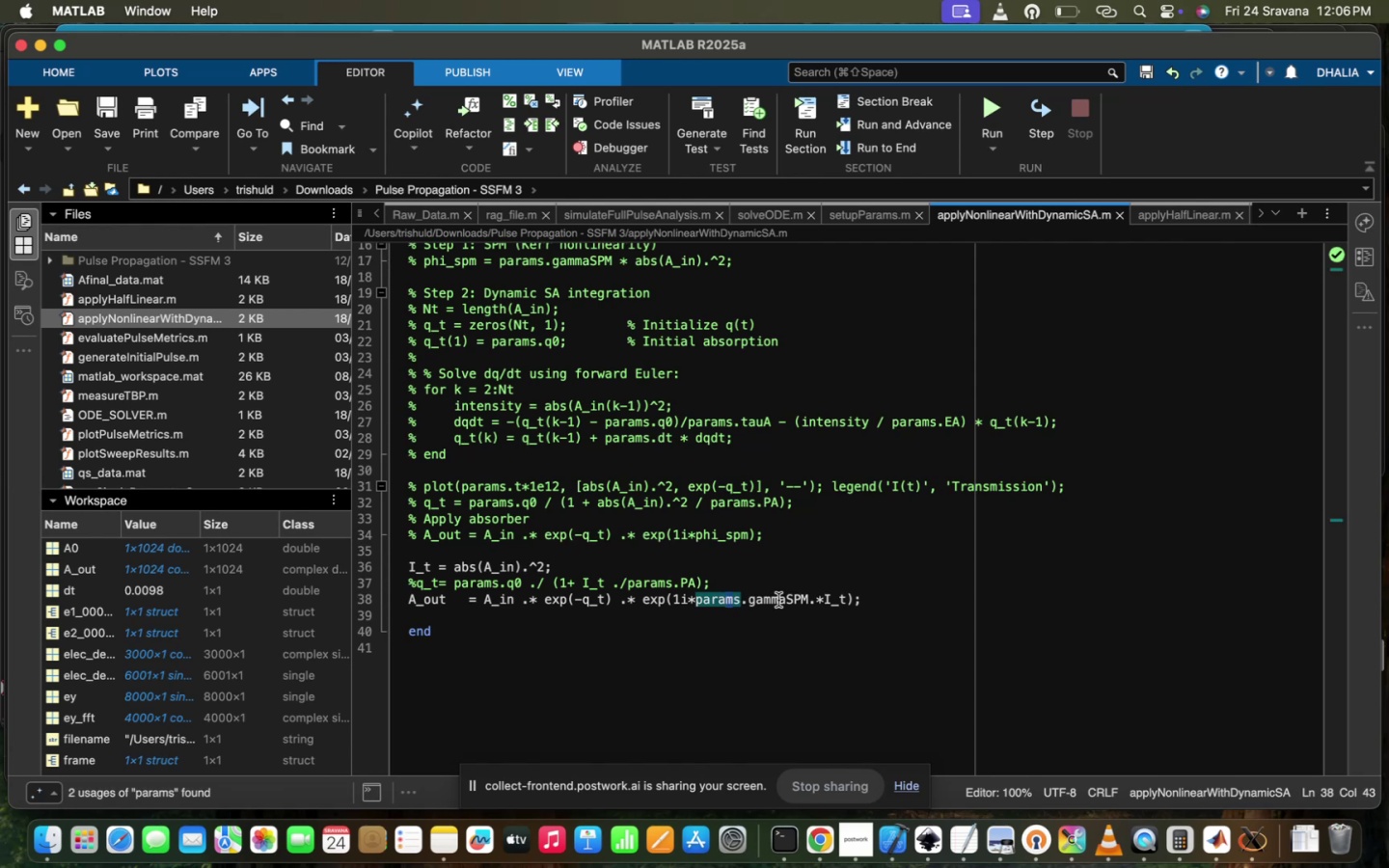 
left_click([778, 600])
 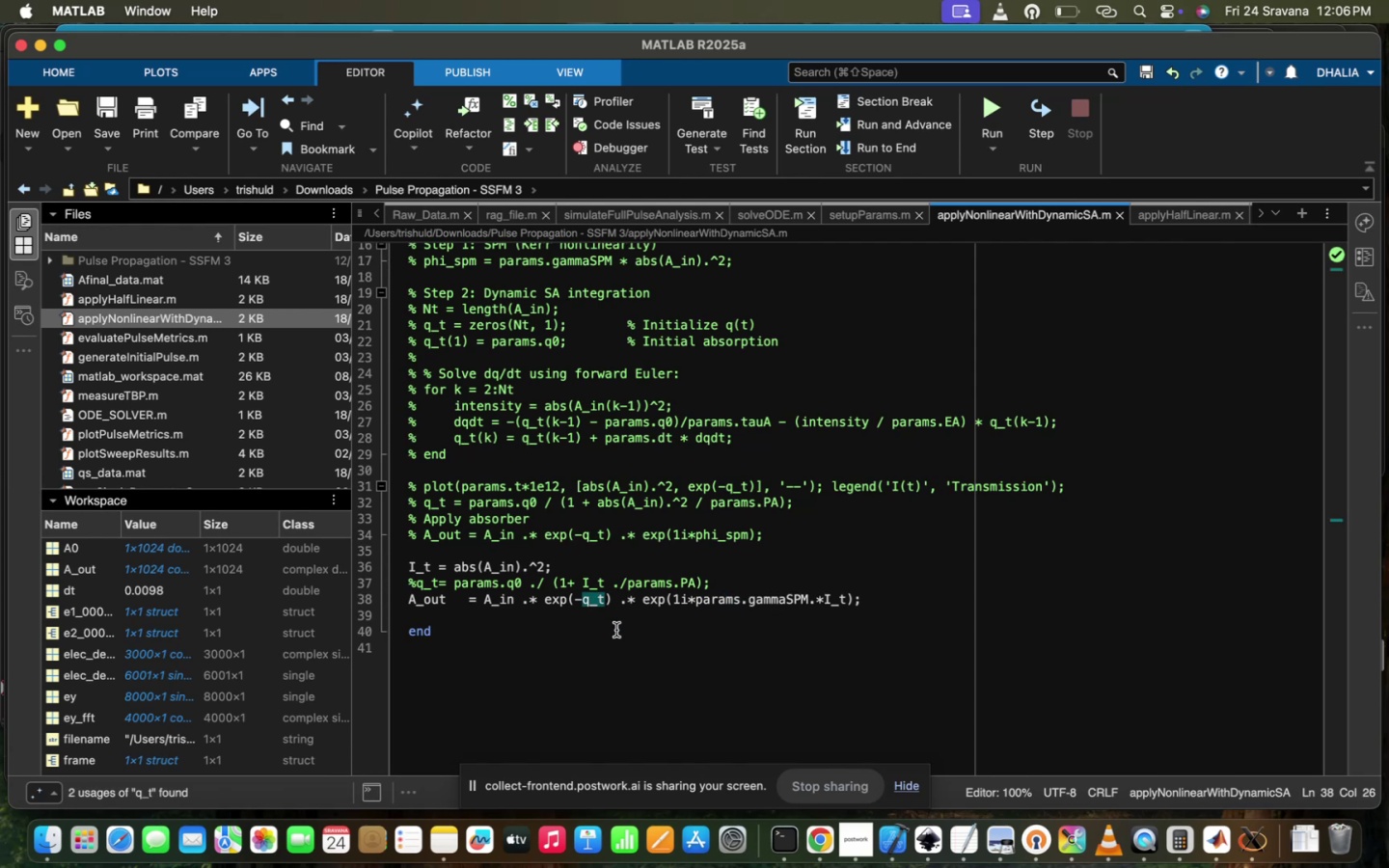 
left_click([620, 671])
 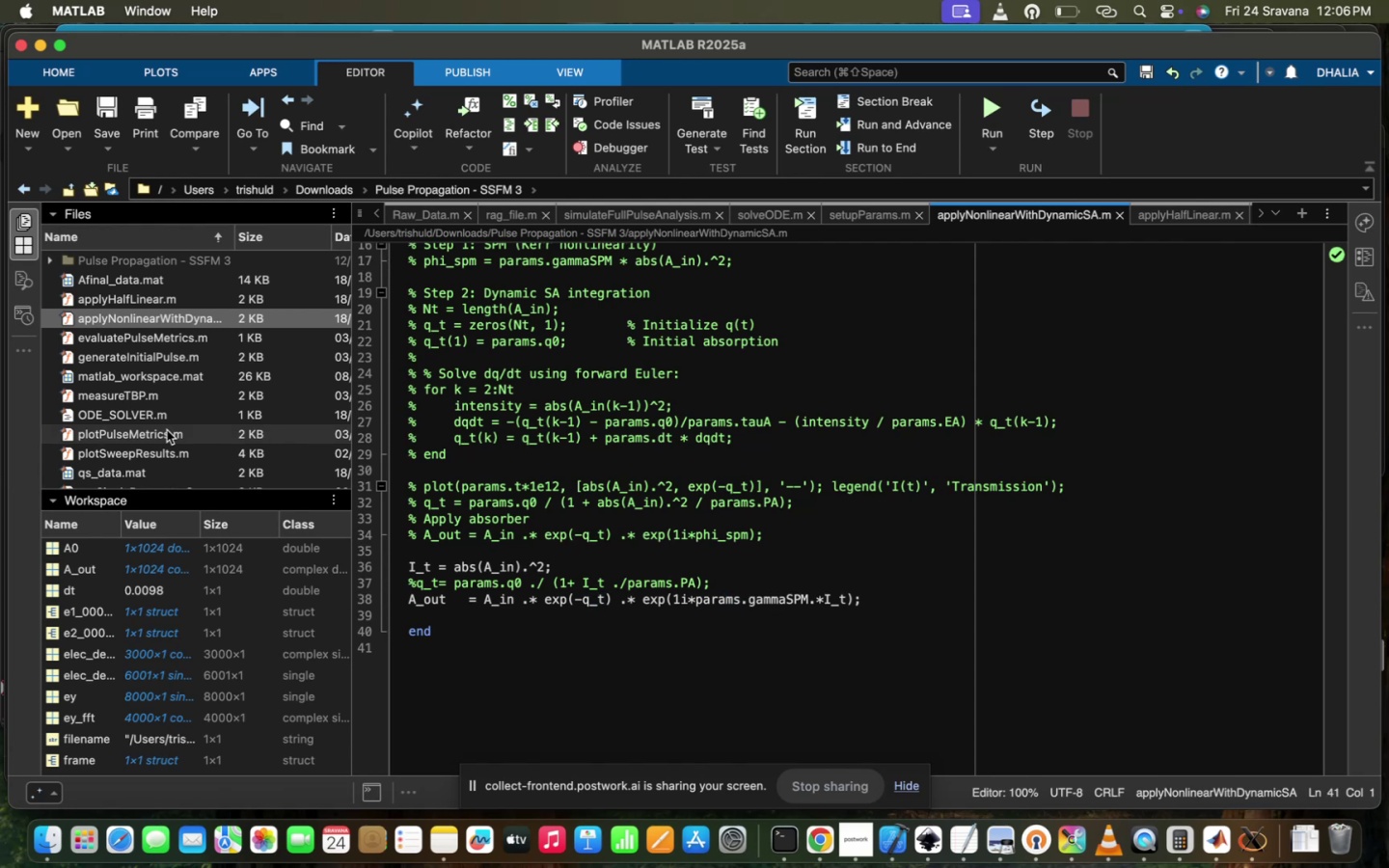 
scroll: coordinate [236, 404], scroll_direction: down, amount: 90.0
 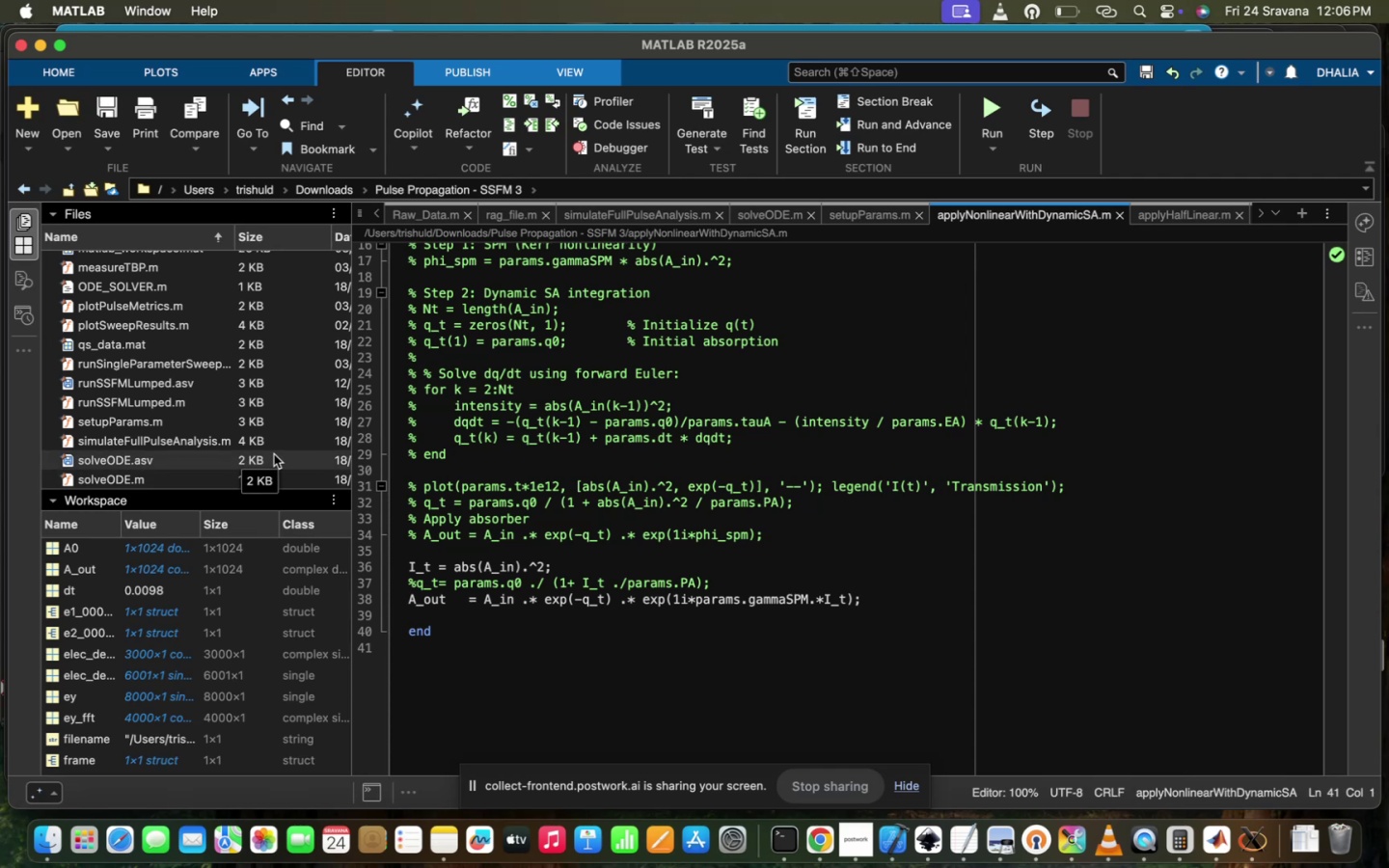 
double_click([293, 434])
 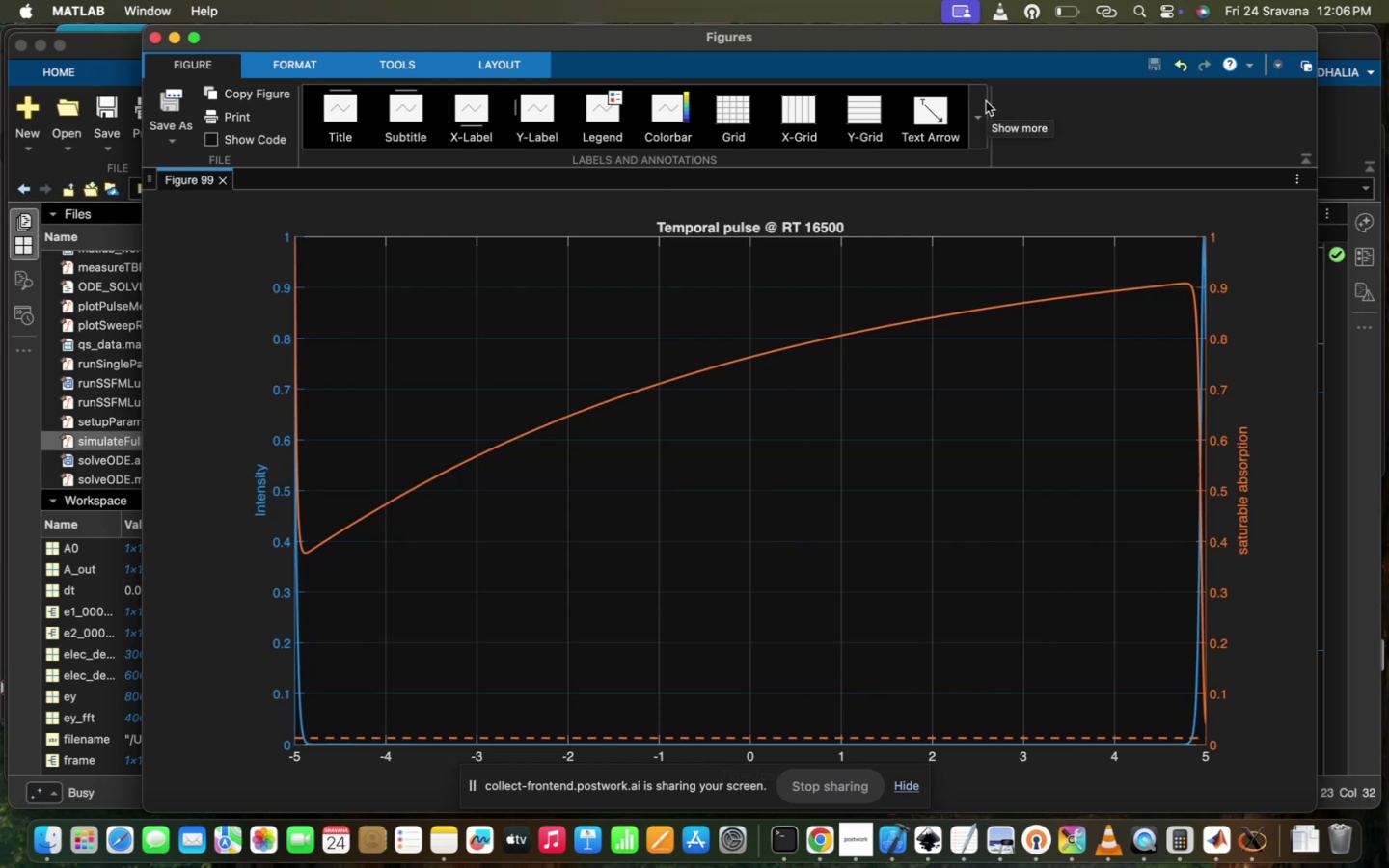 
wait(22.69)
 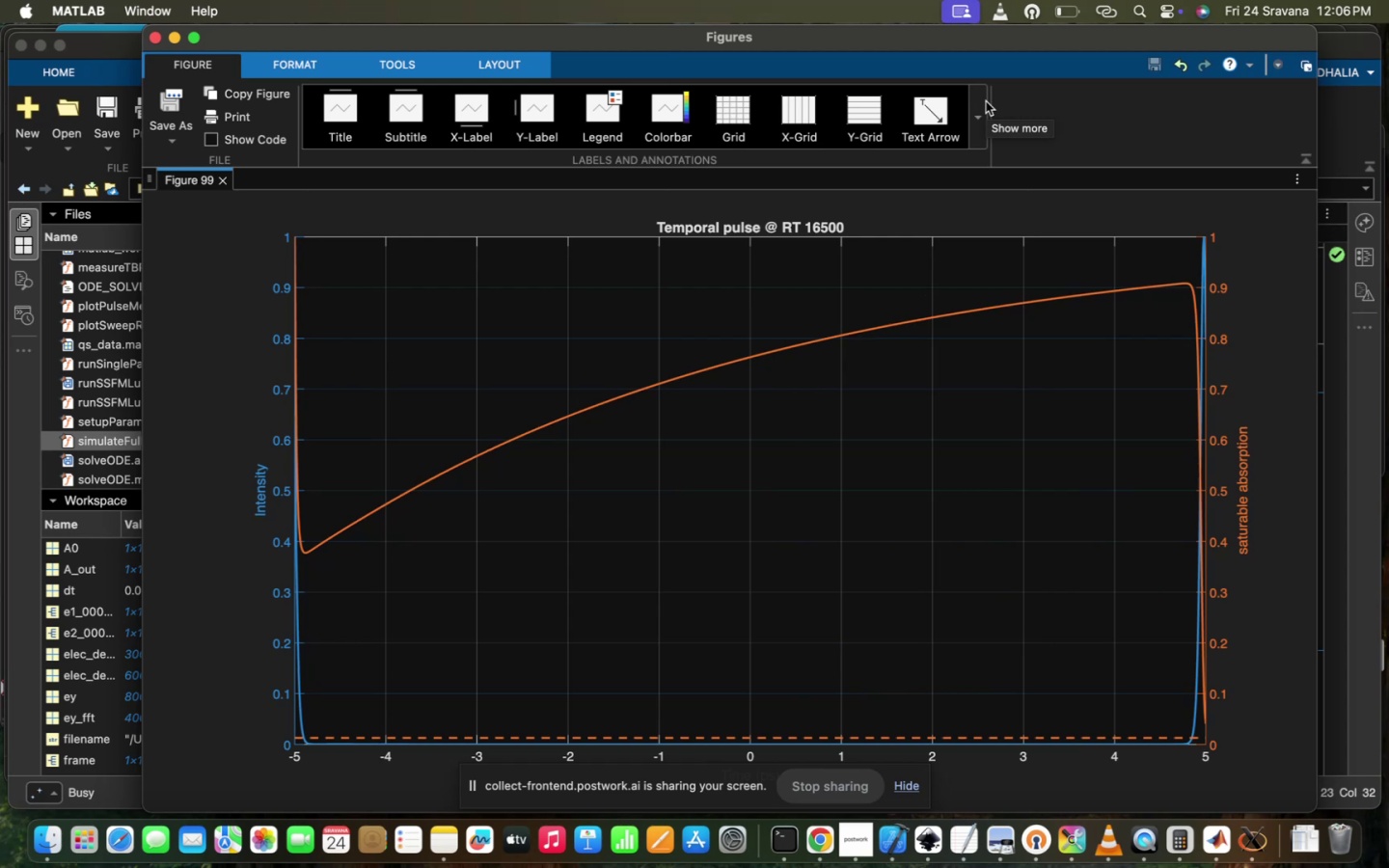 
left_click([293, 176])
 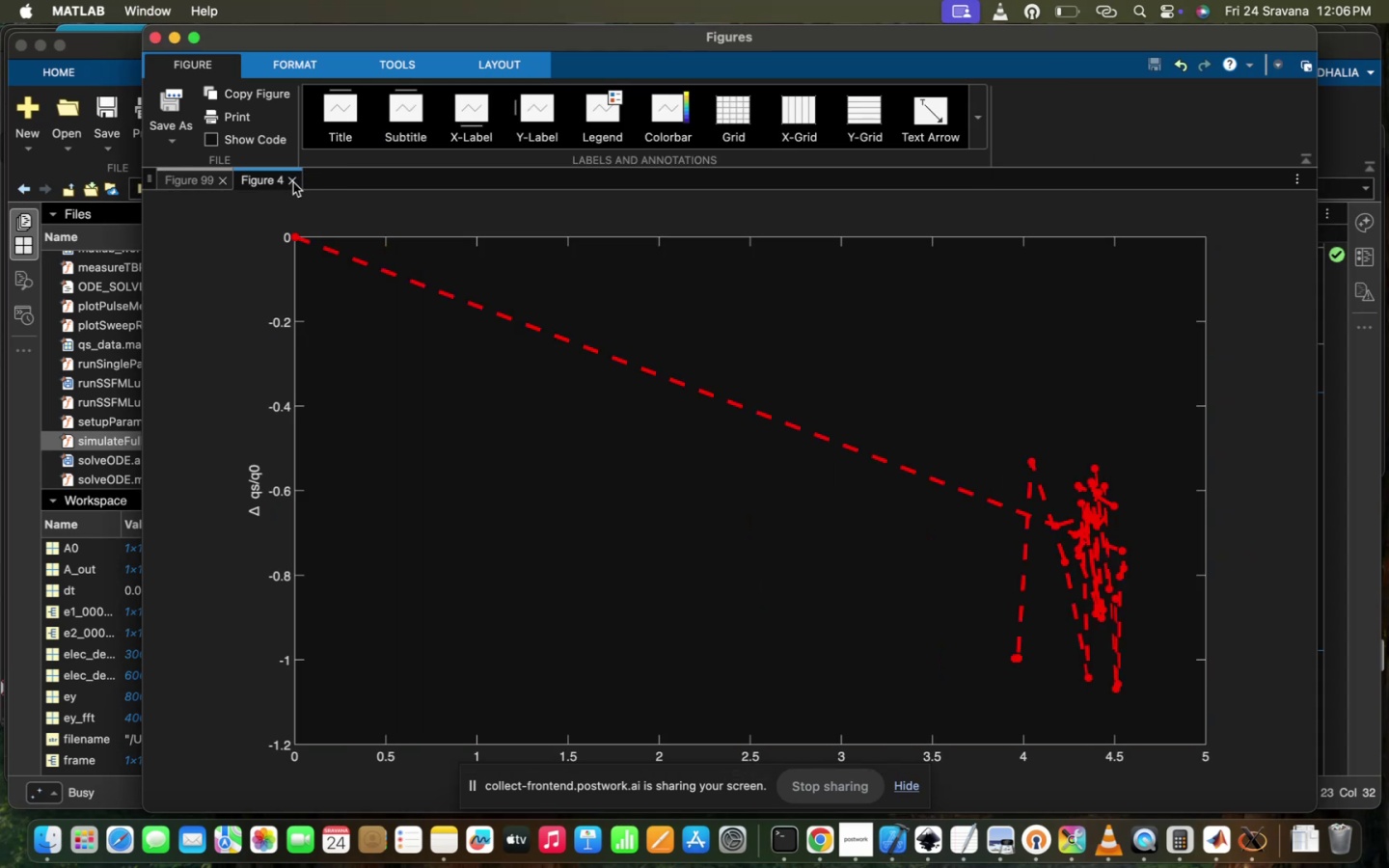 
left_click([293, 182])
 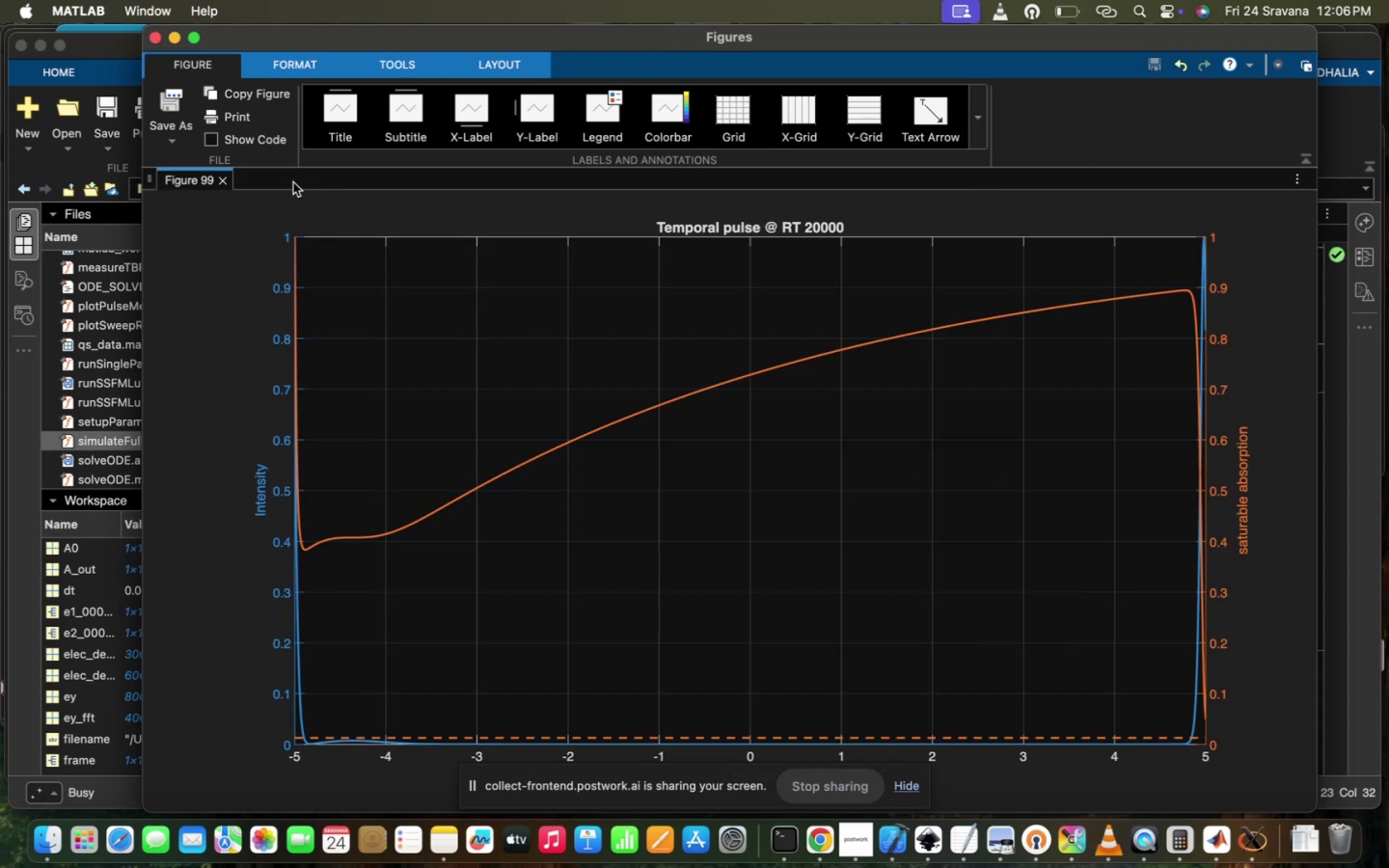 
left_click([293, 182])
 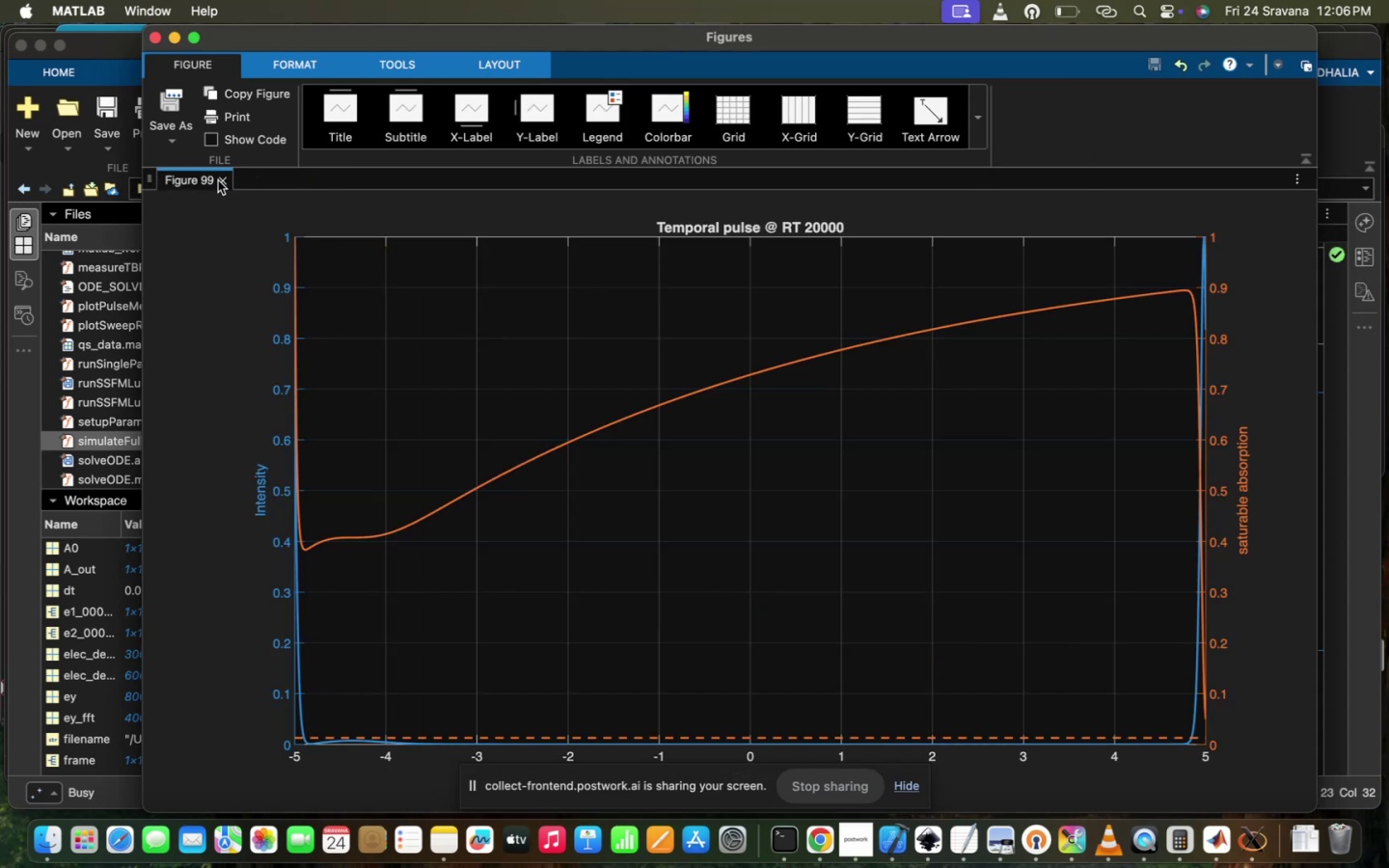 
left_click([219, 179])
 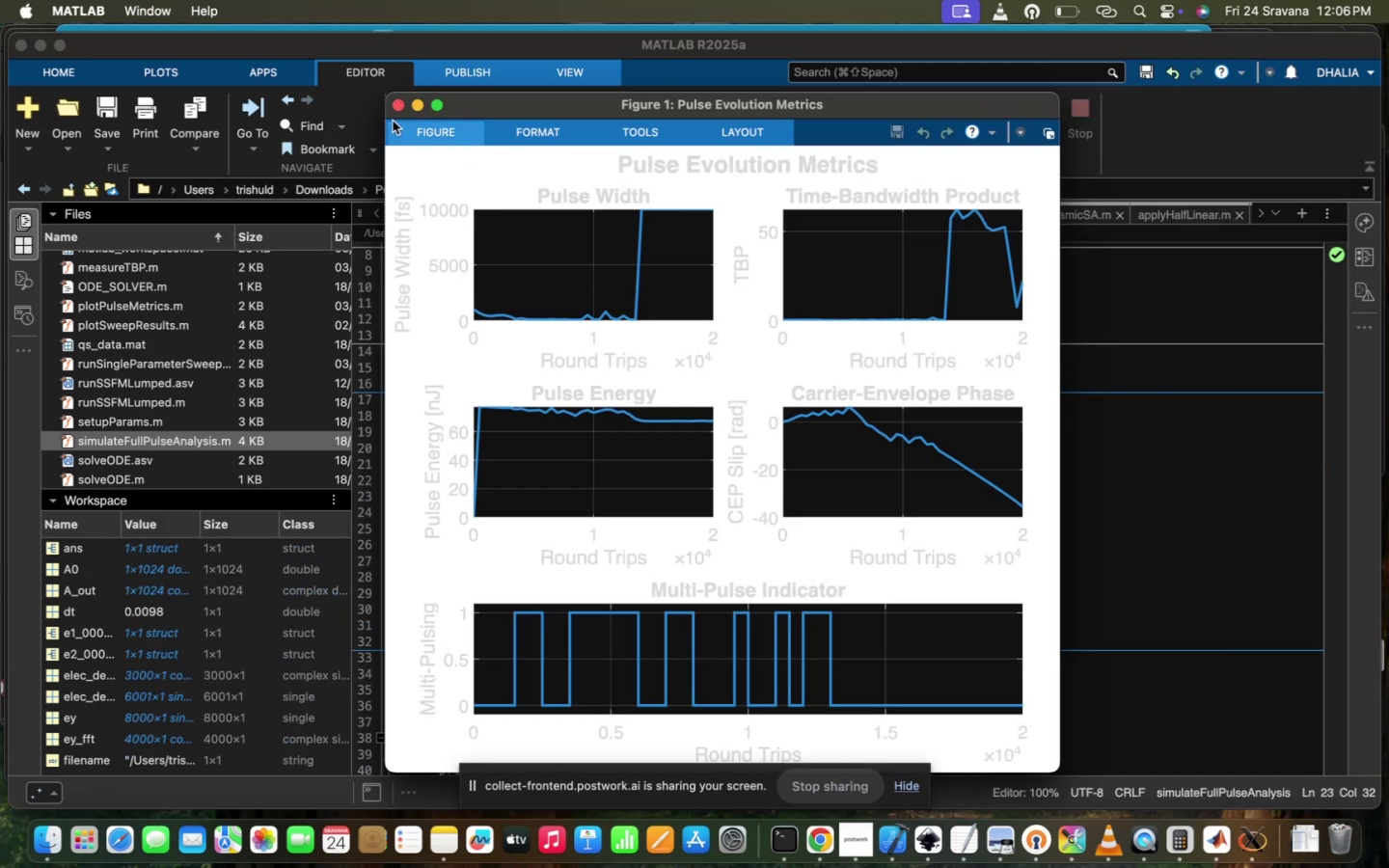 
double_click([395, 104])
 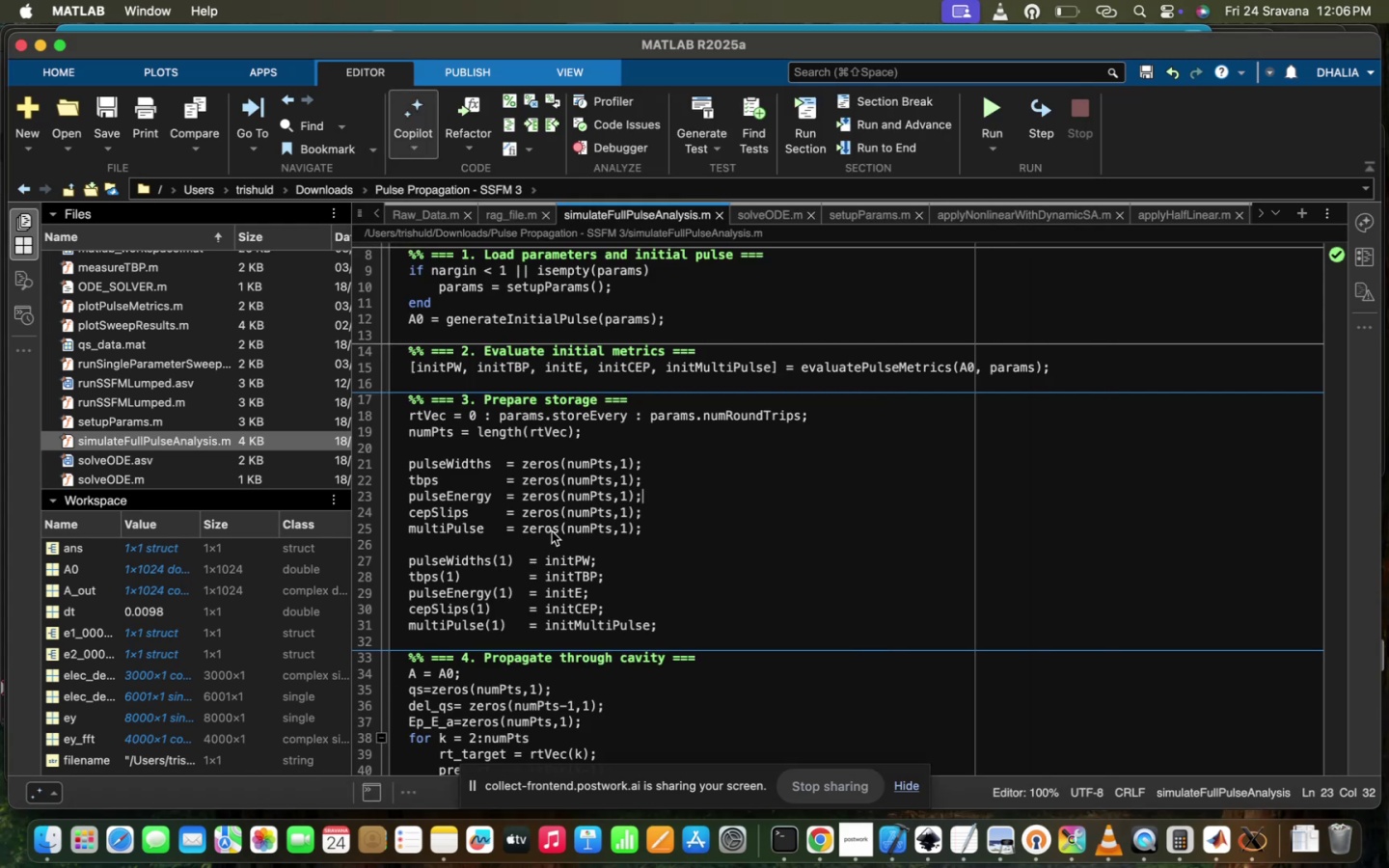 
left_click([552, 531])
 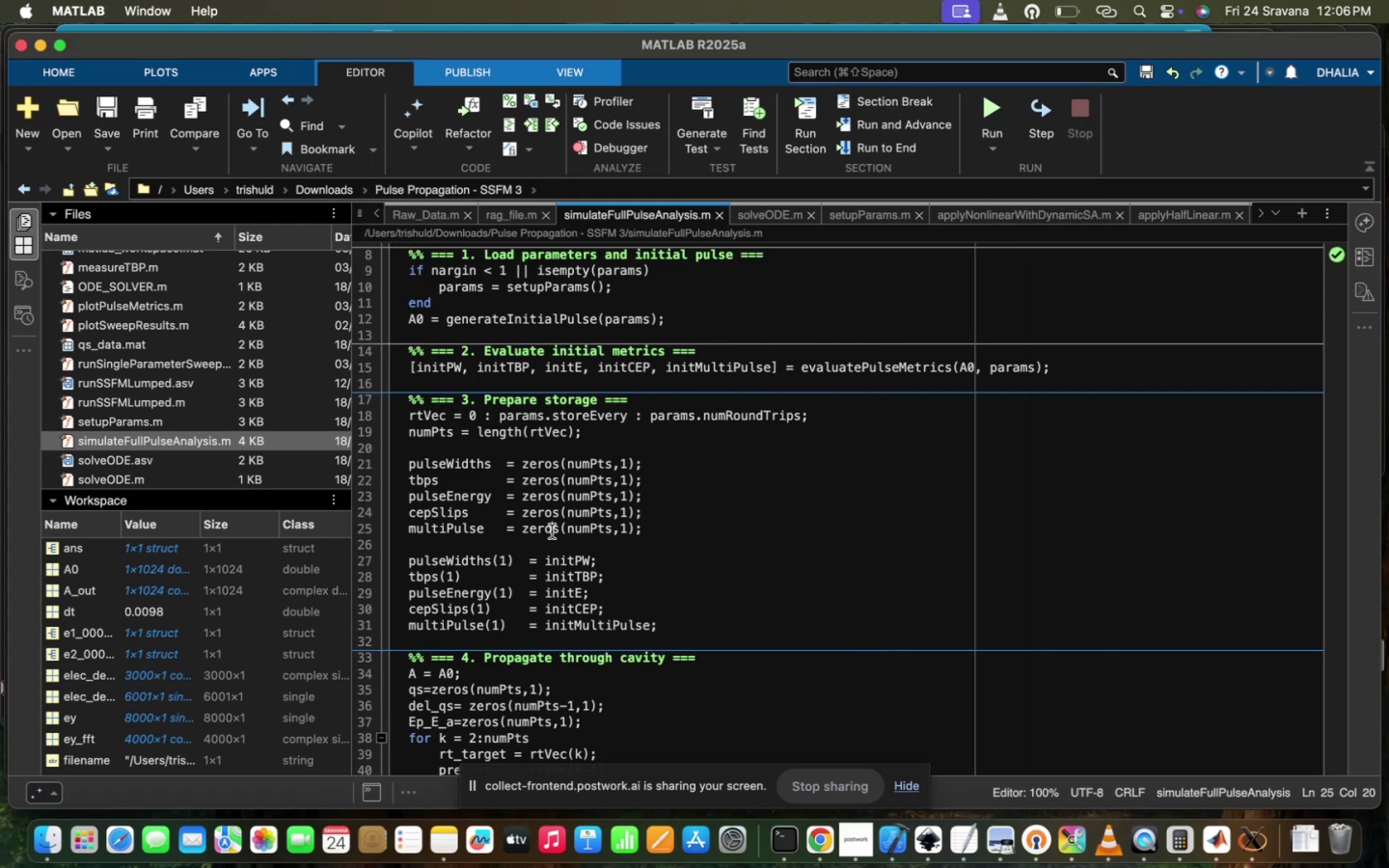 
scroll: coordinate [656, 529], scroll_direction: up, amount: 24.0
 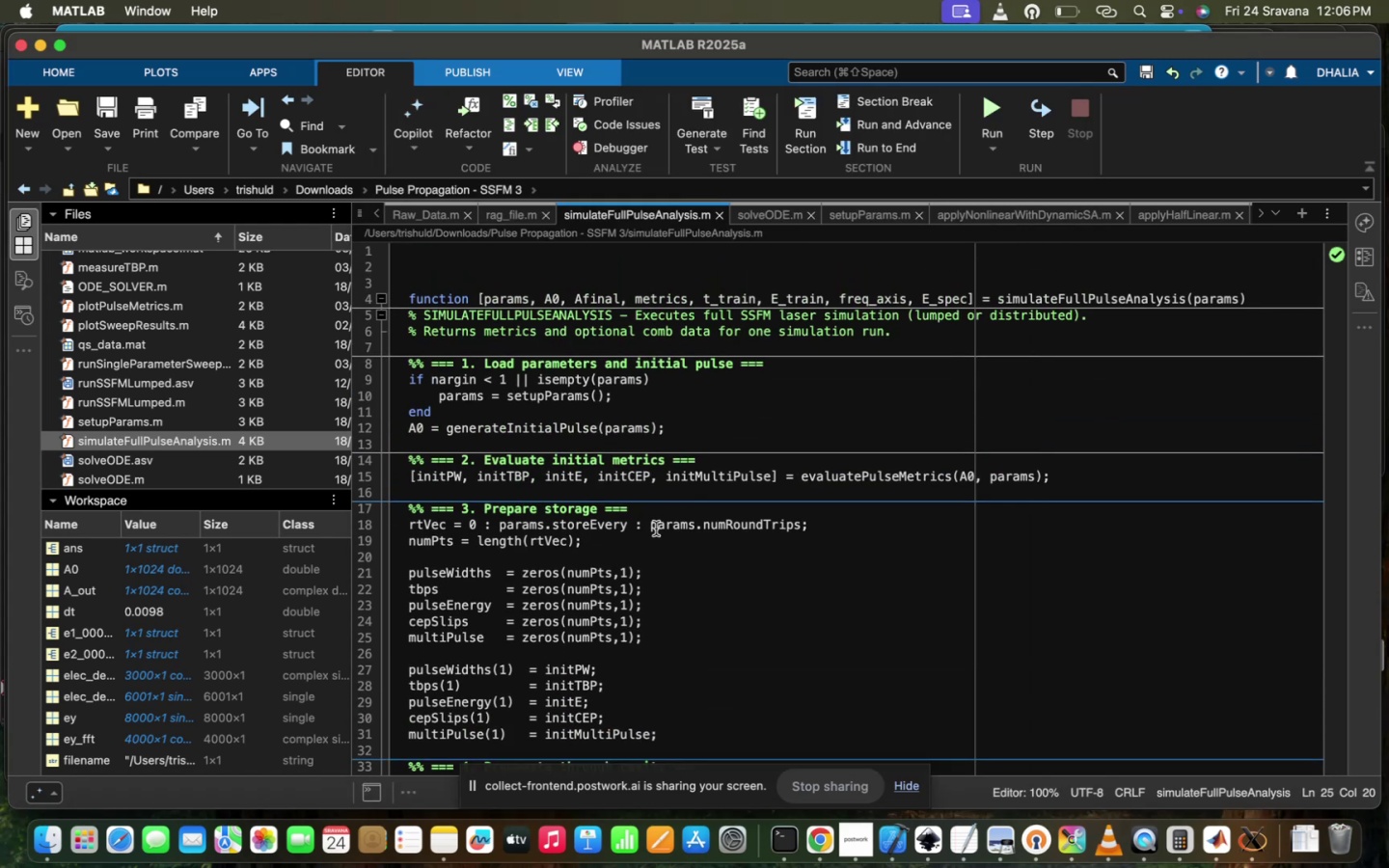 
scroll: coordinate [656, 529], scroll_direction: down, amount: 15.0
 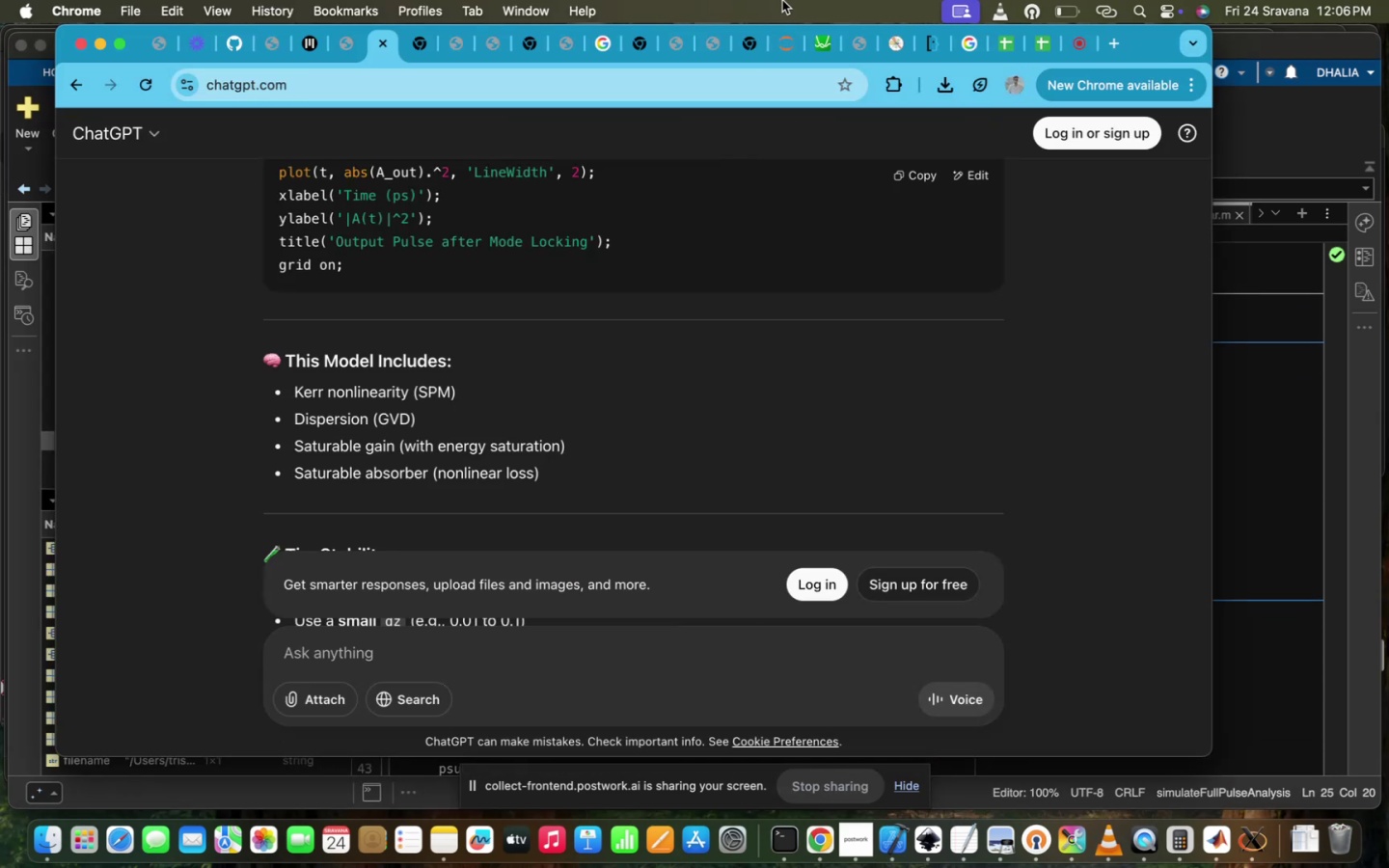 
left_click([790, 54])
 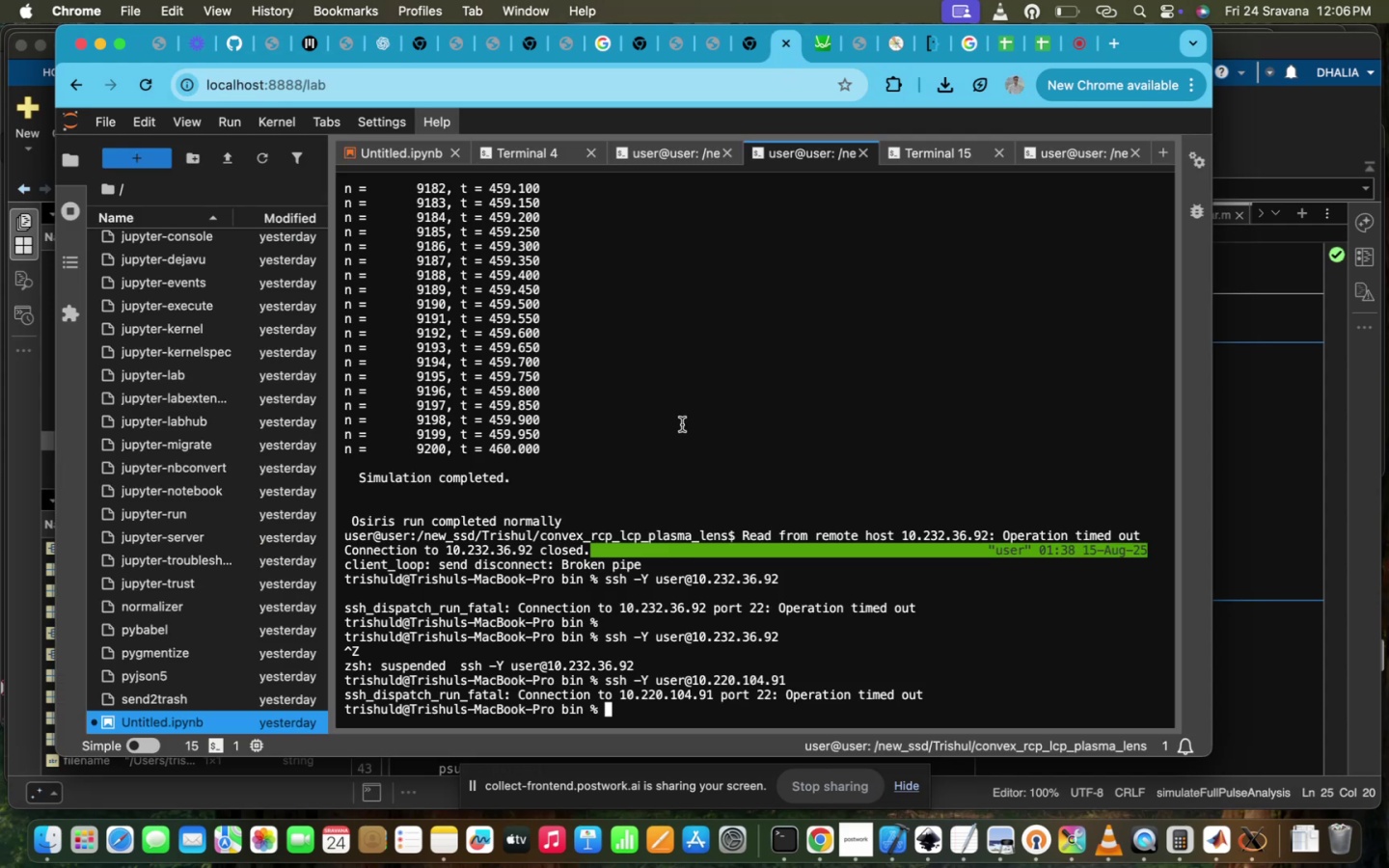 
scroll: coordinate [682, 424], scroll_direction: down, amount: 160.0
 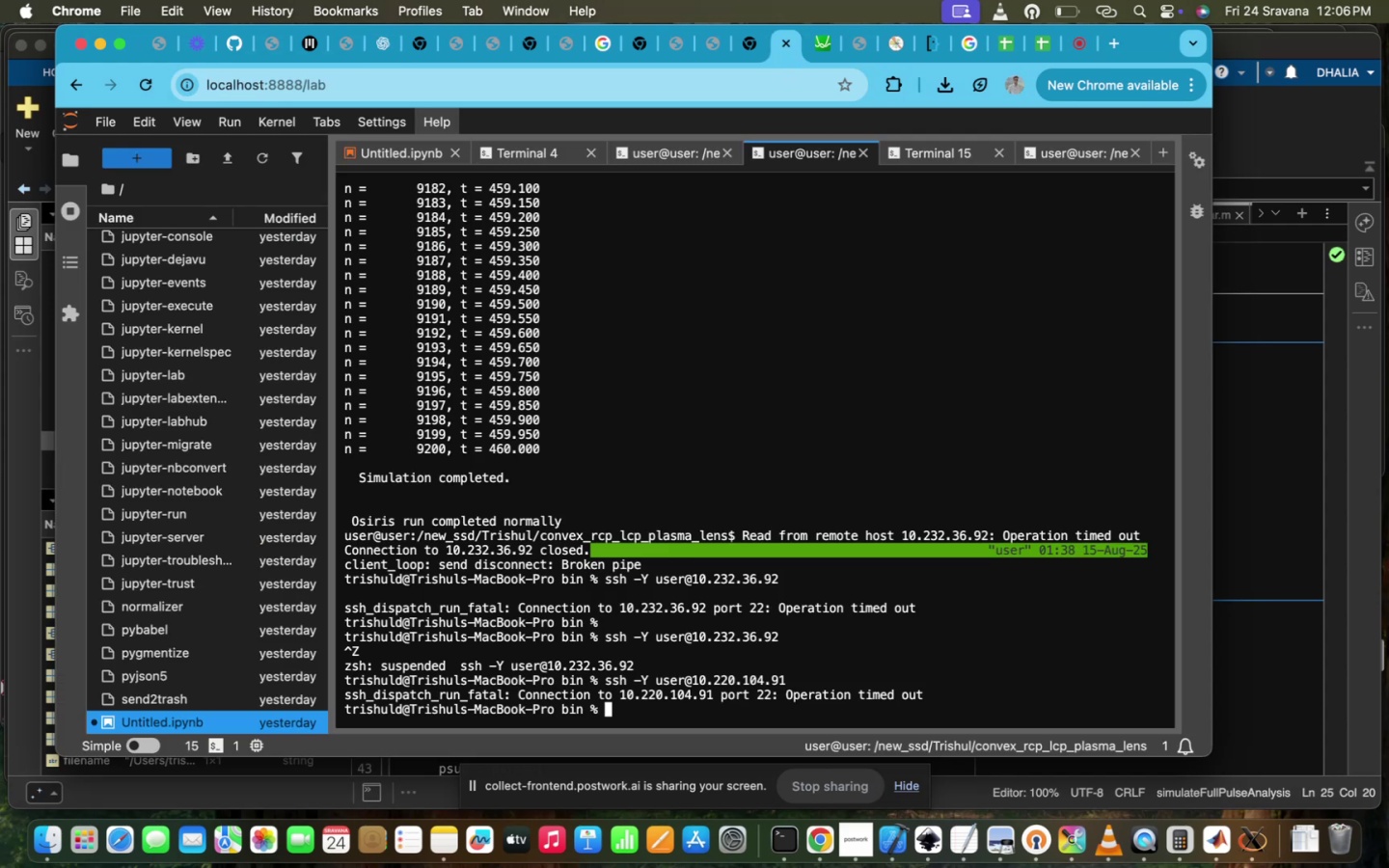 
key(ArrowUp)
 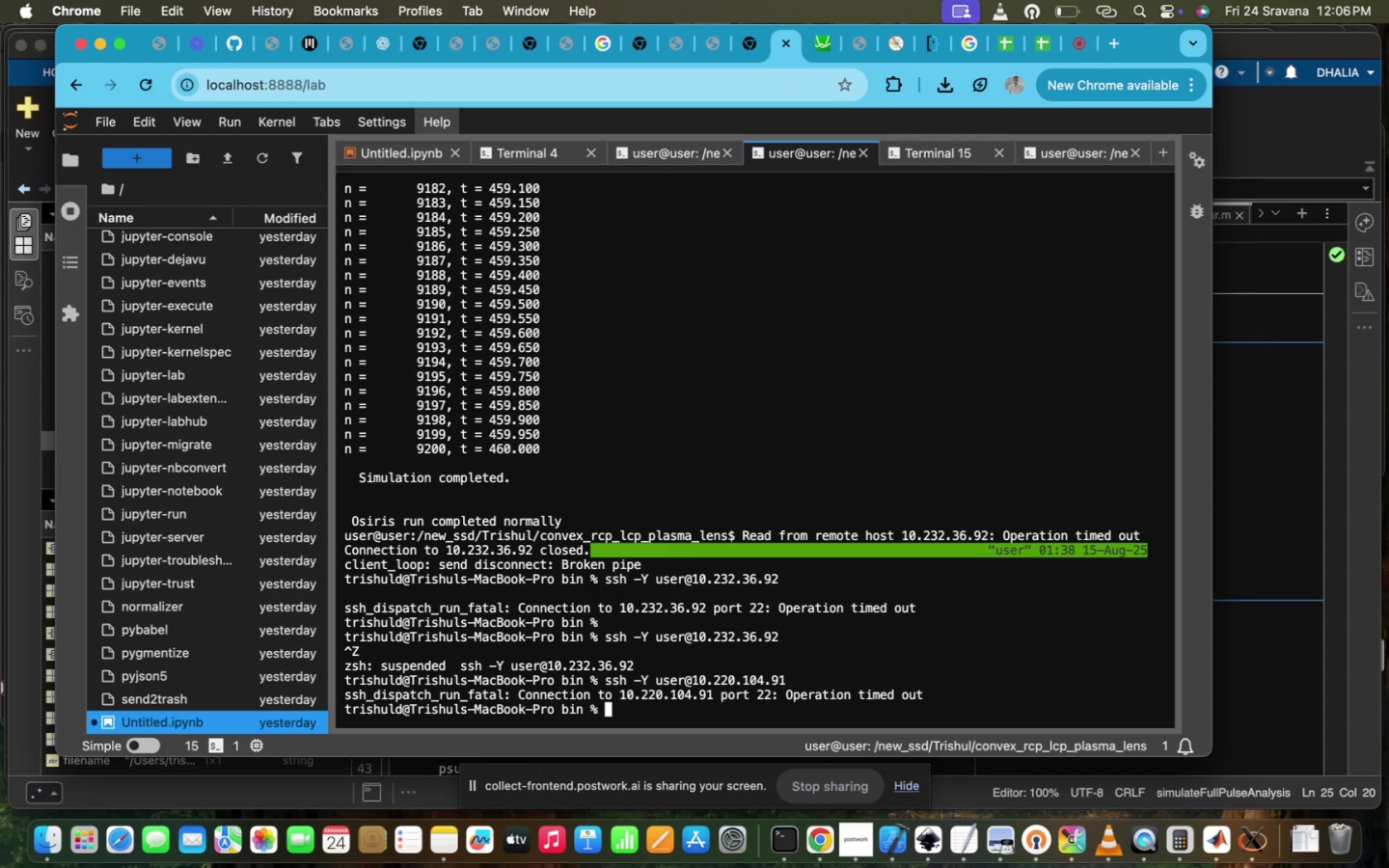 
key(ArrowUp)
 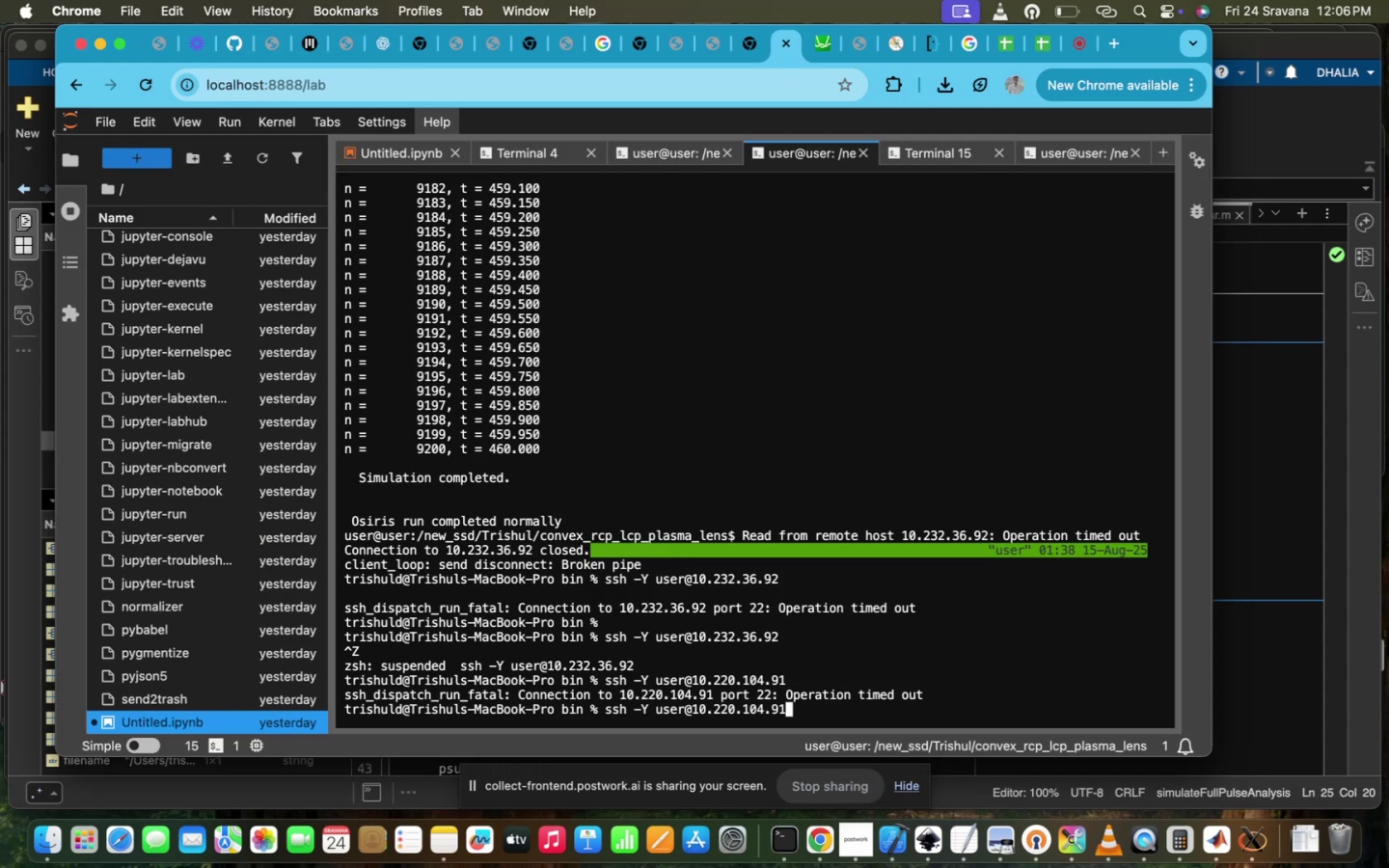 
key(Enter)
 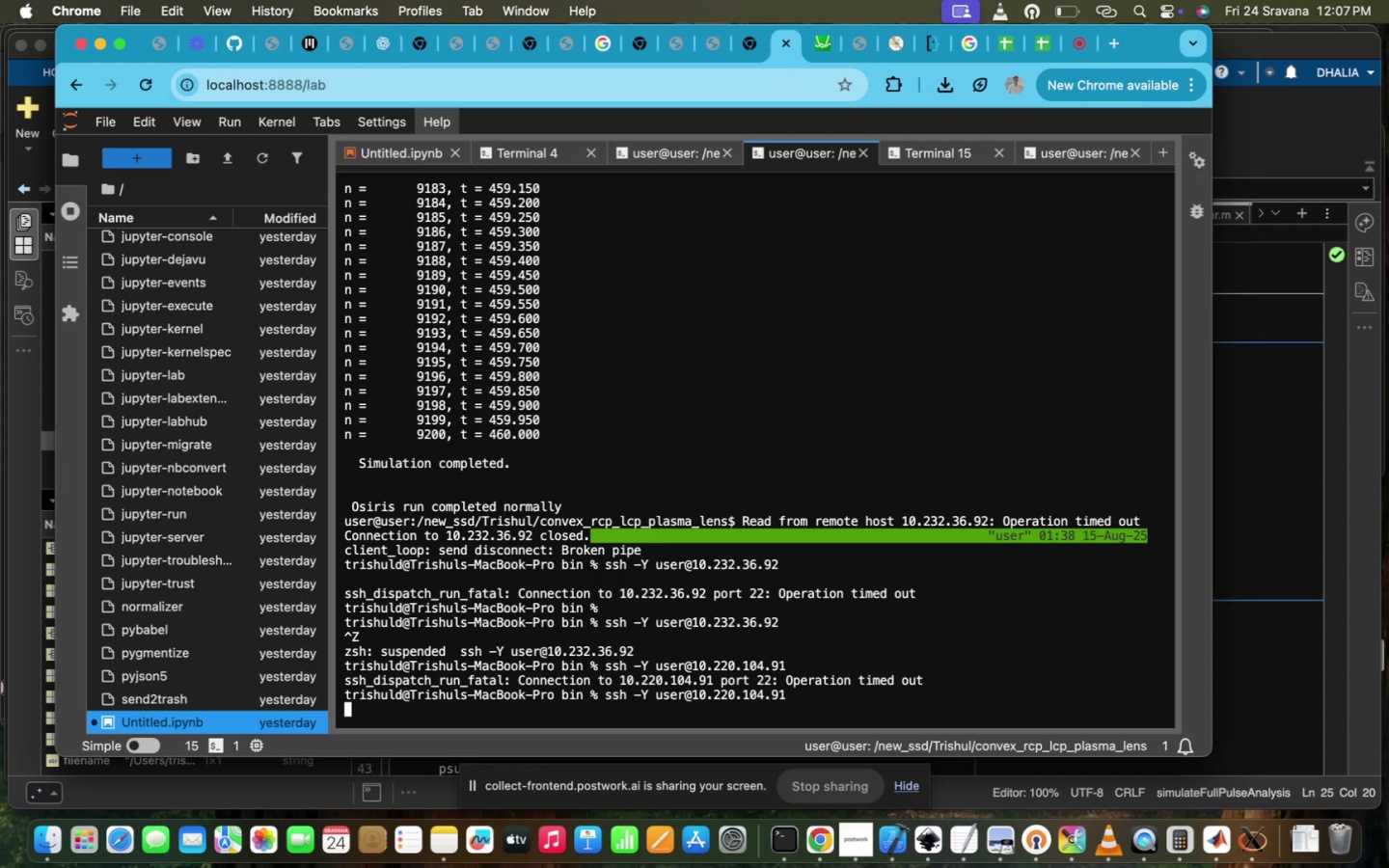 
type(ppl)
key(Backspace)
key(Backspace)
key(Backspace)
 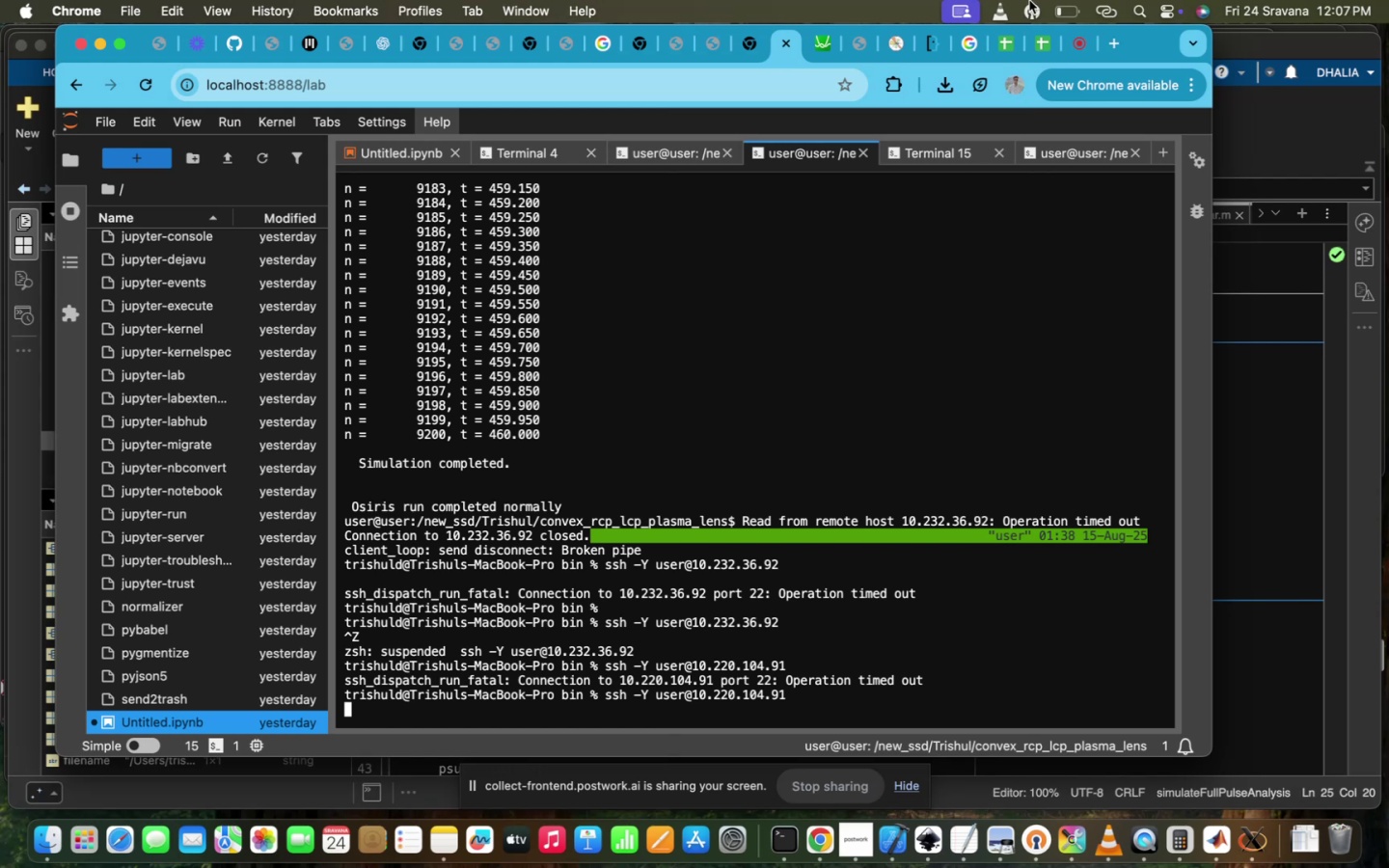 
left_click([786, 558])
 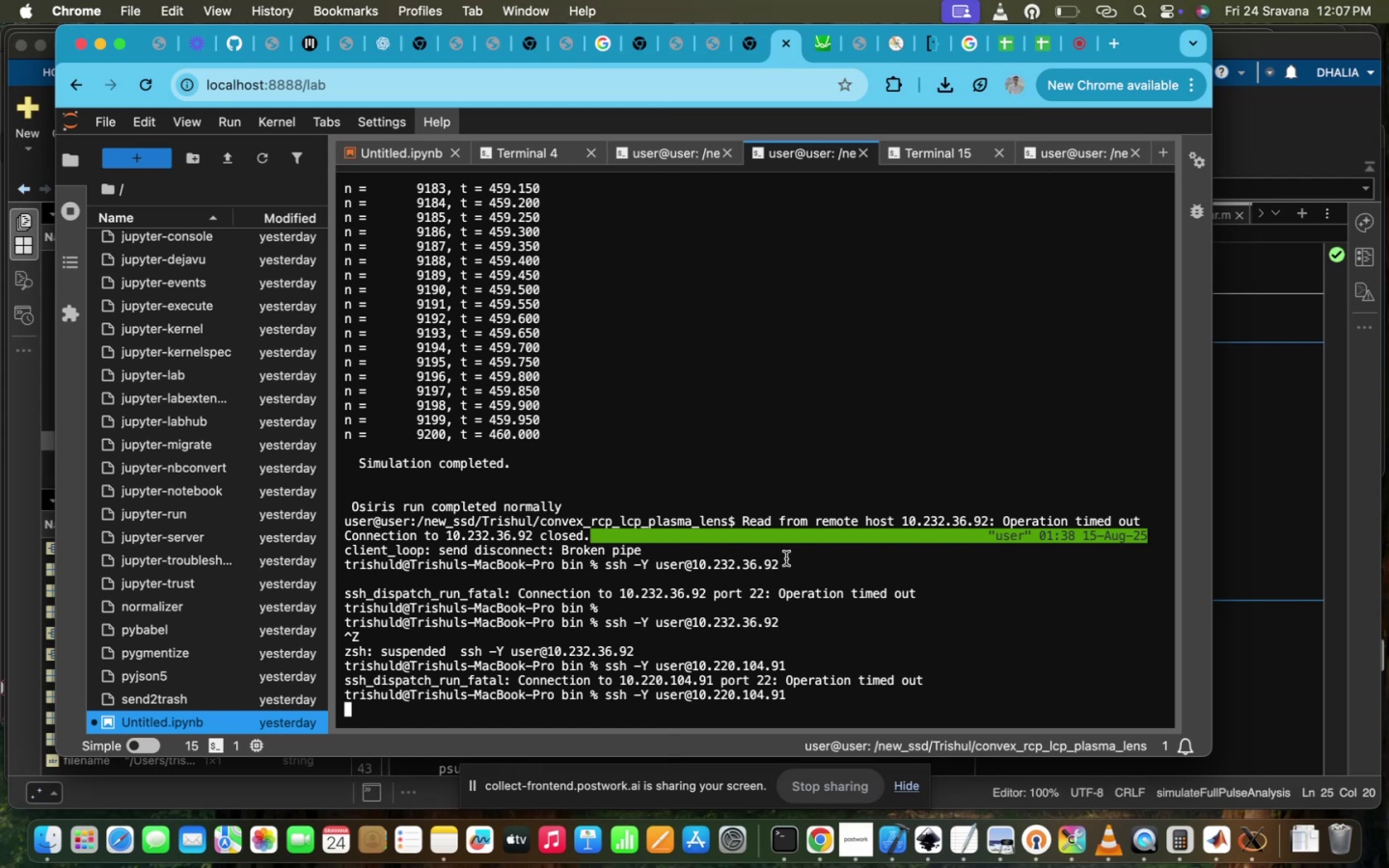 
scroll: coordinate [786, 558], scroll_direction: down, amount: 9.0
 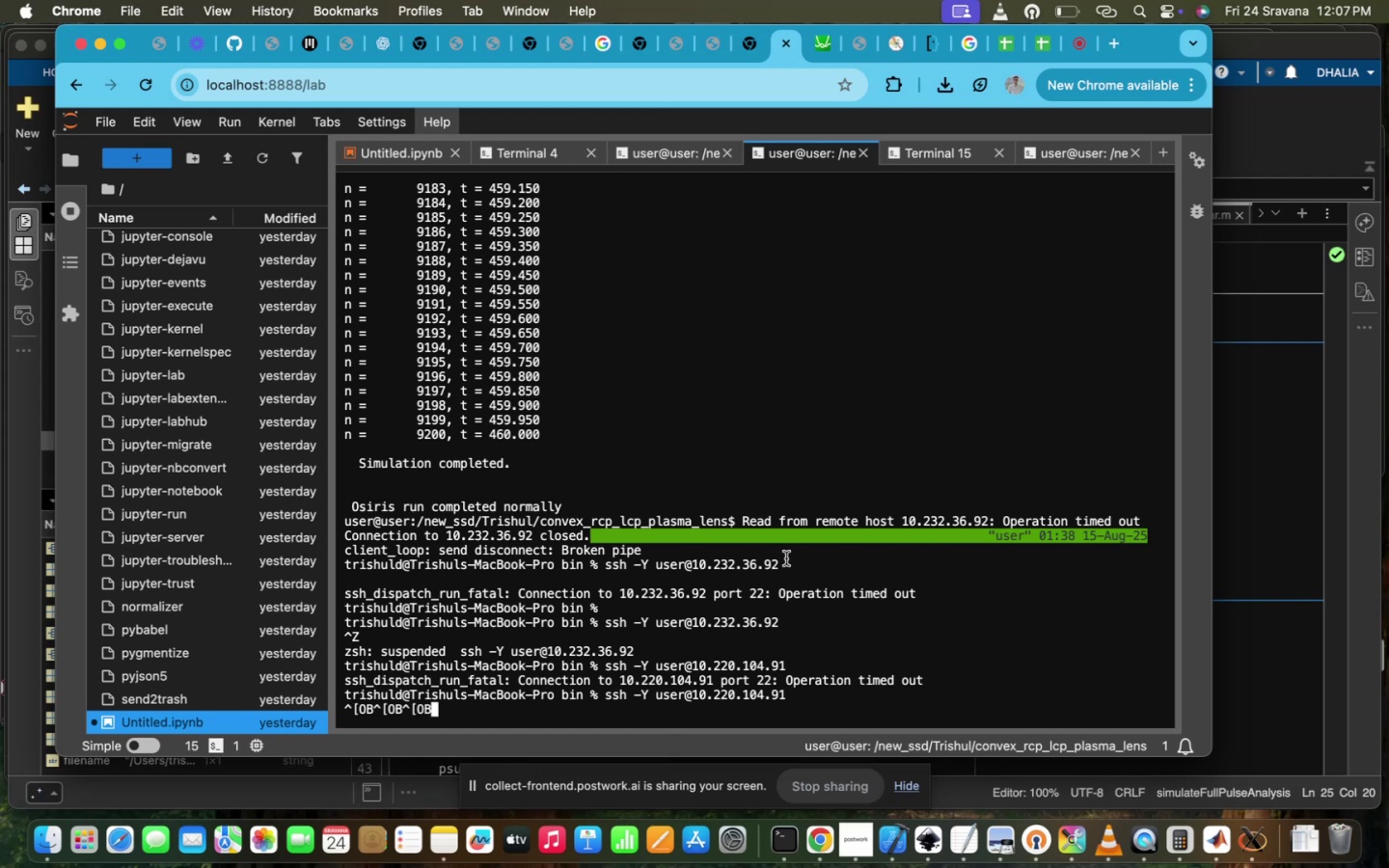 
scroll: coordinate [786, 558], scroll_direction: up, amount: 4.0
 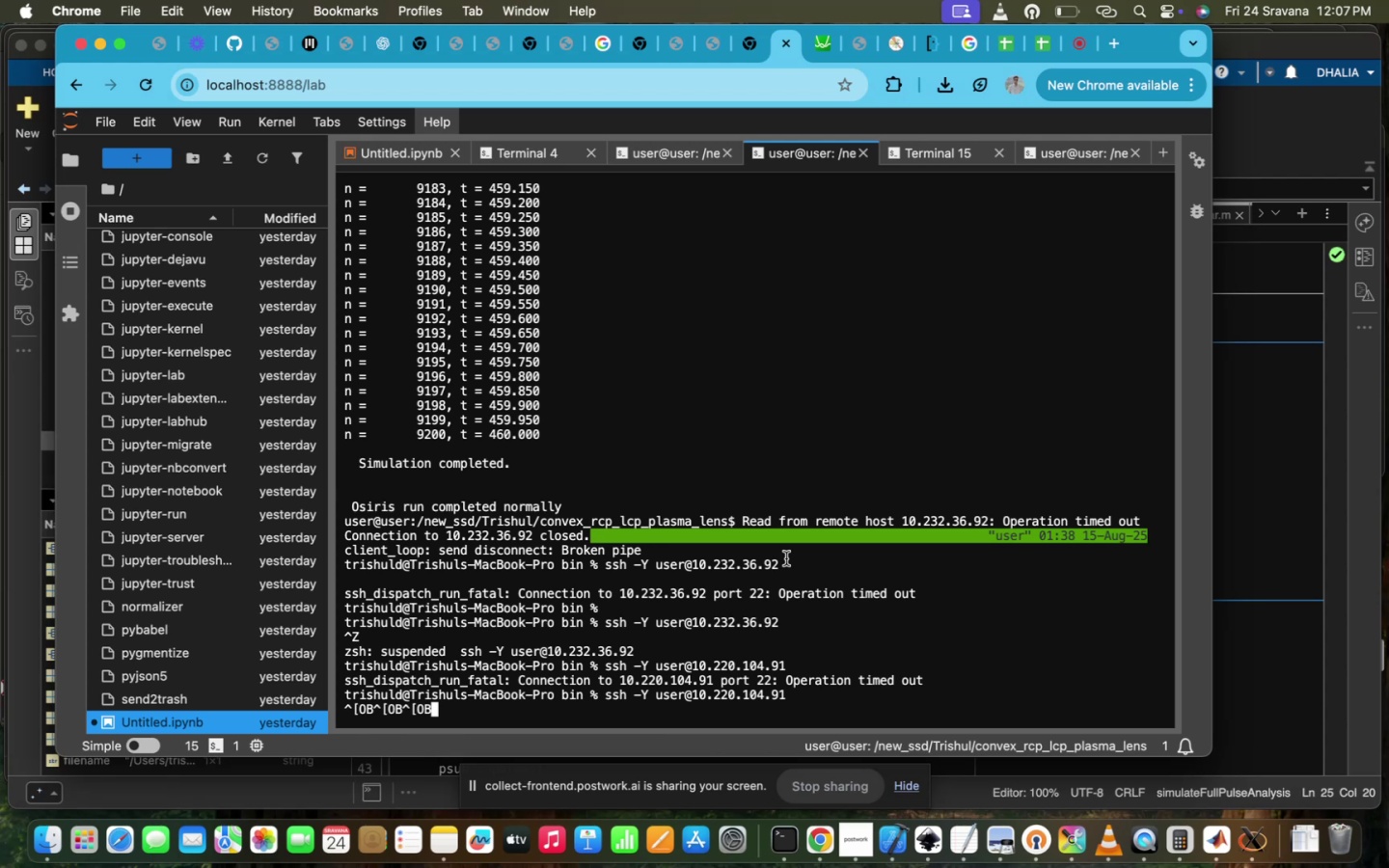 
wait(13.9)
 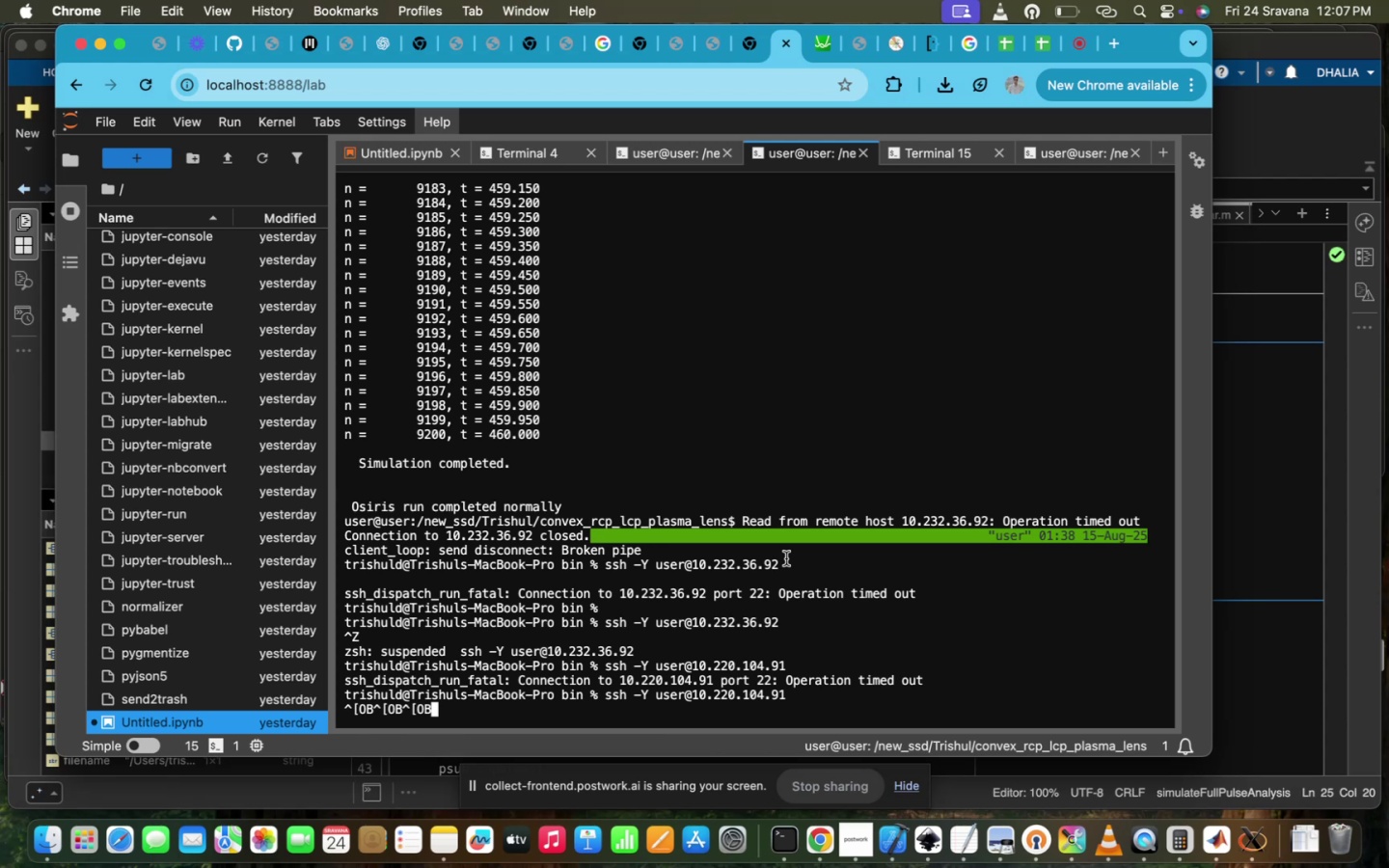 
key(Backspace)
 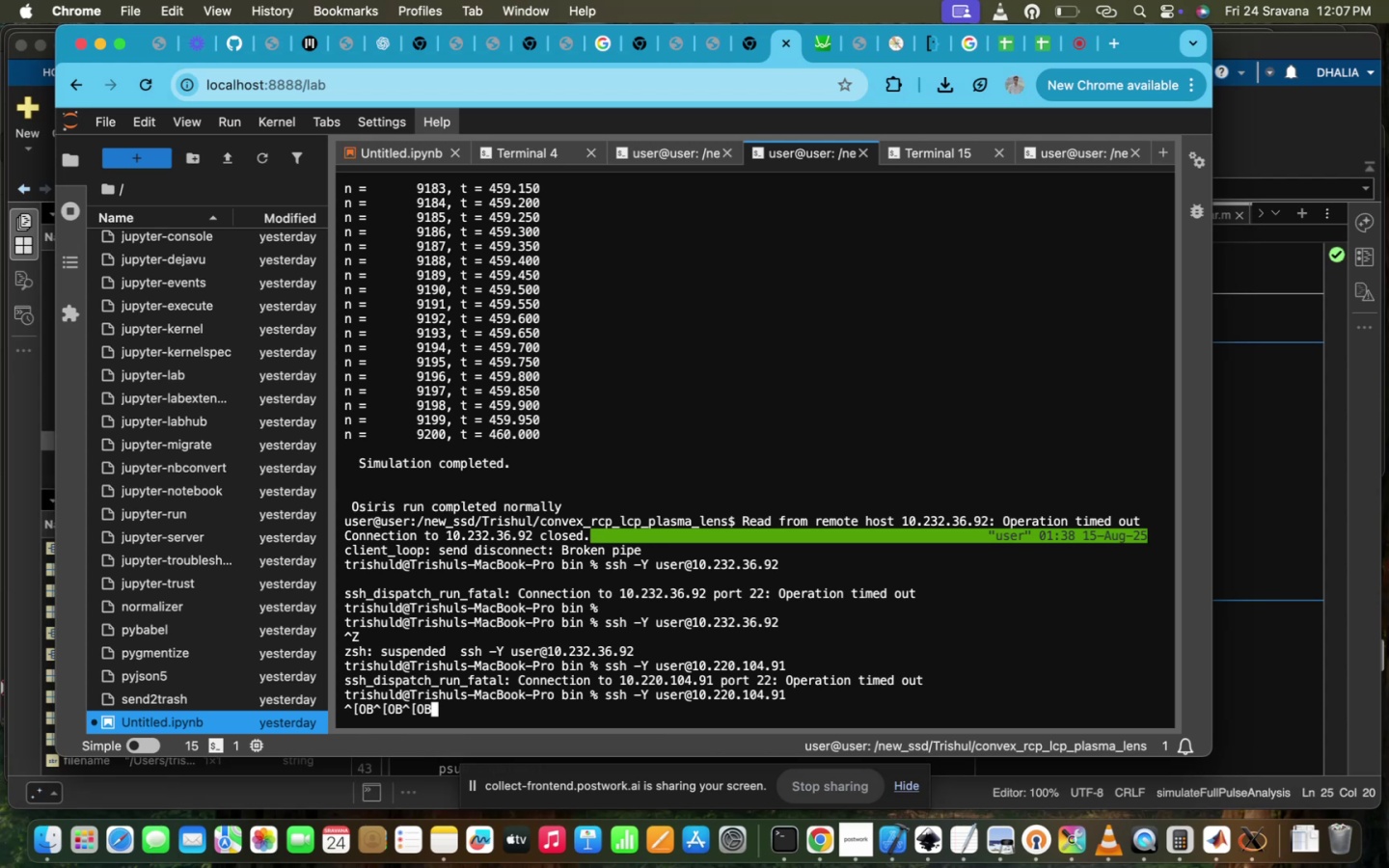 
key(Backspace)
 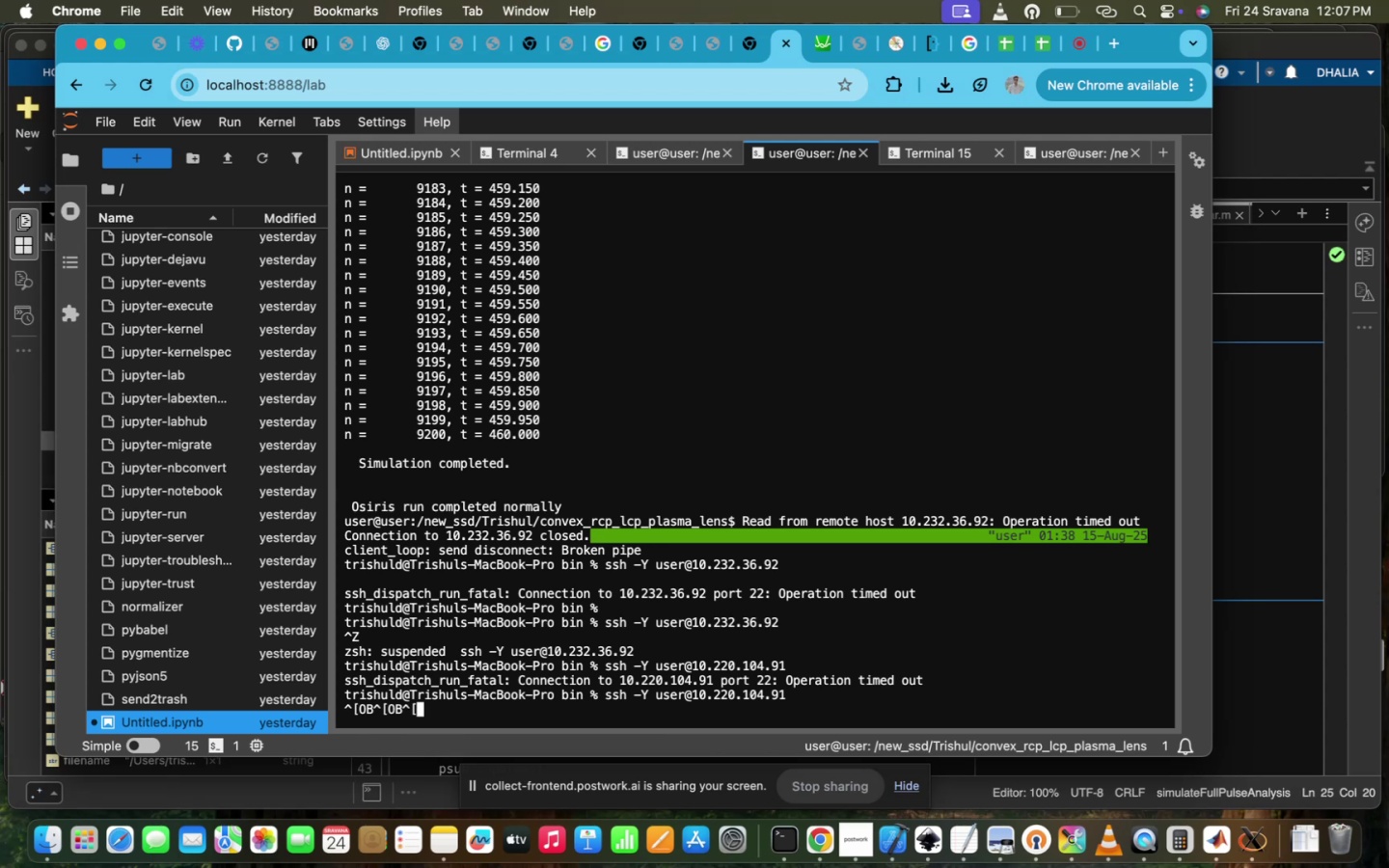 
key(Backspace)
 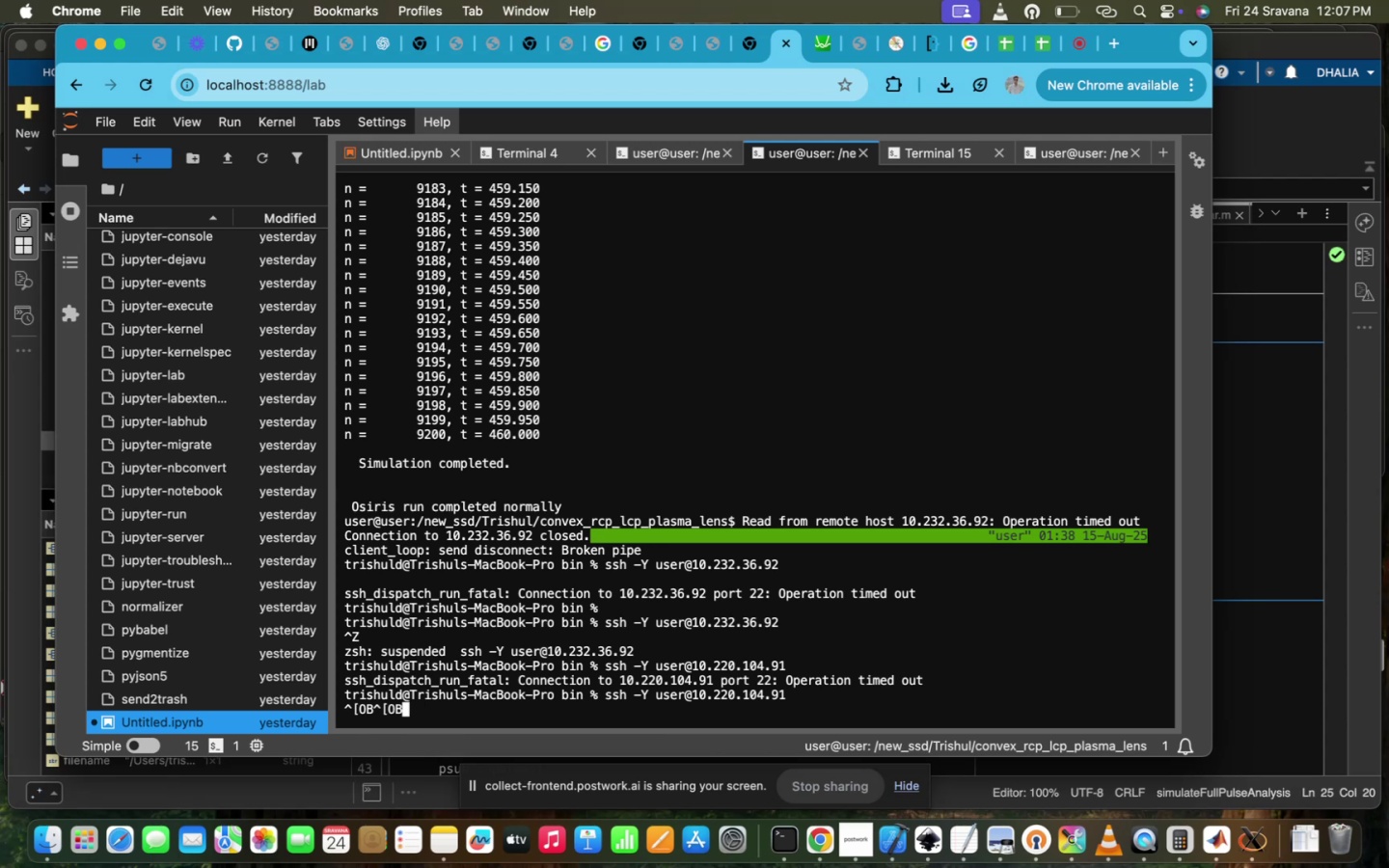 
key(Backspace)
 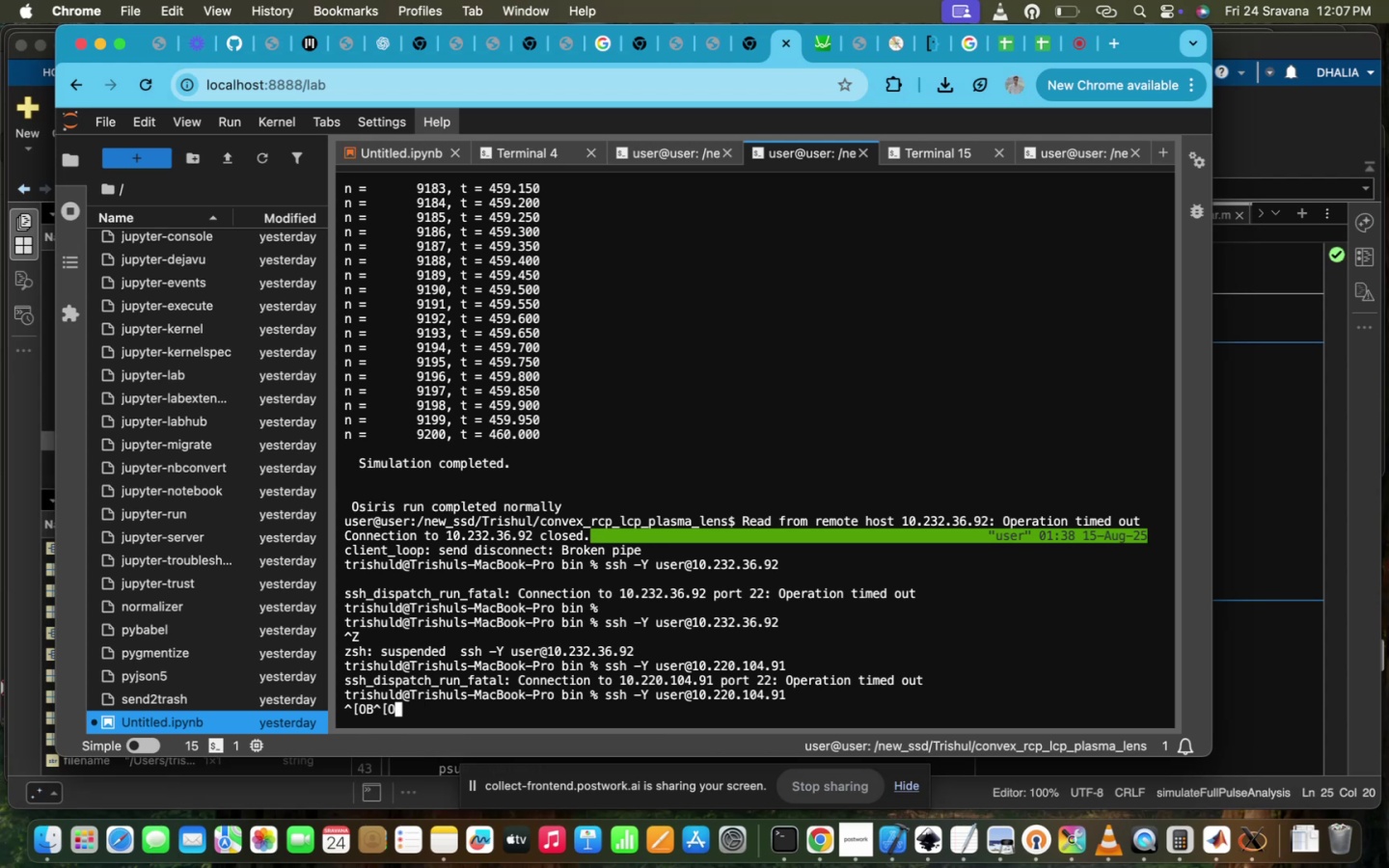 
key(Backspace)
 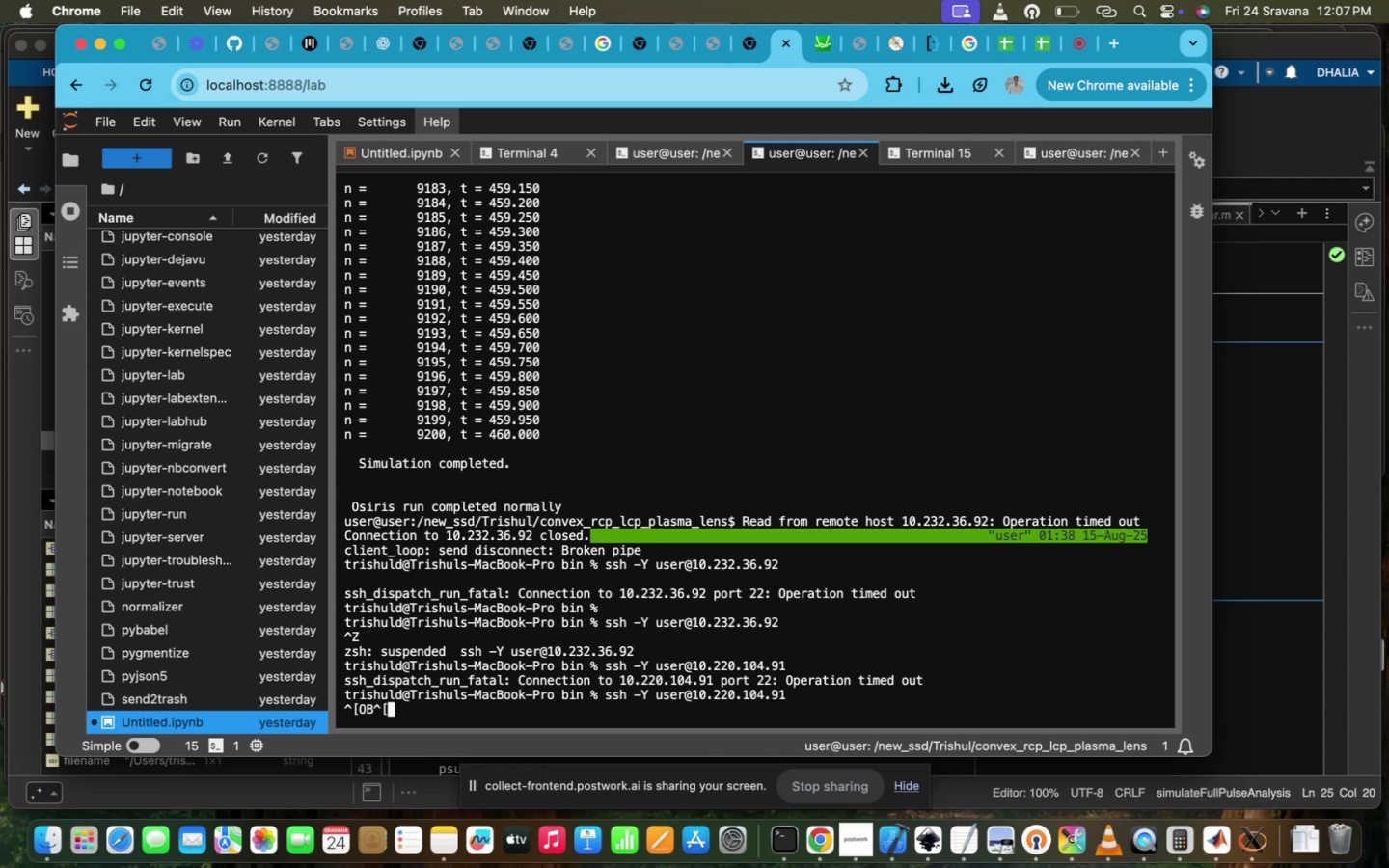 
key(Backspace)
 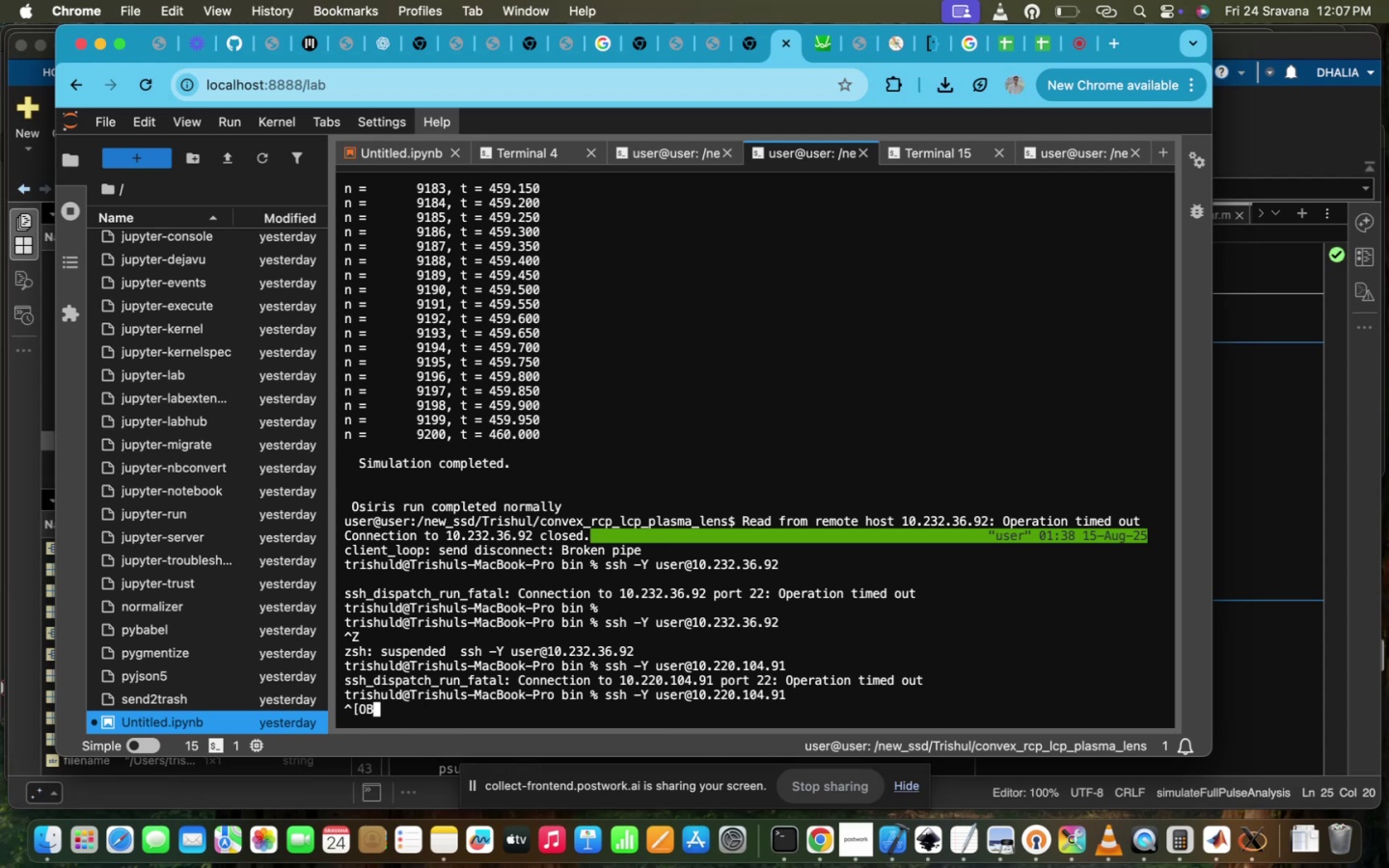 
key(Backspace)
 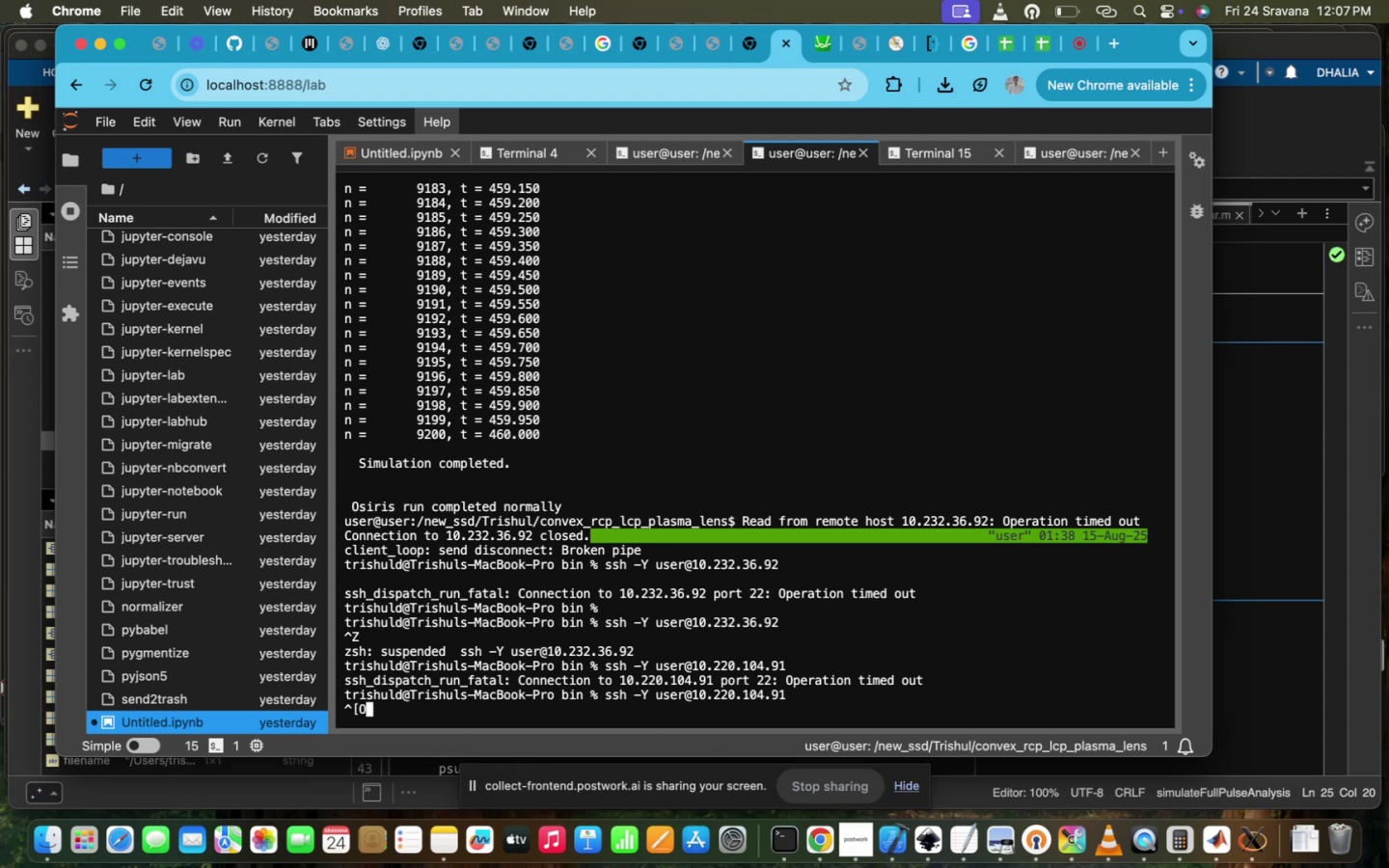 
key(Backspace)
 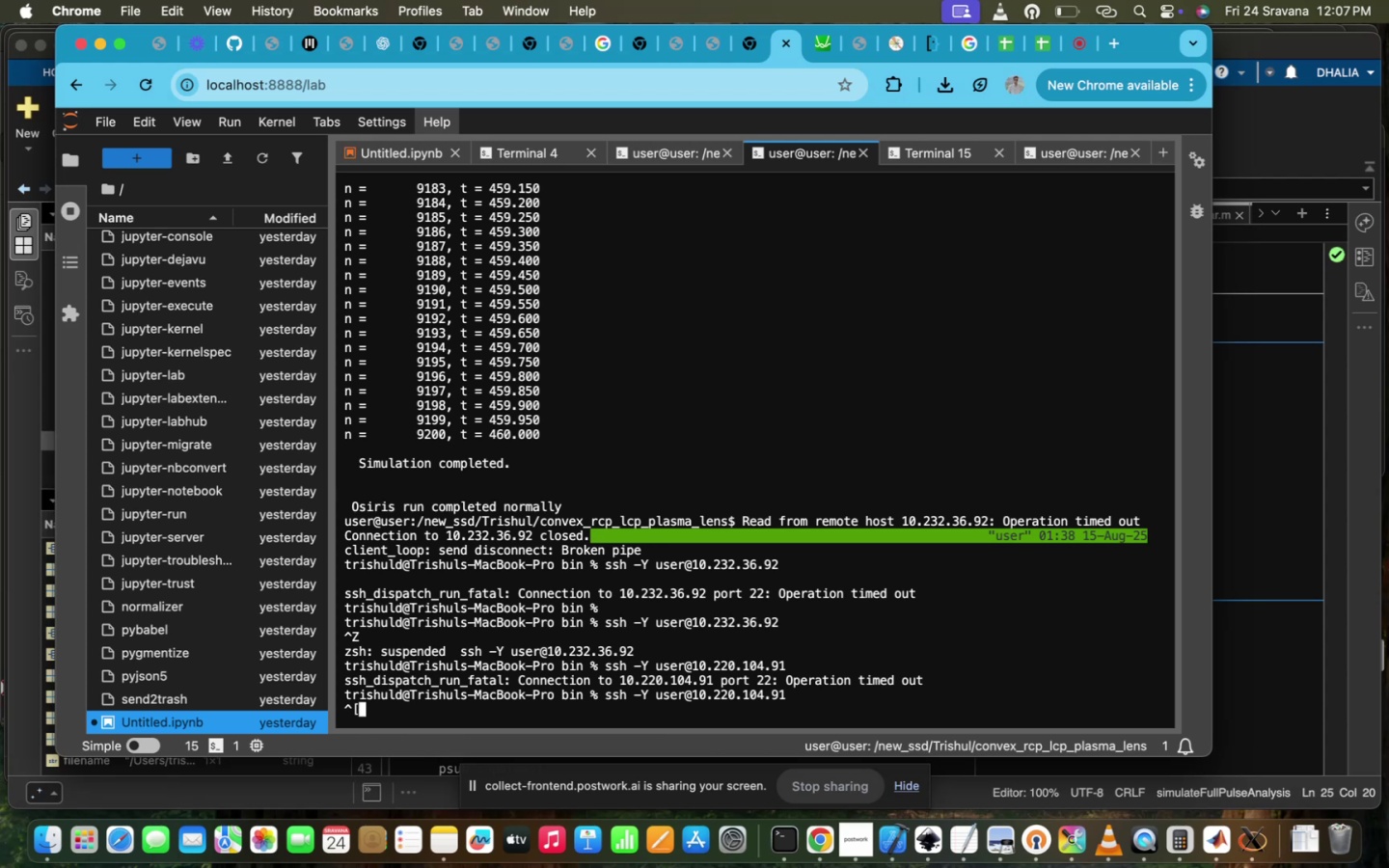 
key(Backspace)
 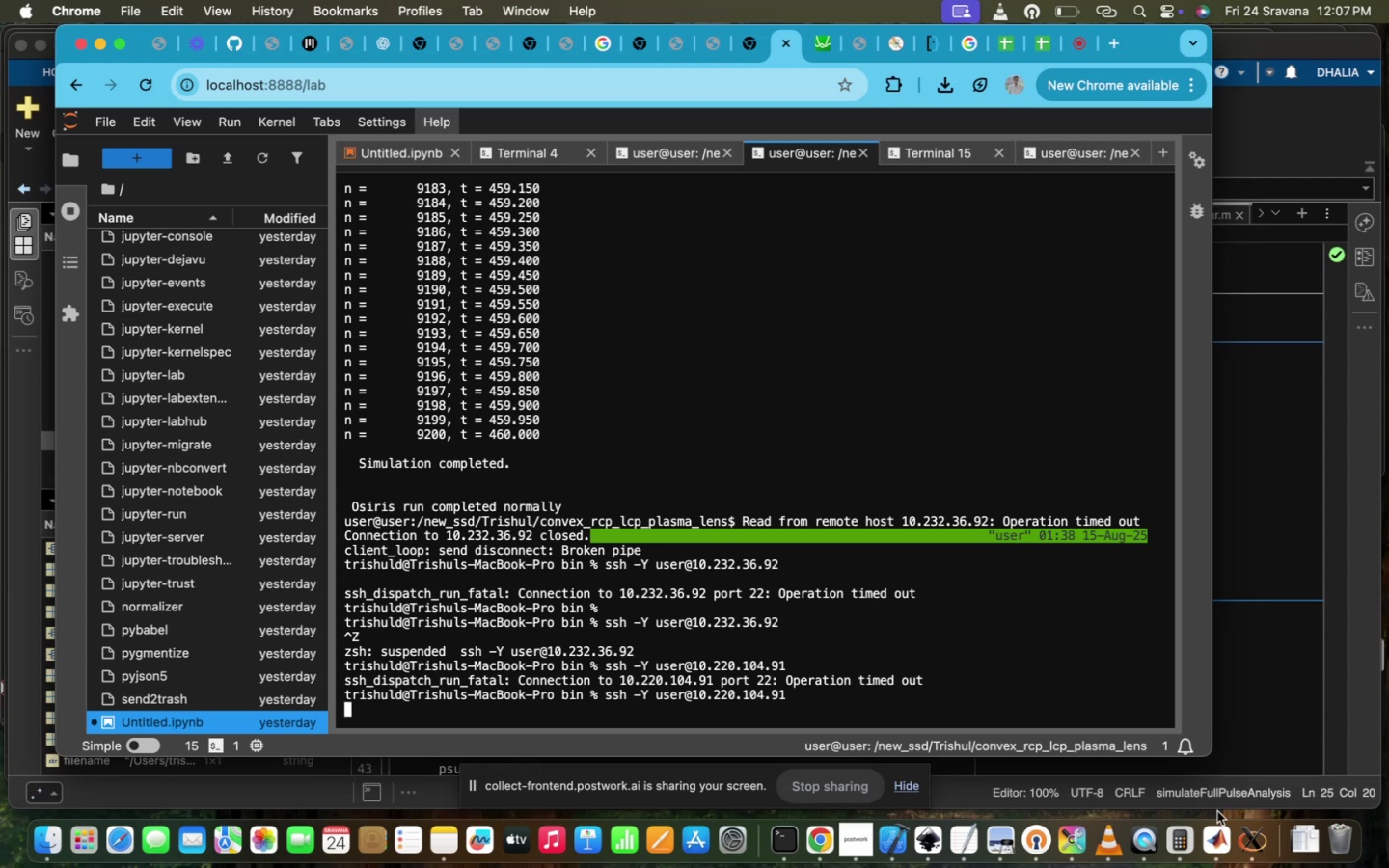 
left_click([1222, 857])
 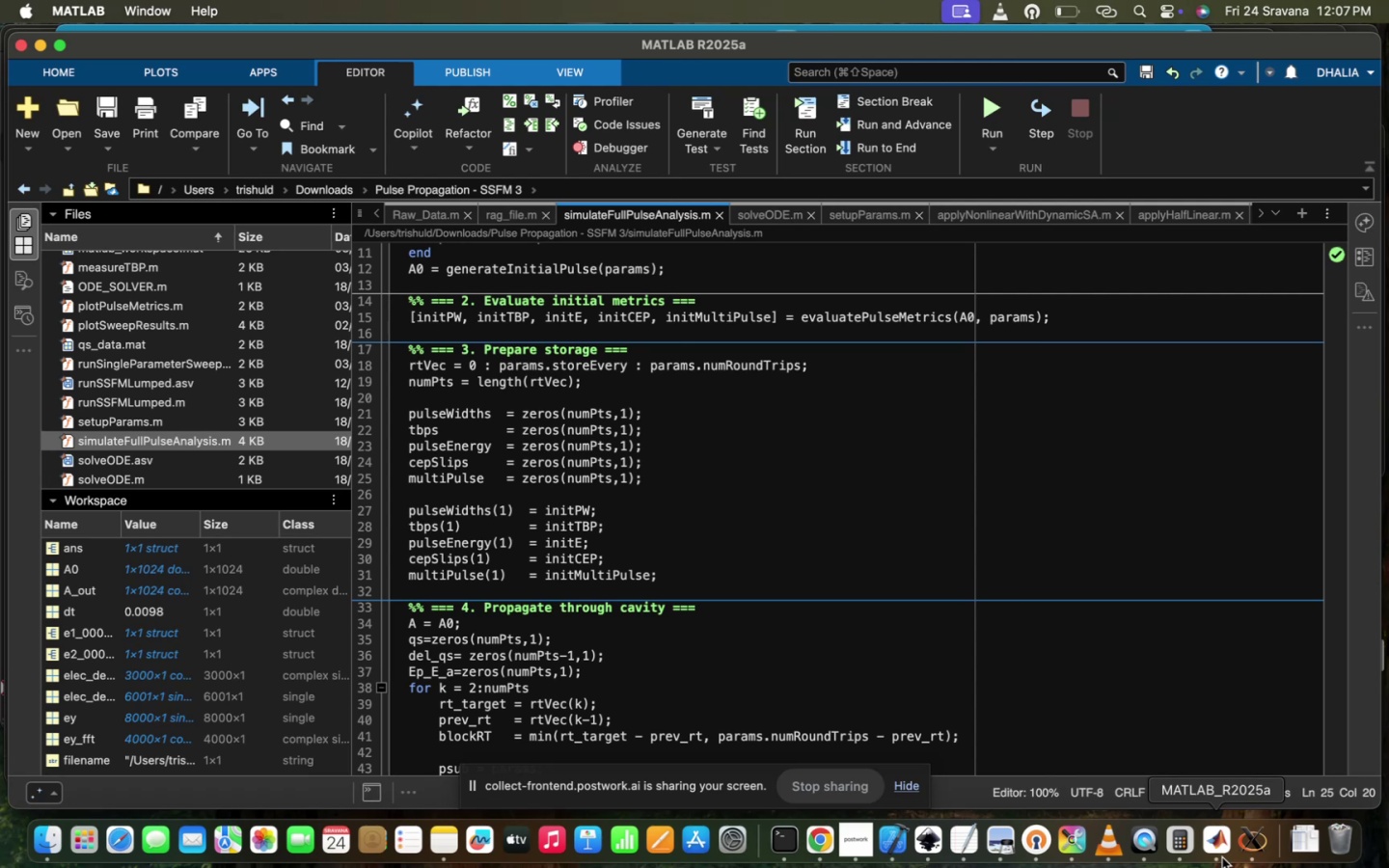 
wait(13.77)
 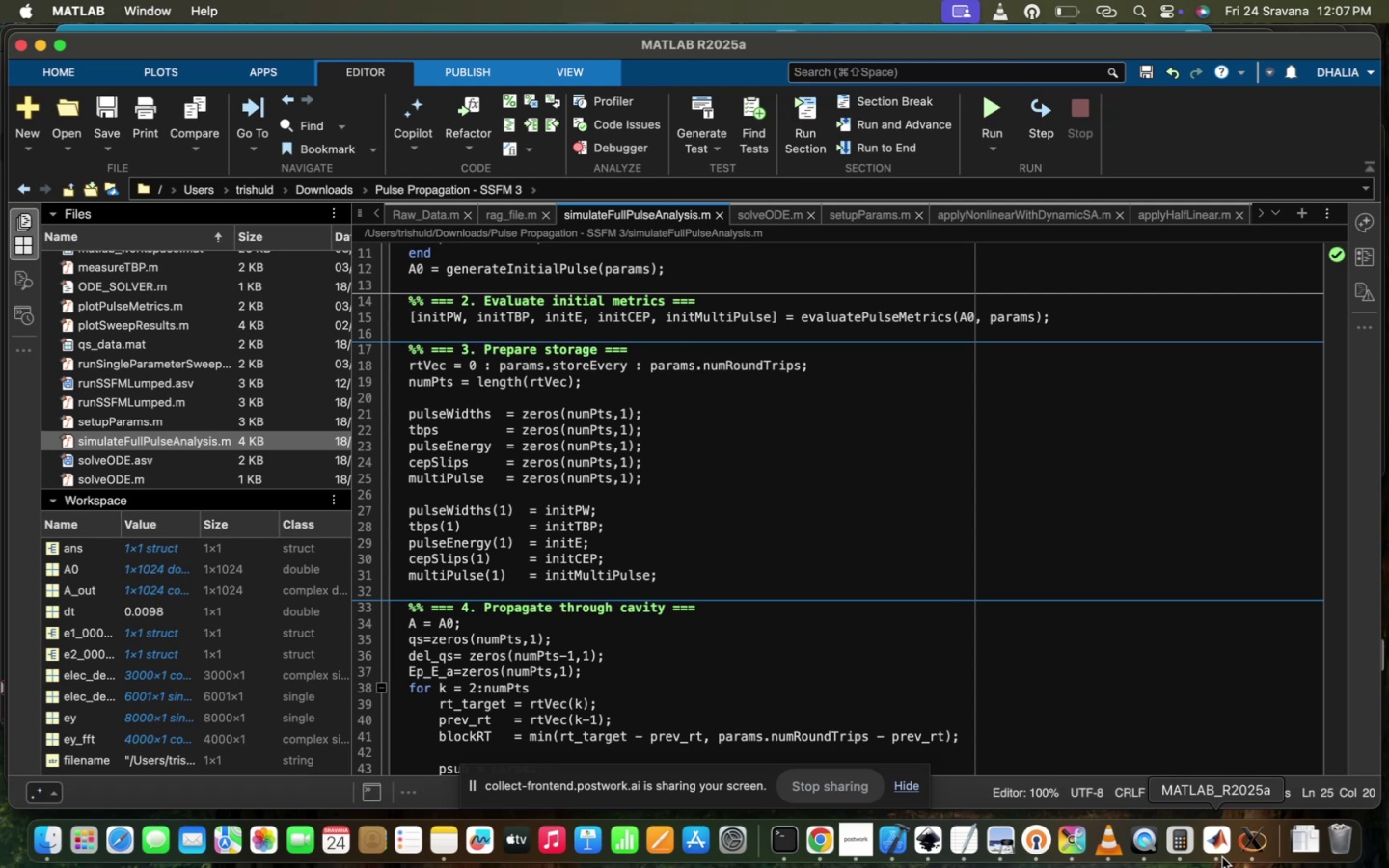 
scroll: coordinate [1222, 857], scroll_direction: down, amount: 8.0
 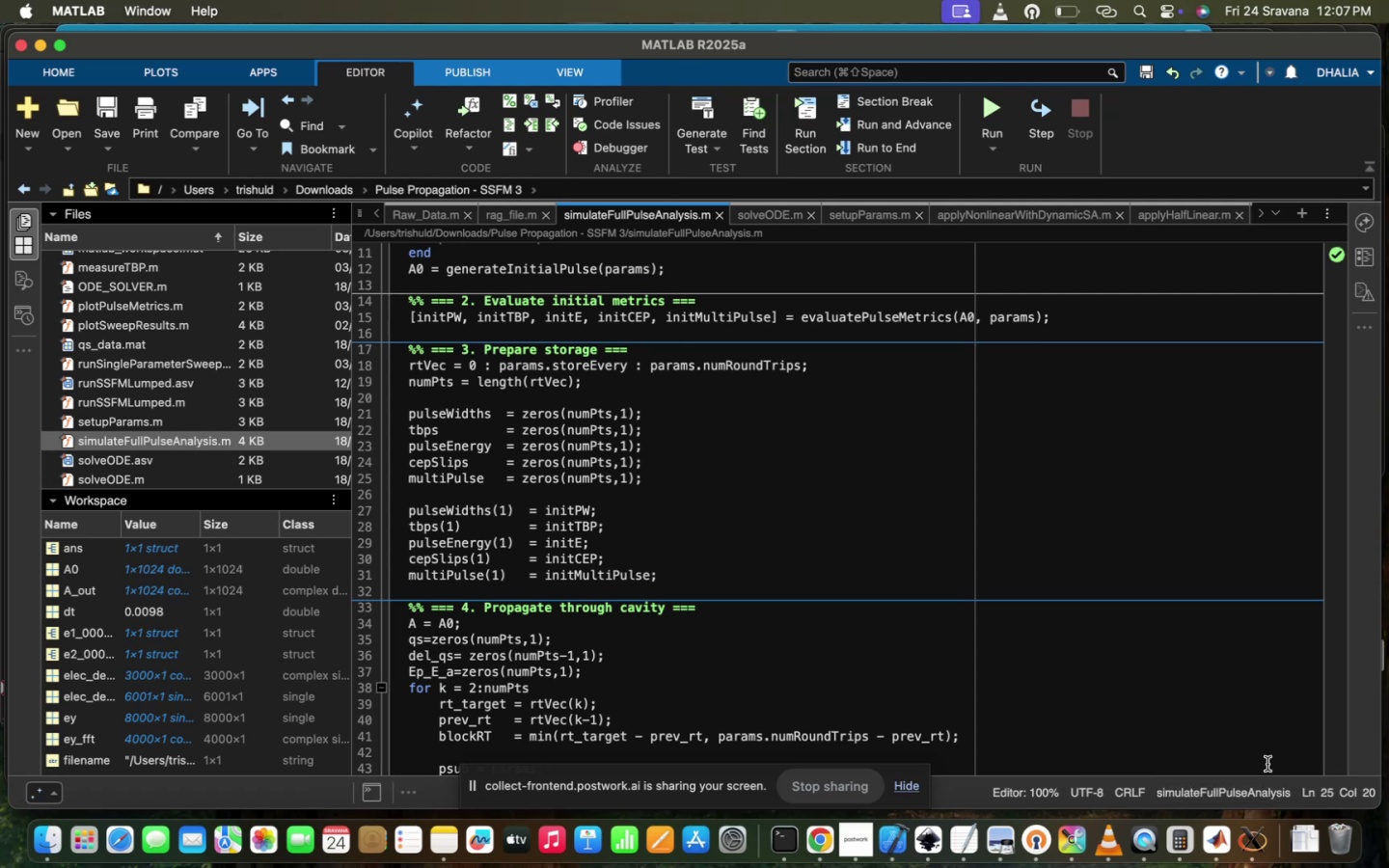 
left_click([1147, 581])
 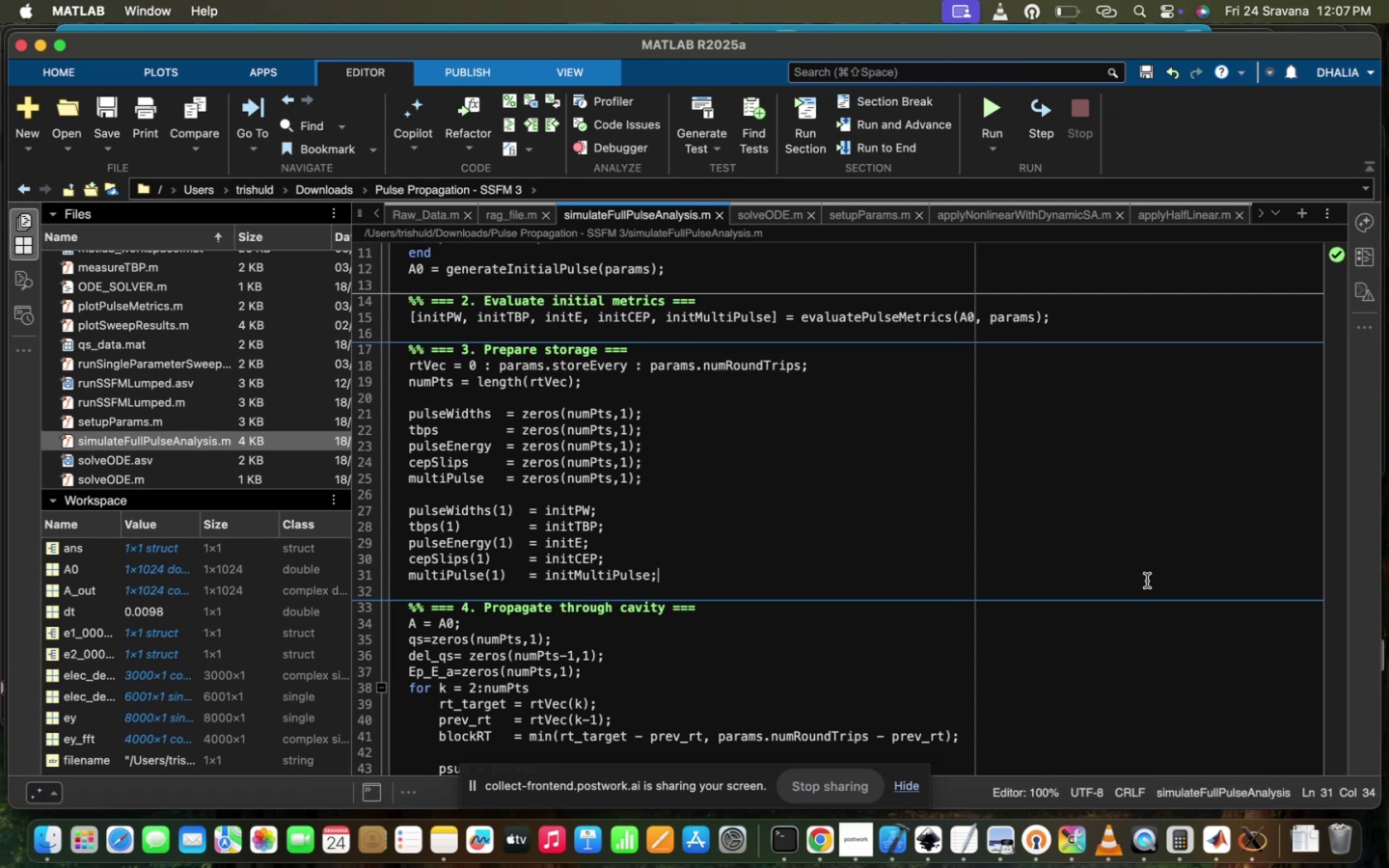 
scroll: coordinate [1147, 581], scroll_direction: up, amount: 18.0
 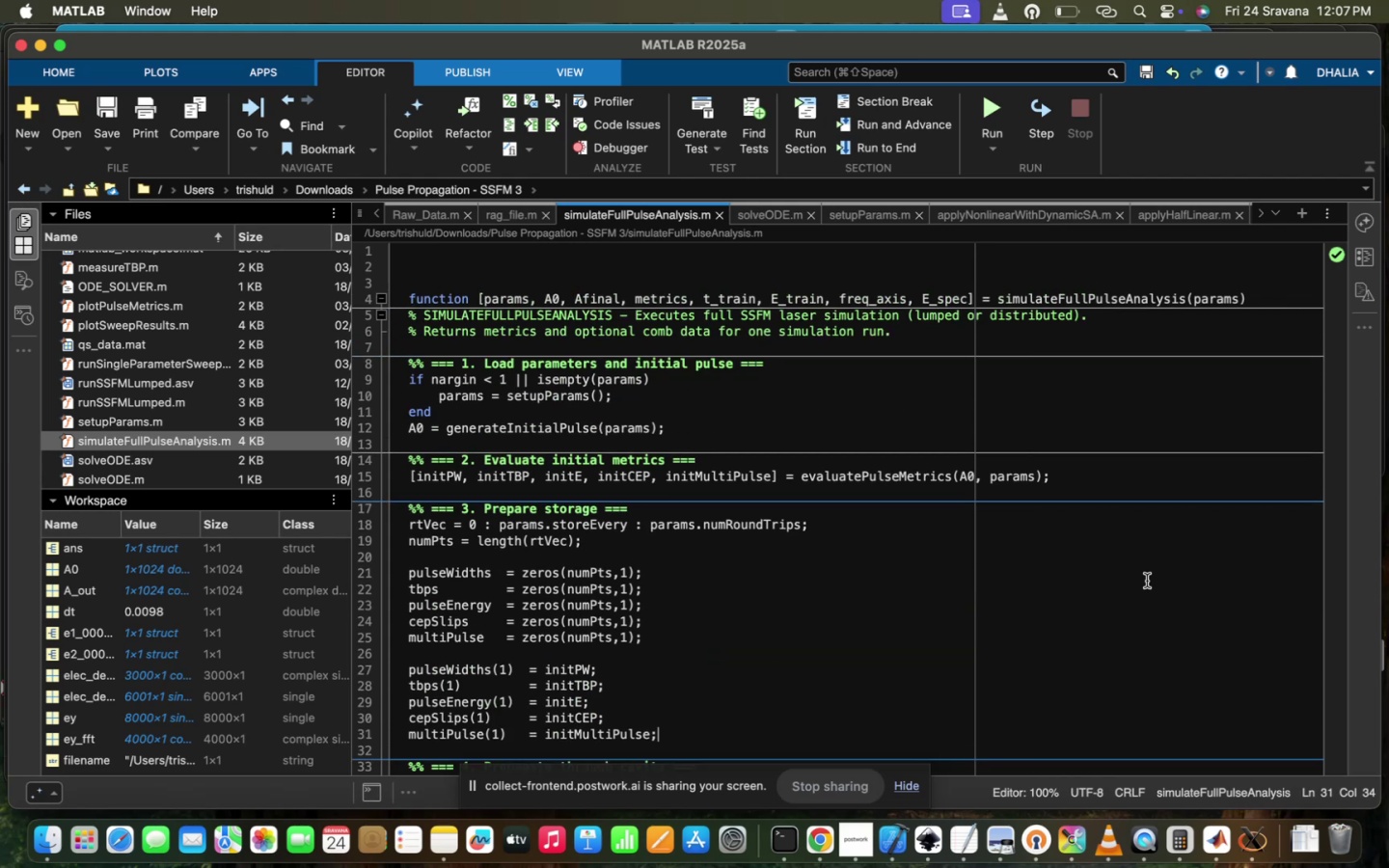 
wait(8.38)
 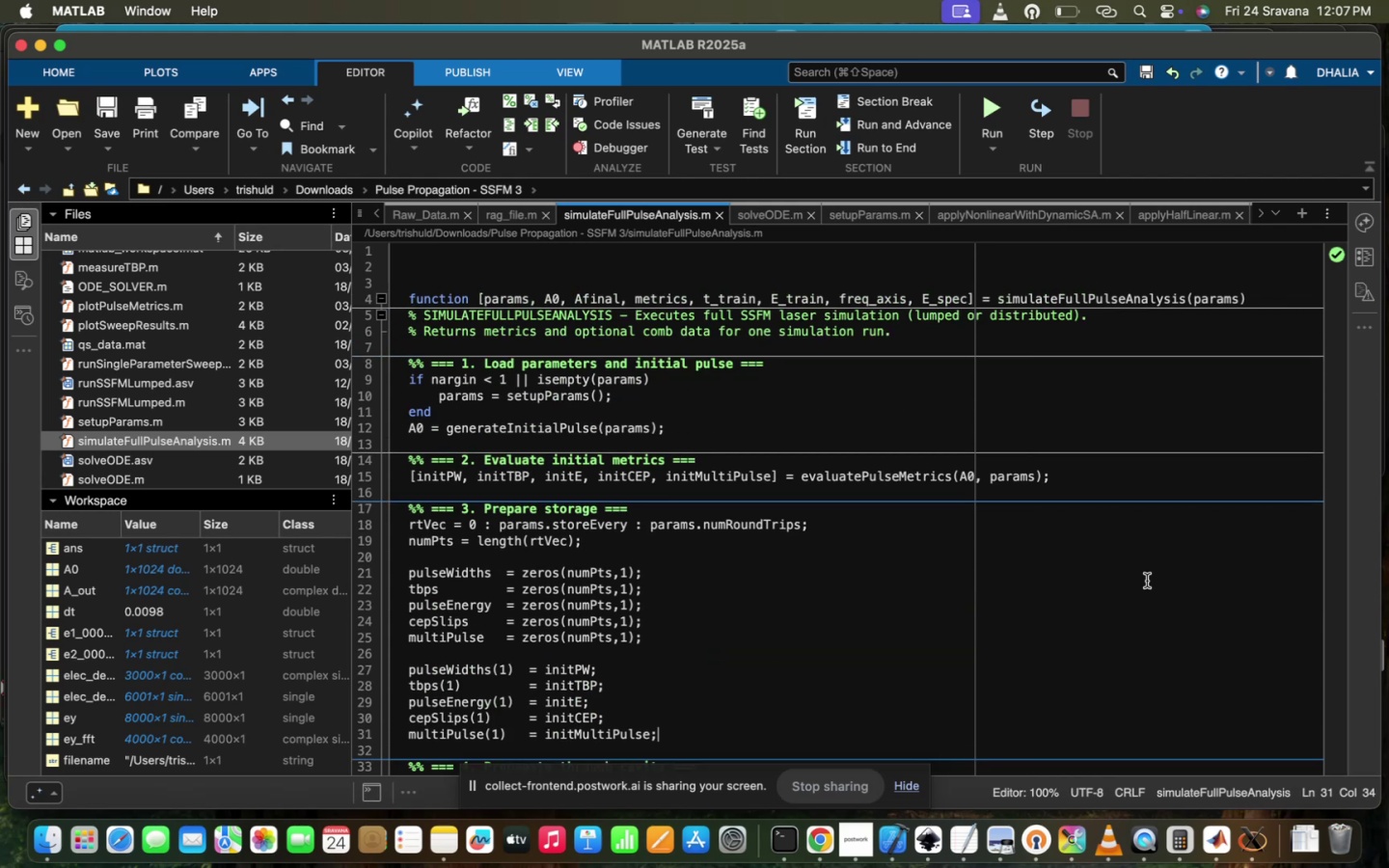 
left_click([602, 581])
 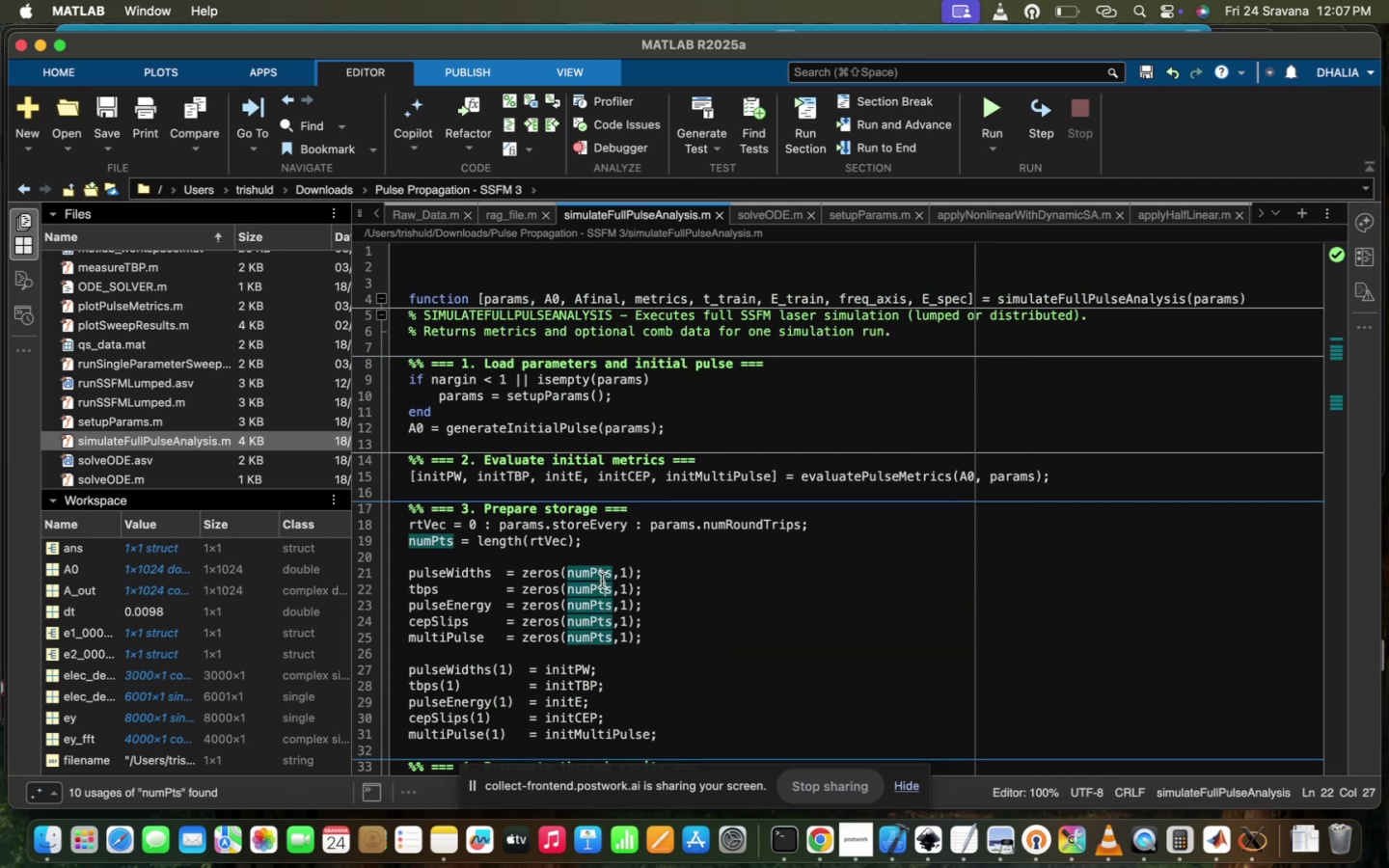 
scroll: coordinate [602, 581], scroll_direction: down, amount: 51.0
 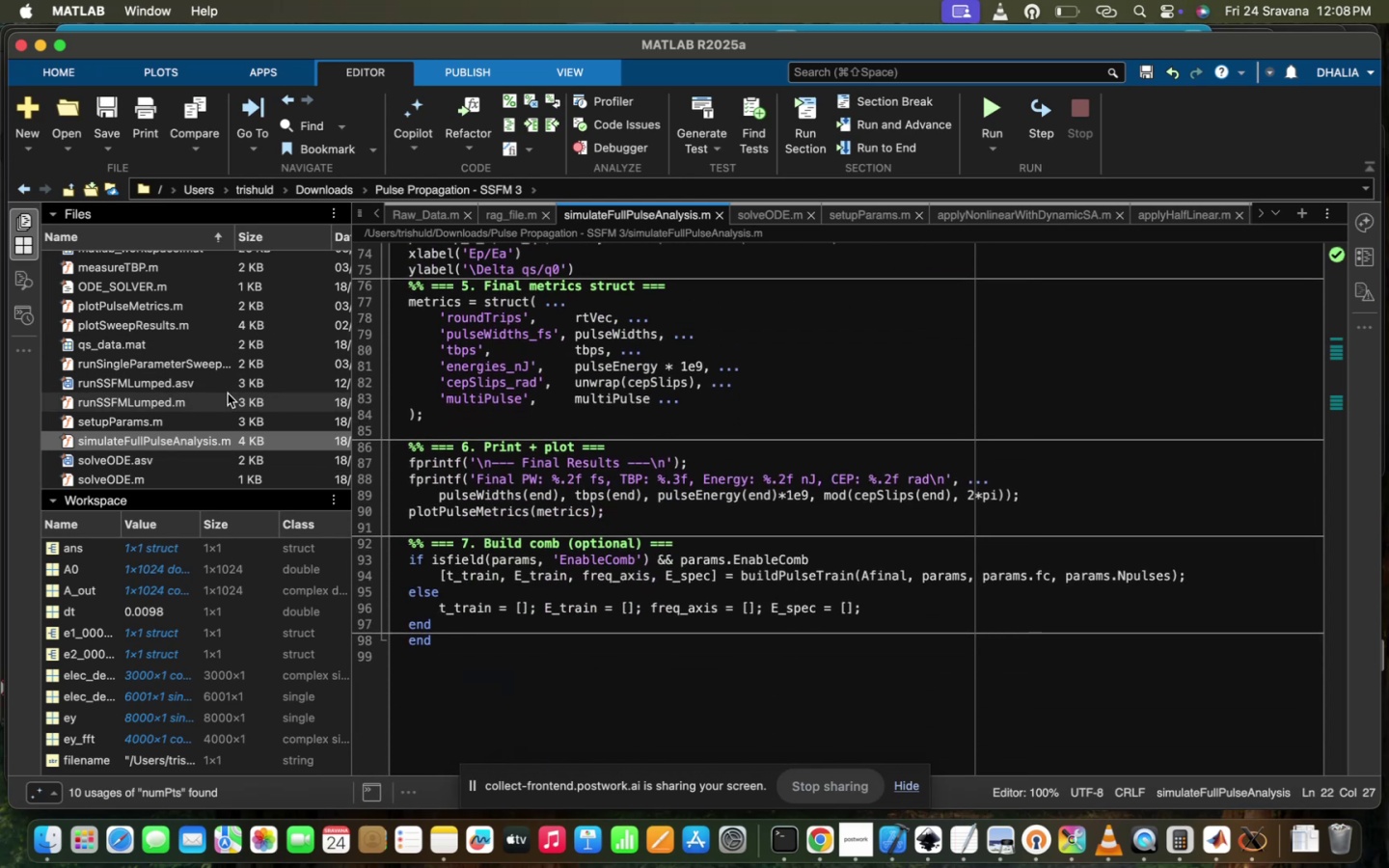 
scroll: coordinate [609, 602], scroll_direction: up, amount: 47.0
 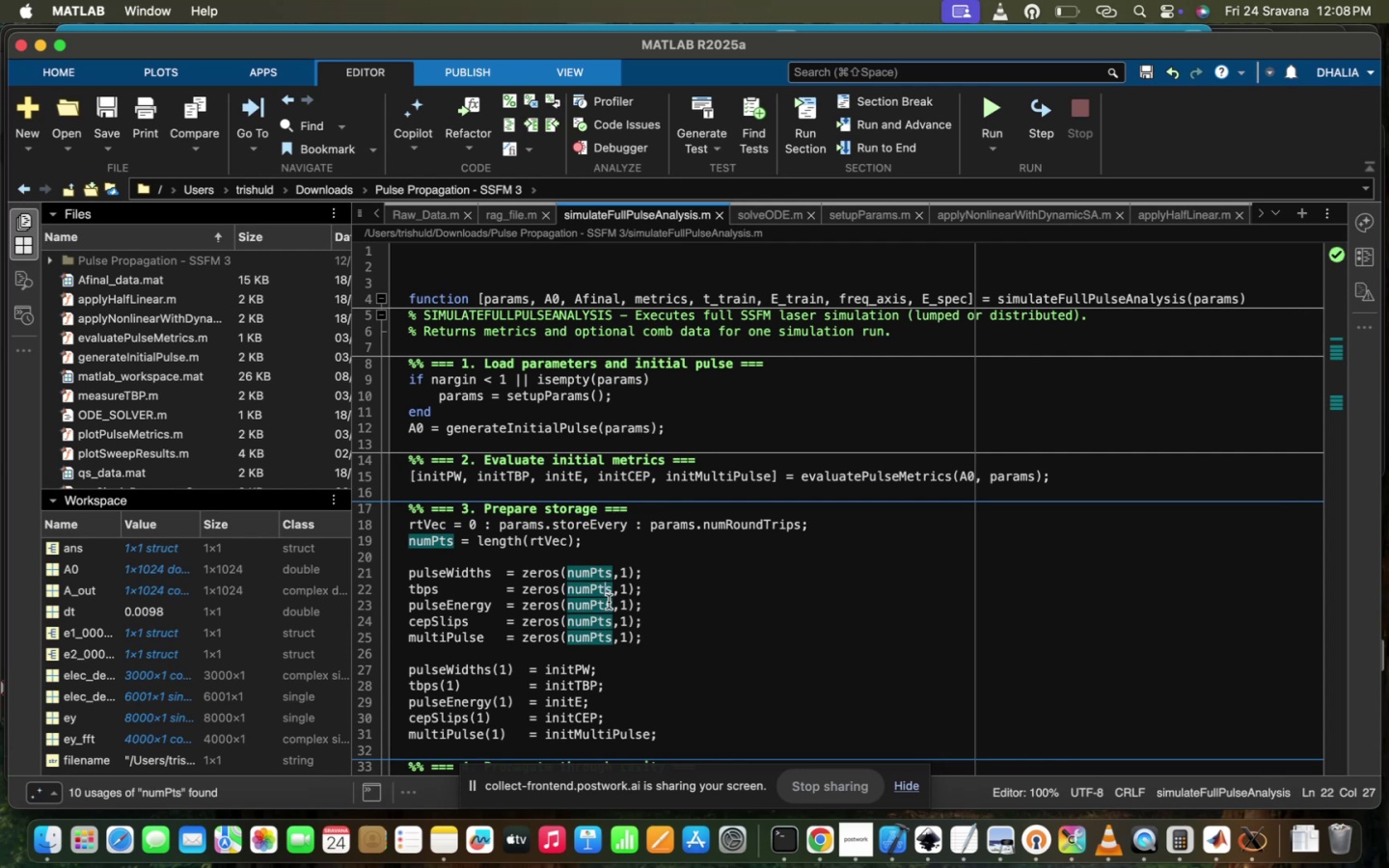 
wait(6.55)
 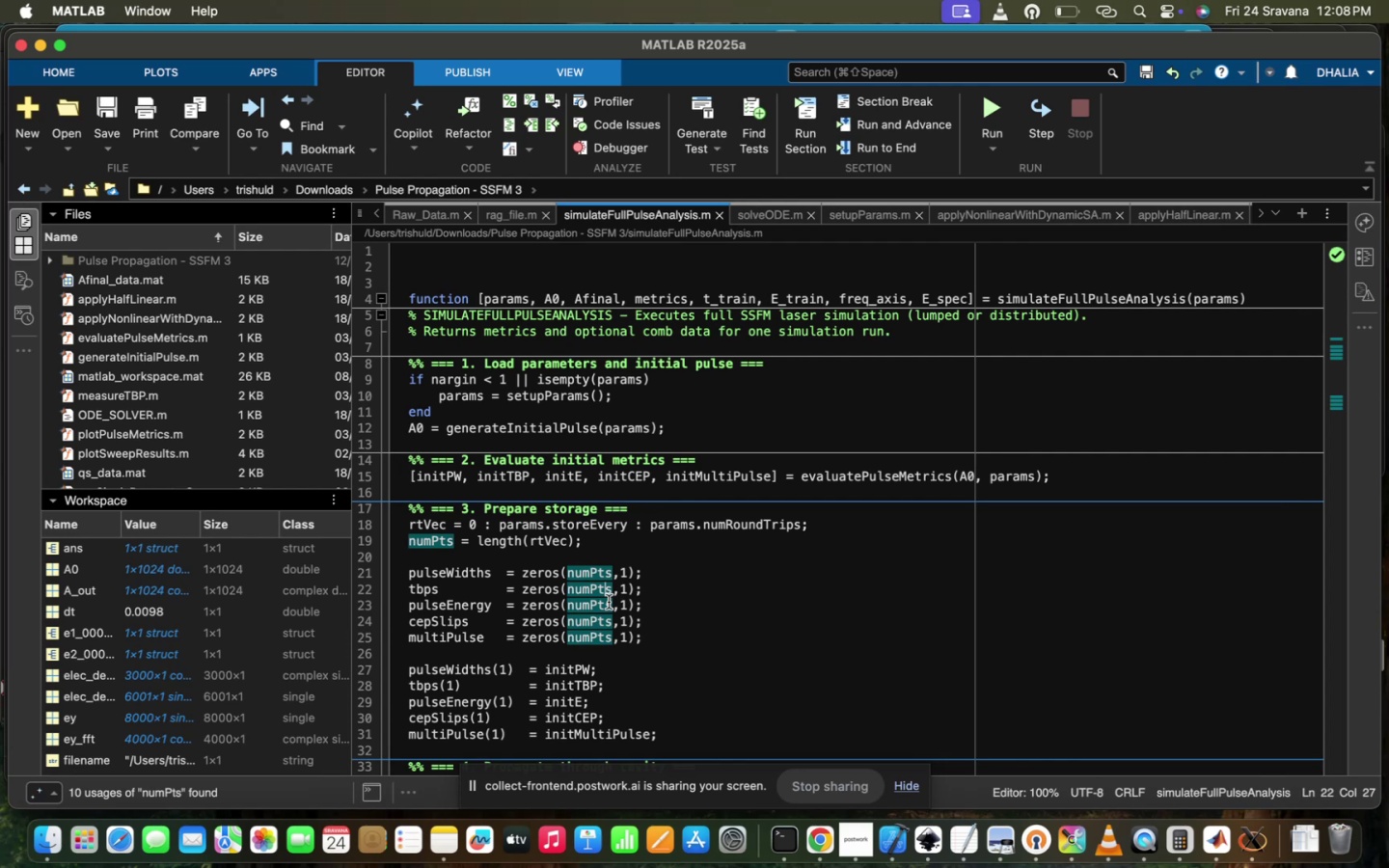 
scroll: coordinate [609, 602], scroll_direction: down, amount: 25.0
 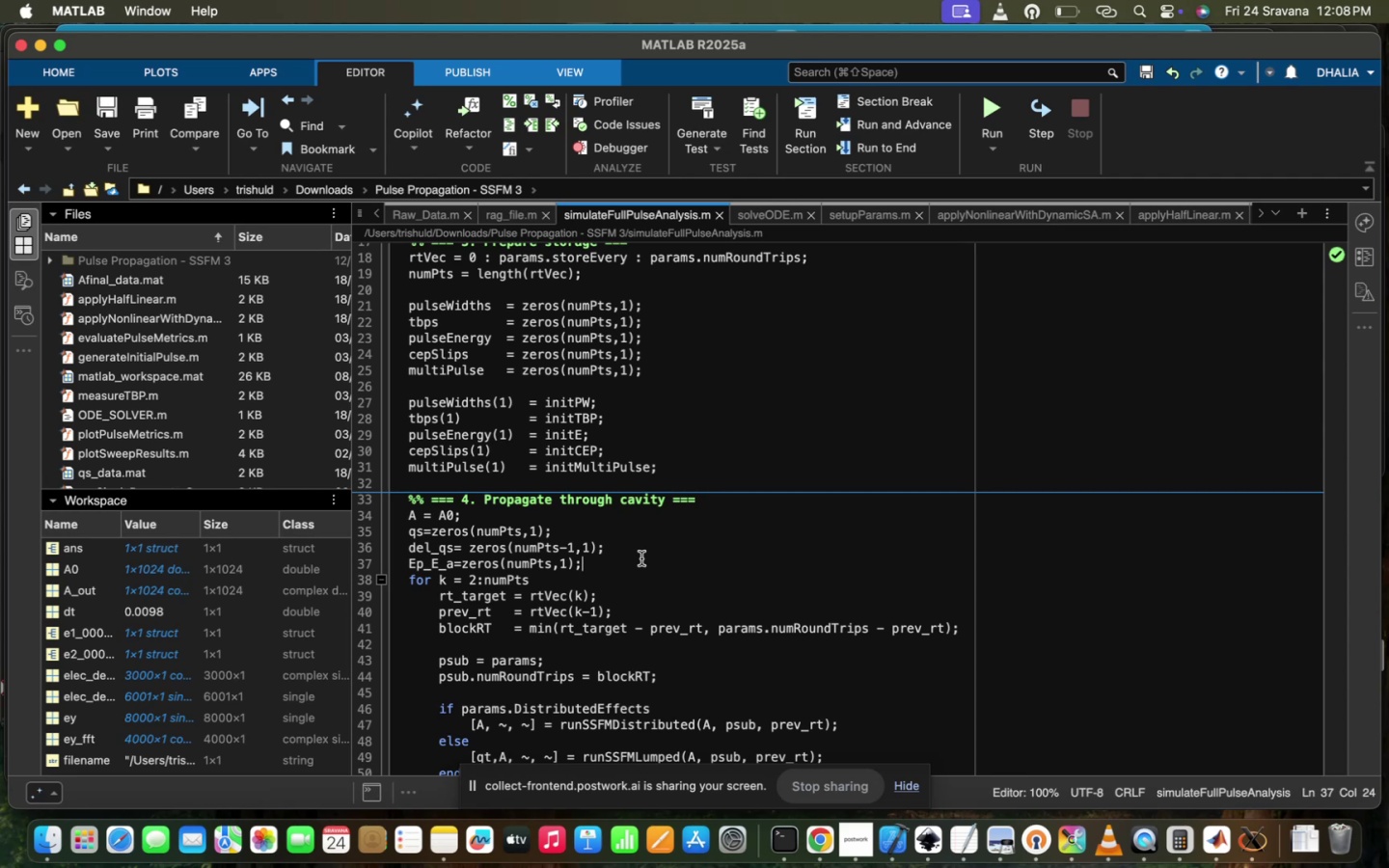 
wait(5.75)
 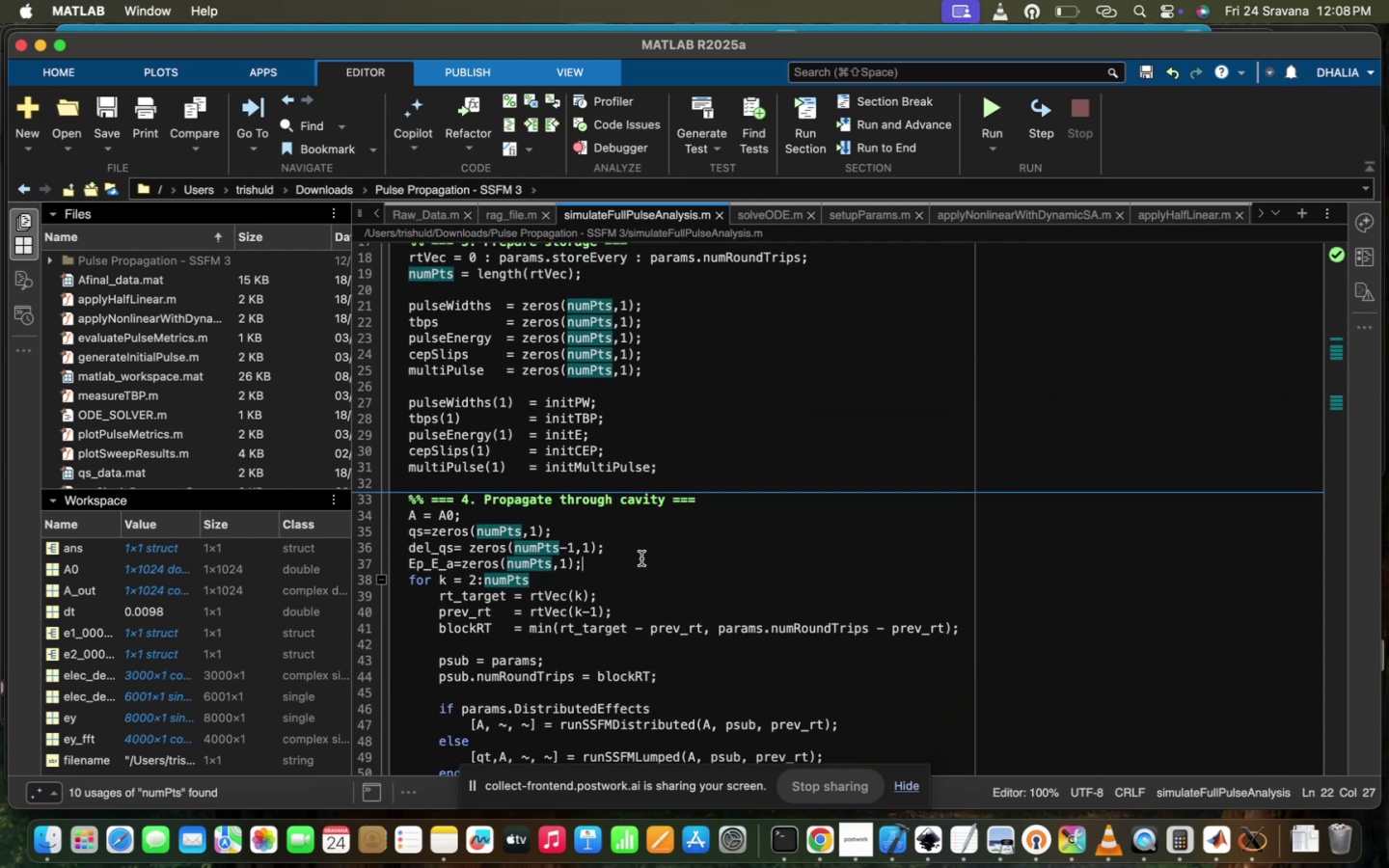 
scroll: coordinate [678, 673], scroll_direction: down, amount: 39.0
 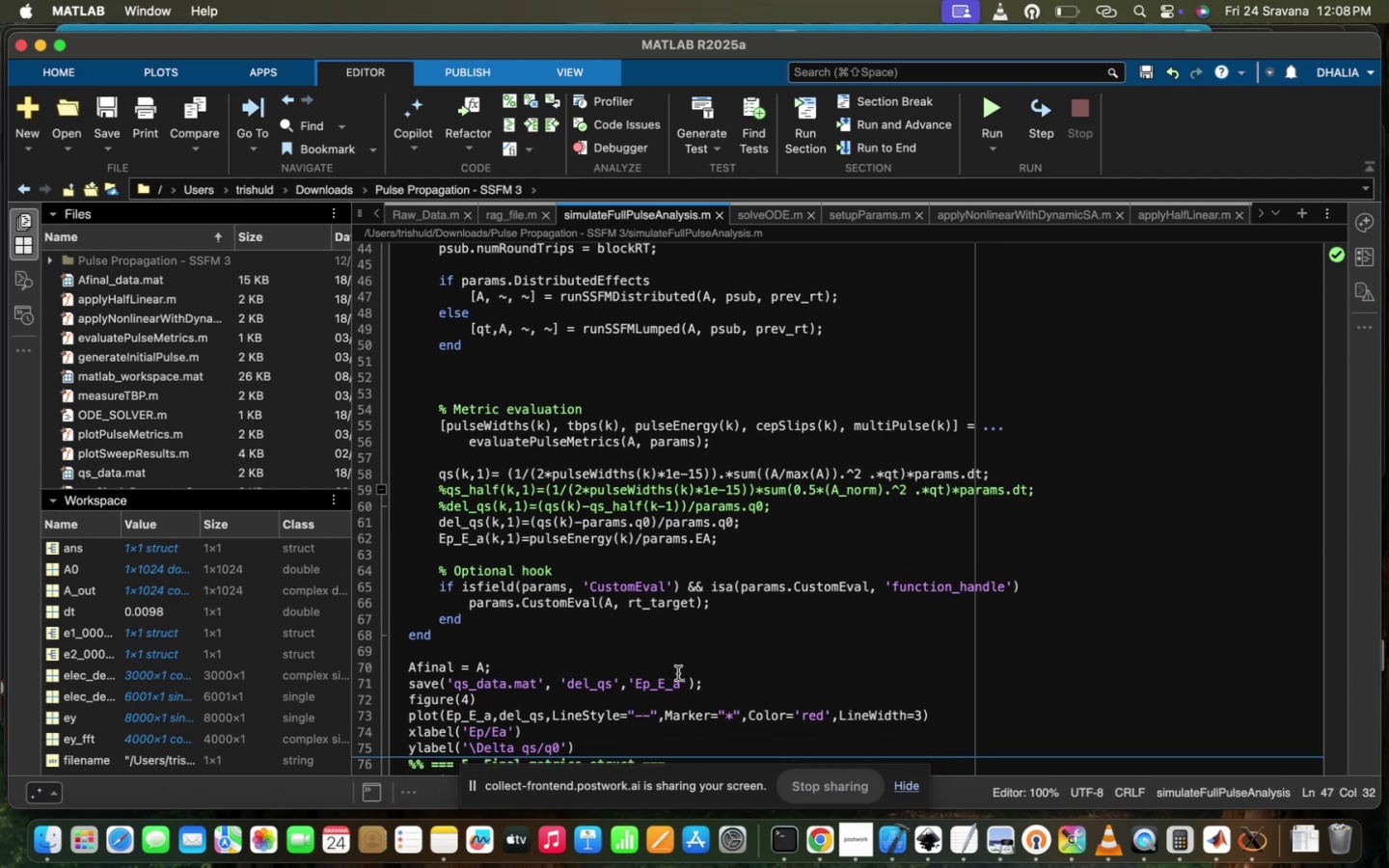 
scroll: coordinate [678, 673], scroll_direction: down, amount: 8.0
 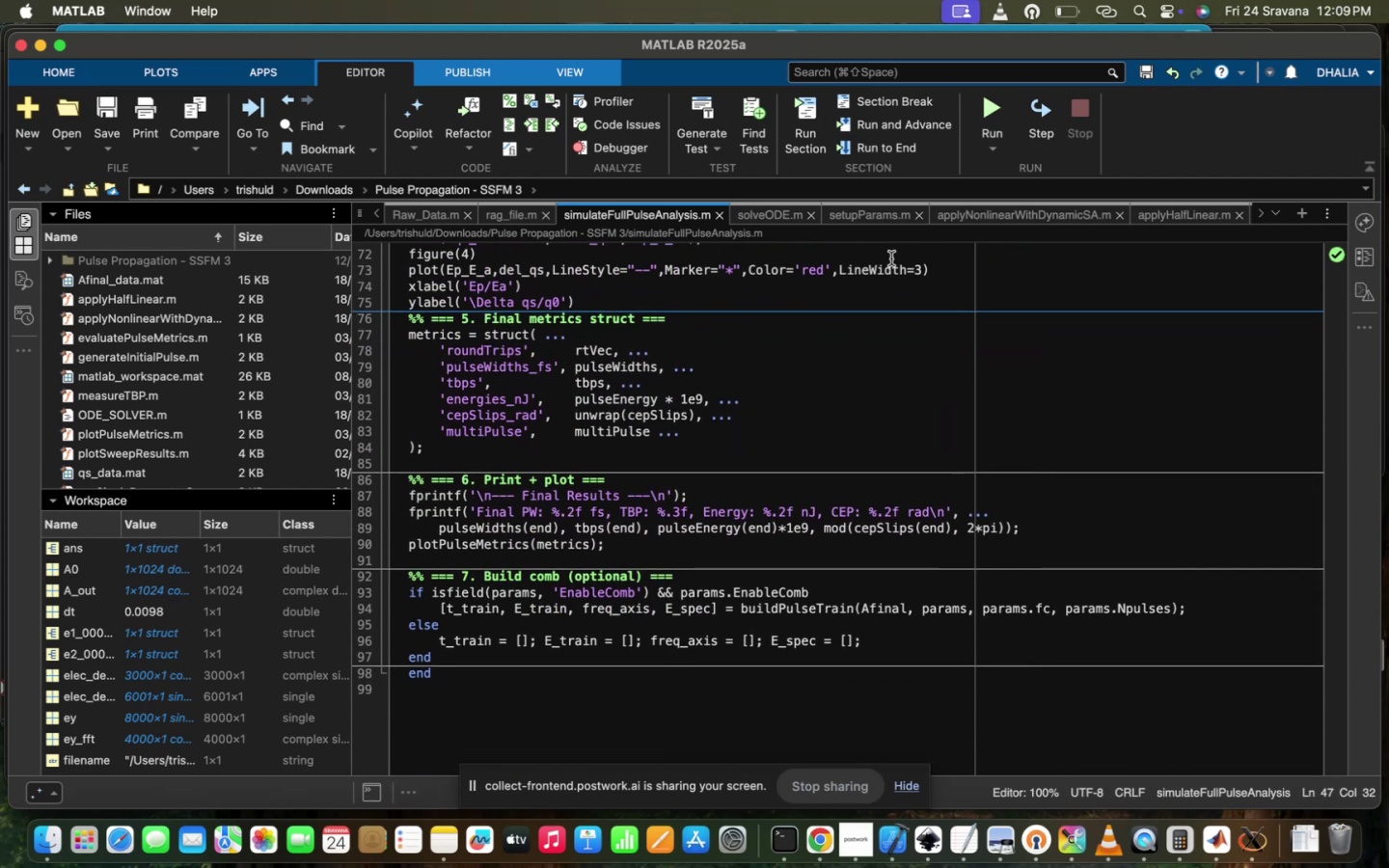 
mouse_move([965, 142])
 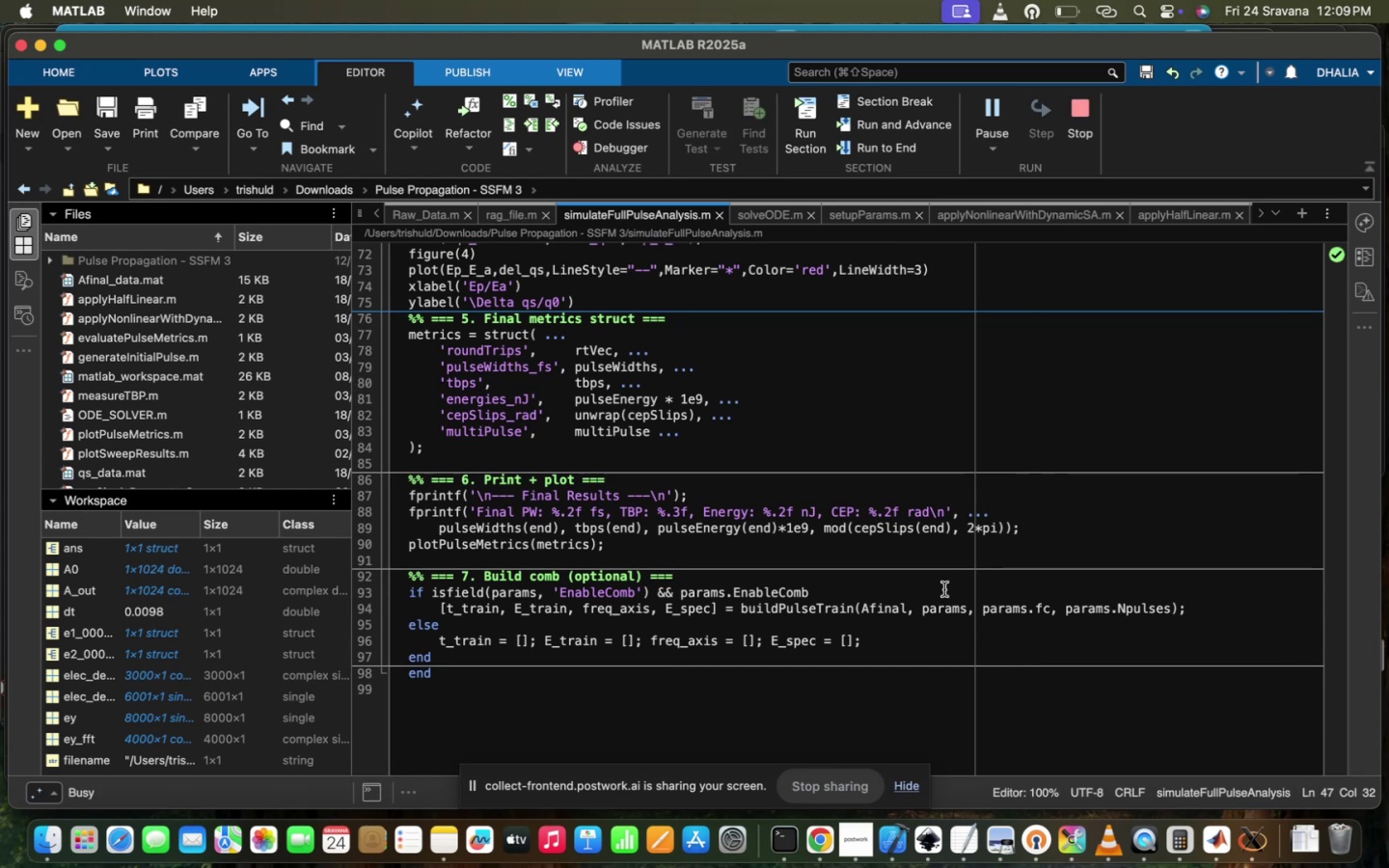 
mouse_move([954, 747])
 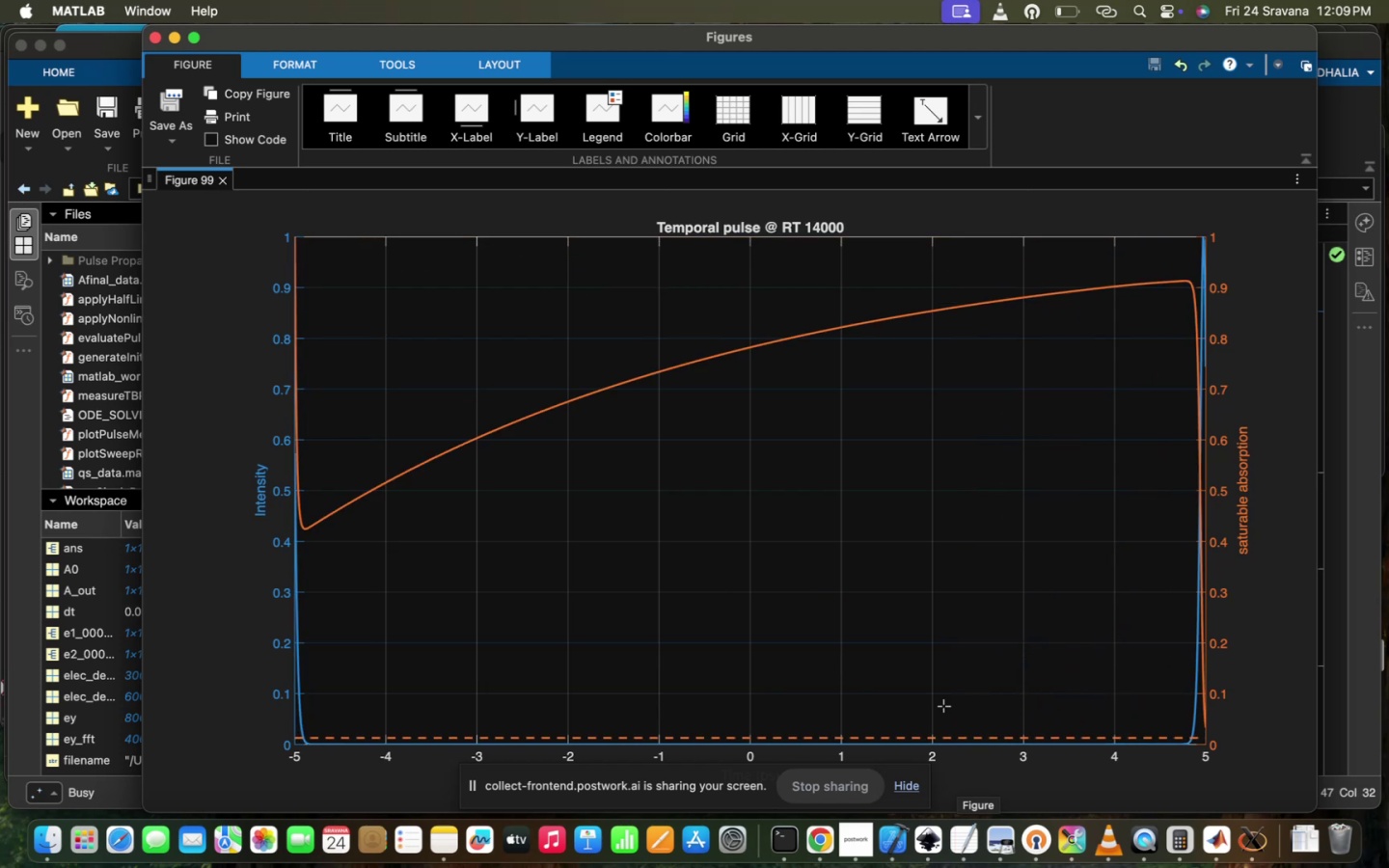 
wait(14.53)
 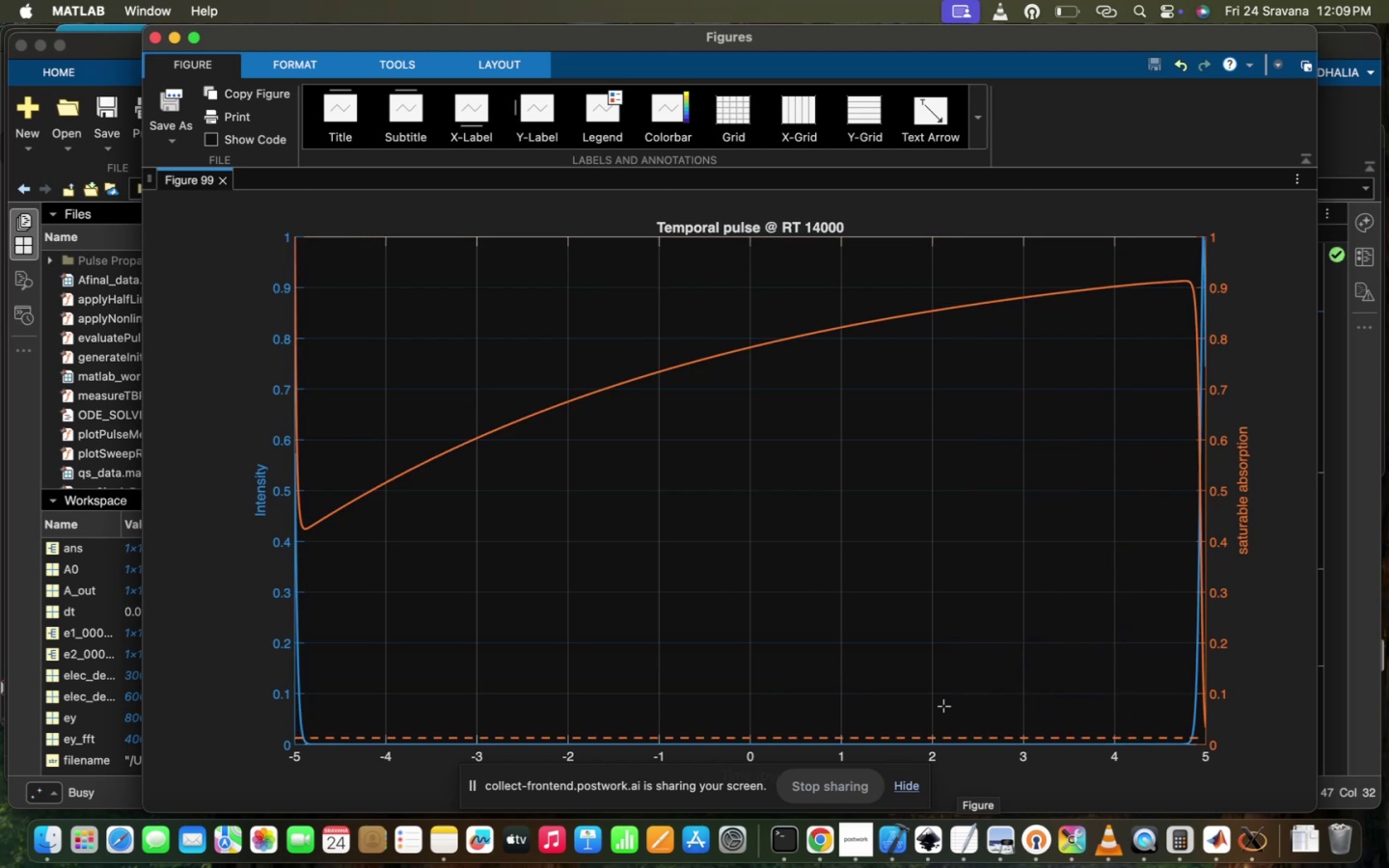 
left_click([159, 38])
 